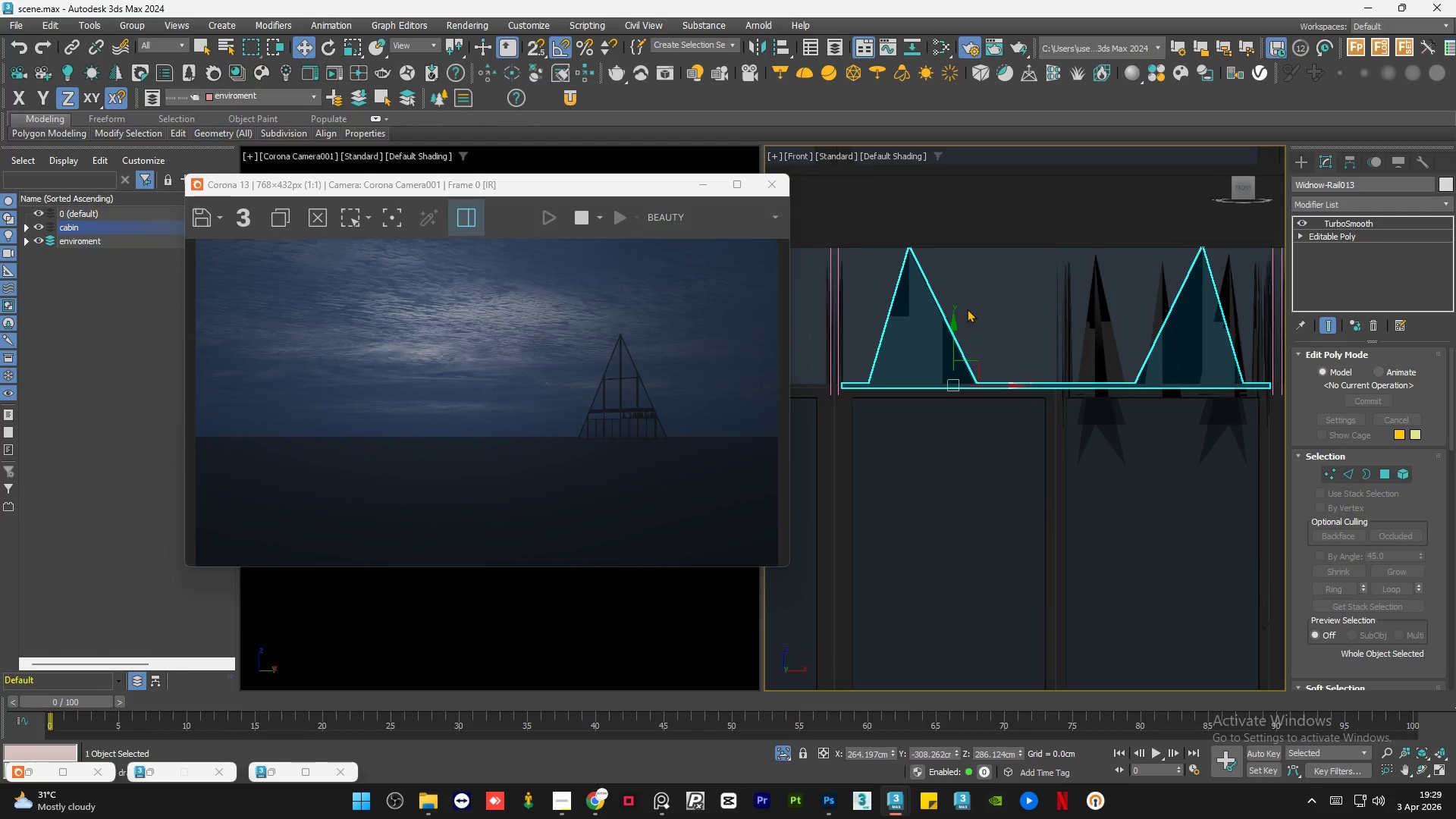 
left_click([1100, 340])
 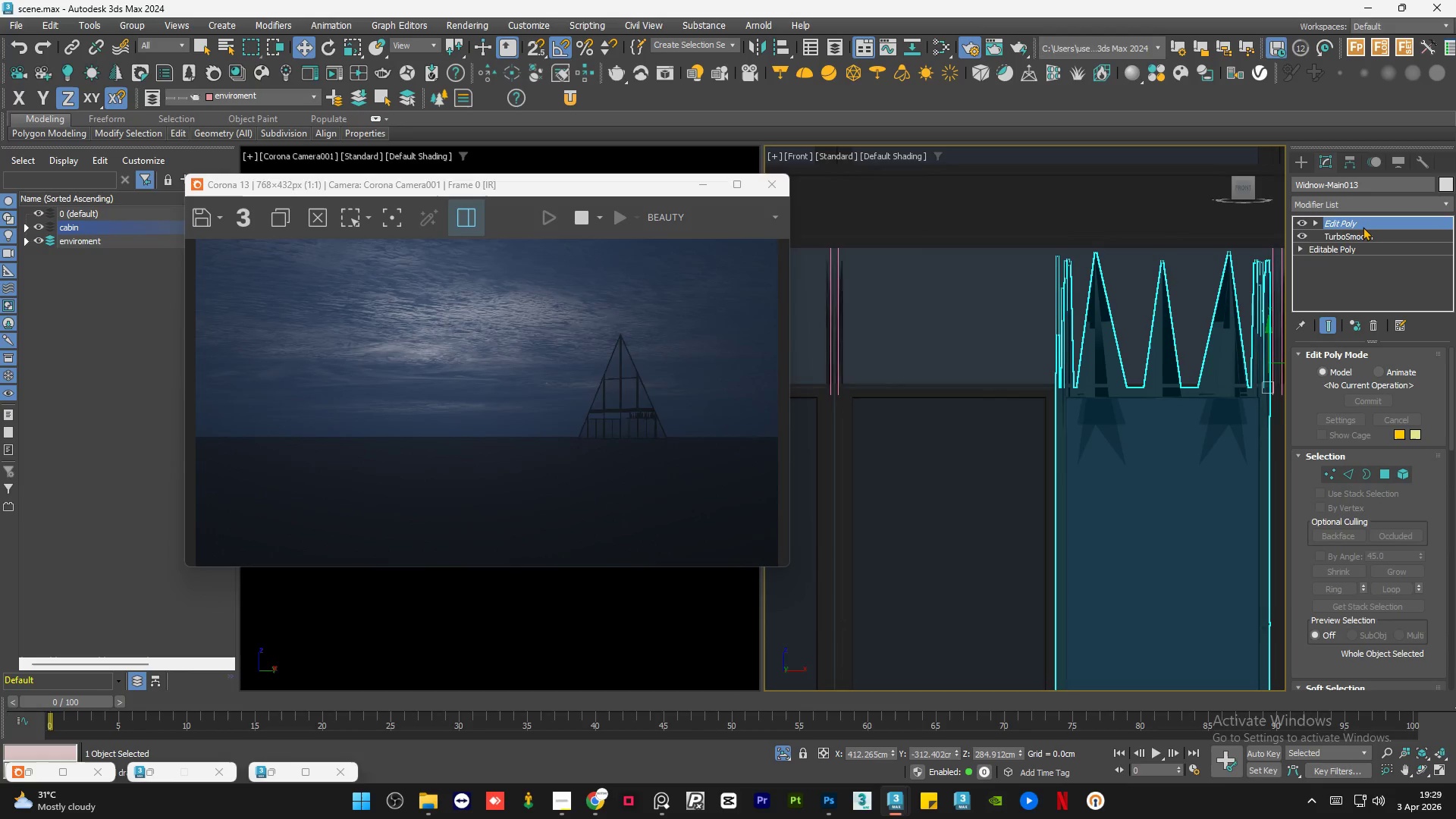 
right_click([1365, 226])
 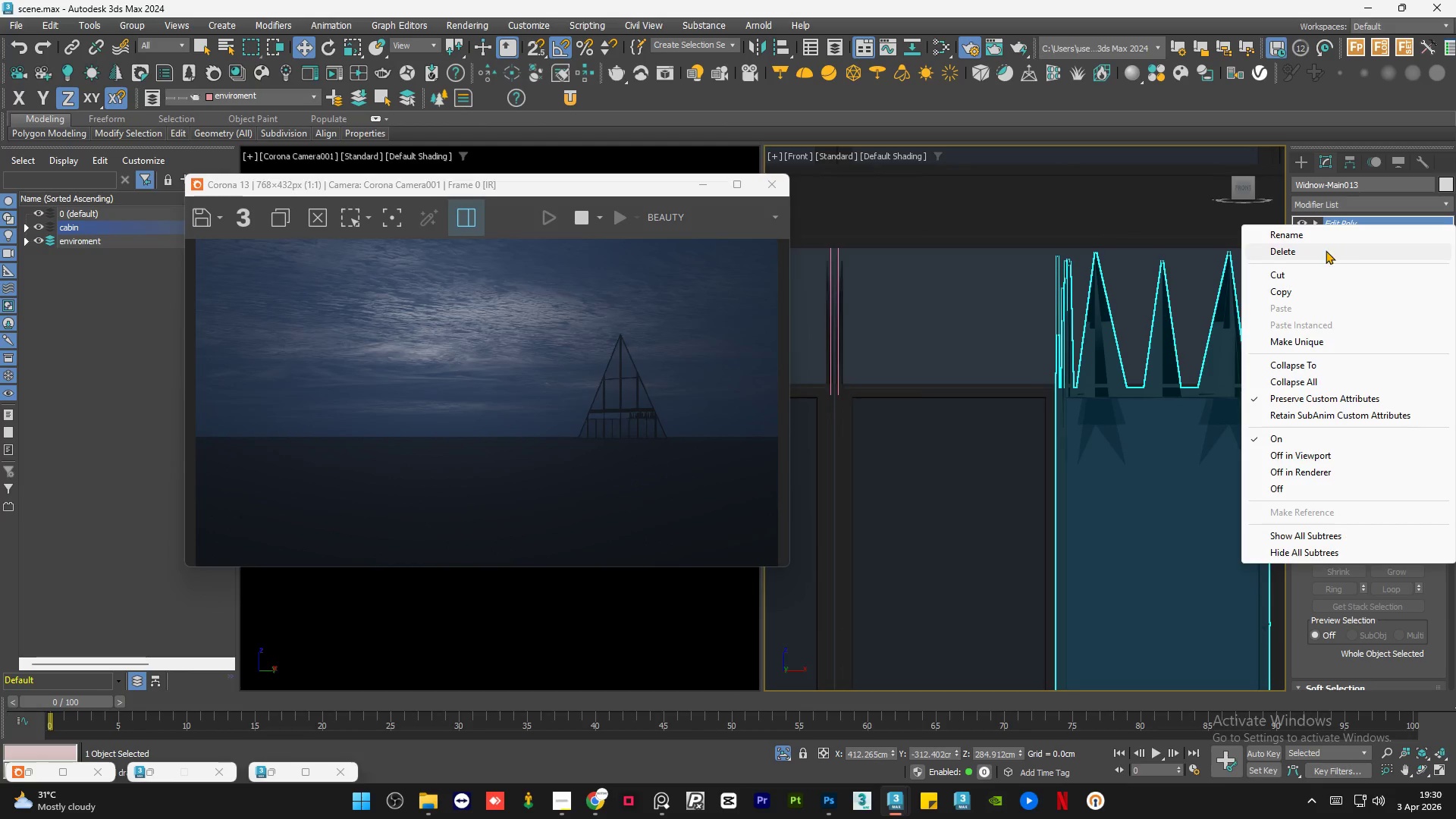 
left_click([1326, 251])
 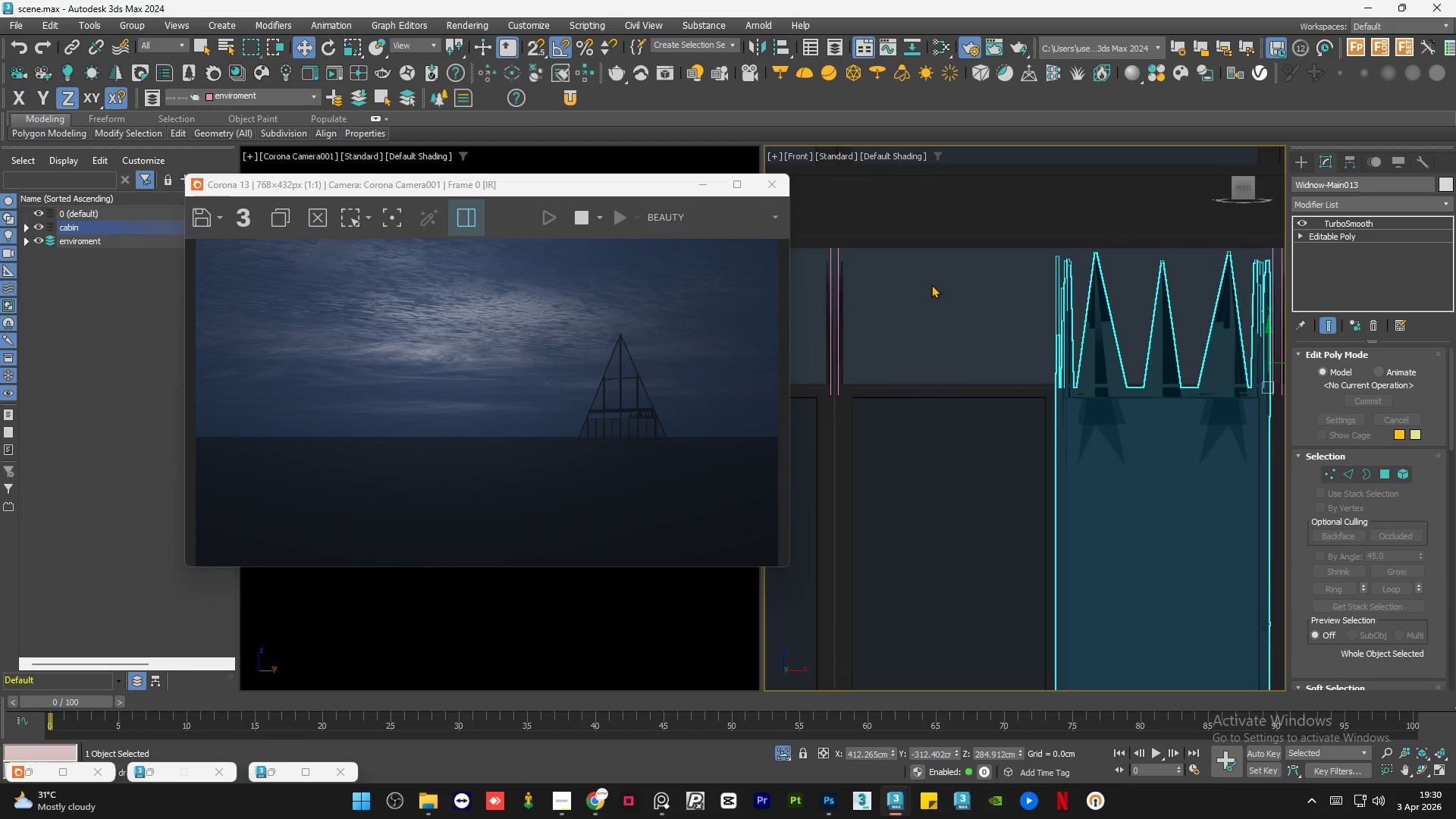 
scroll: coordinate [931, 284], scroll_direction: down, amount: 1.0
 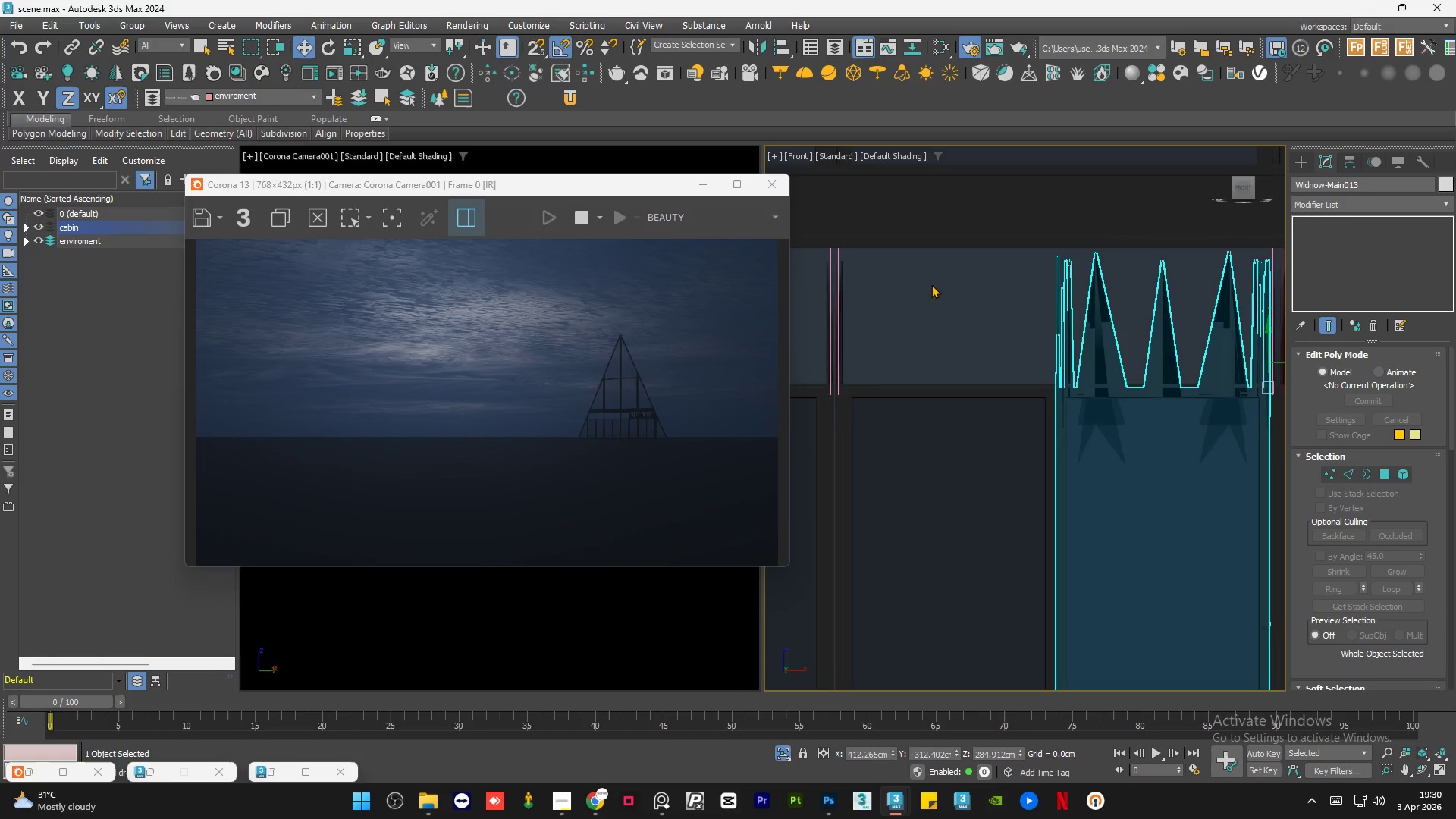 
scroll: coordinate [1050, 304], scroll_direction: up, amount: 2.0
 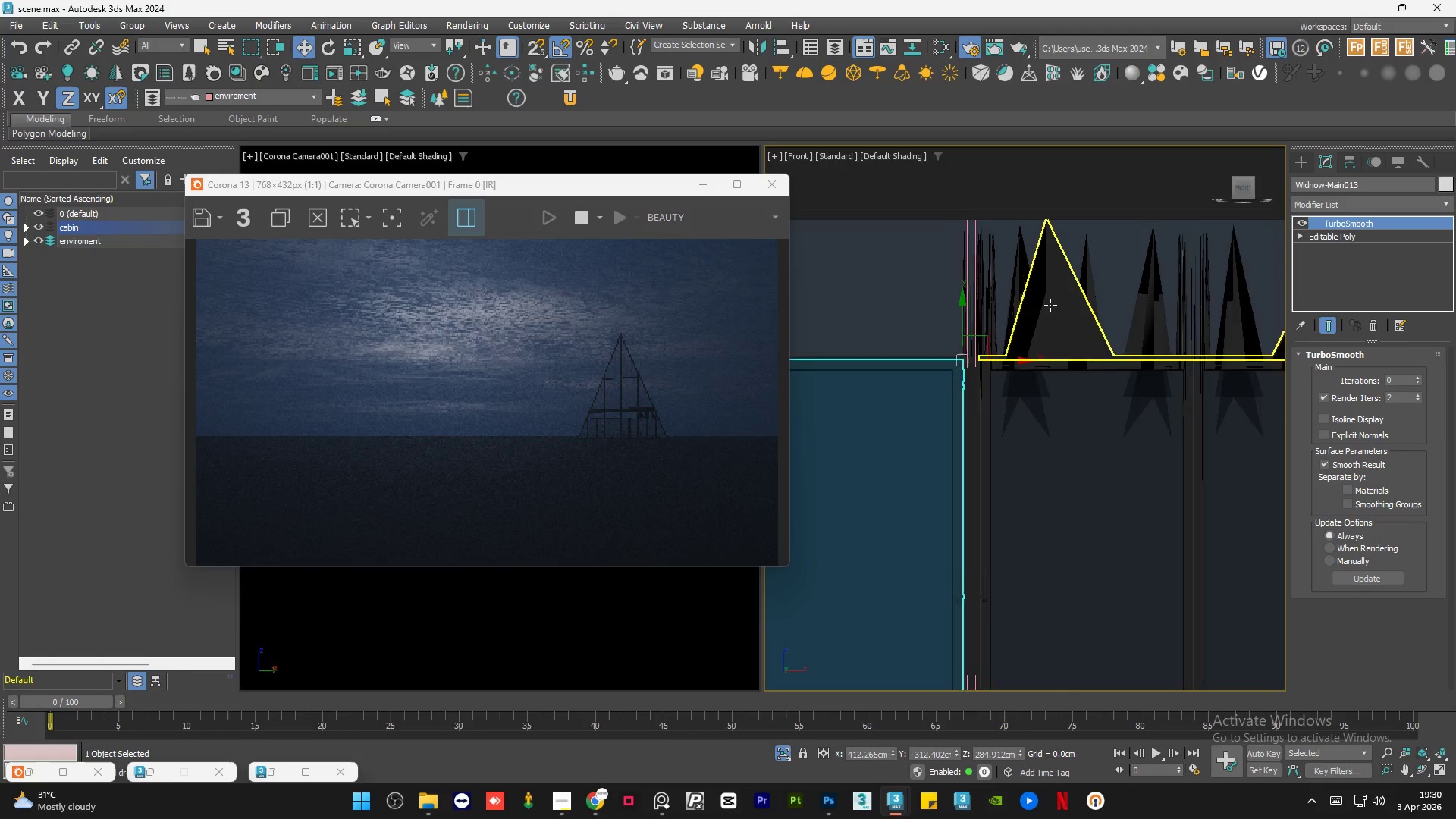 
left_click([1050, 305])
 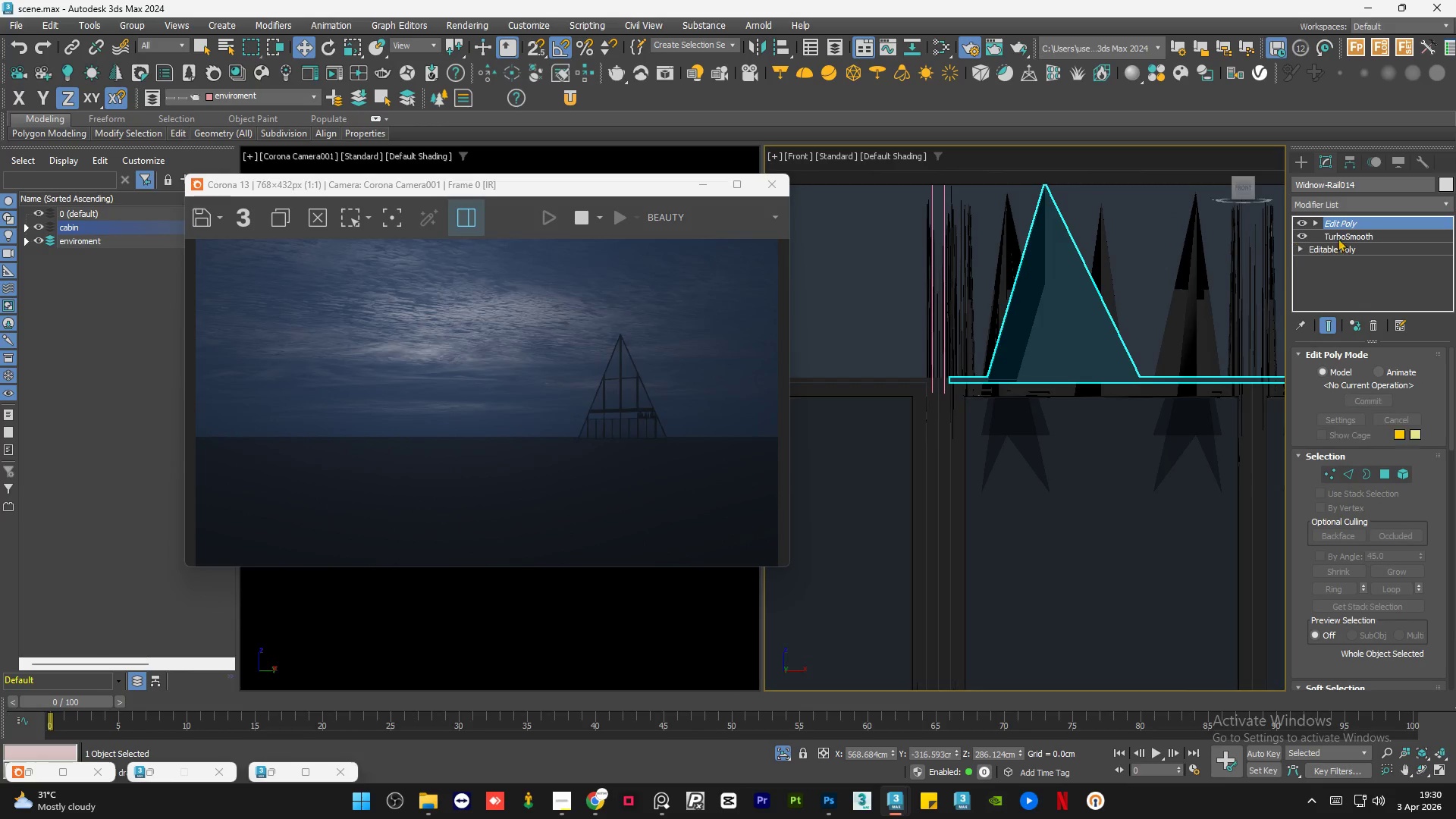 
right_click([1362, 224])
 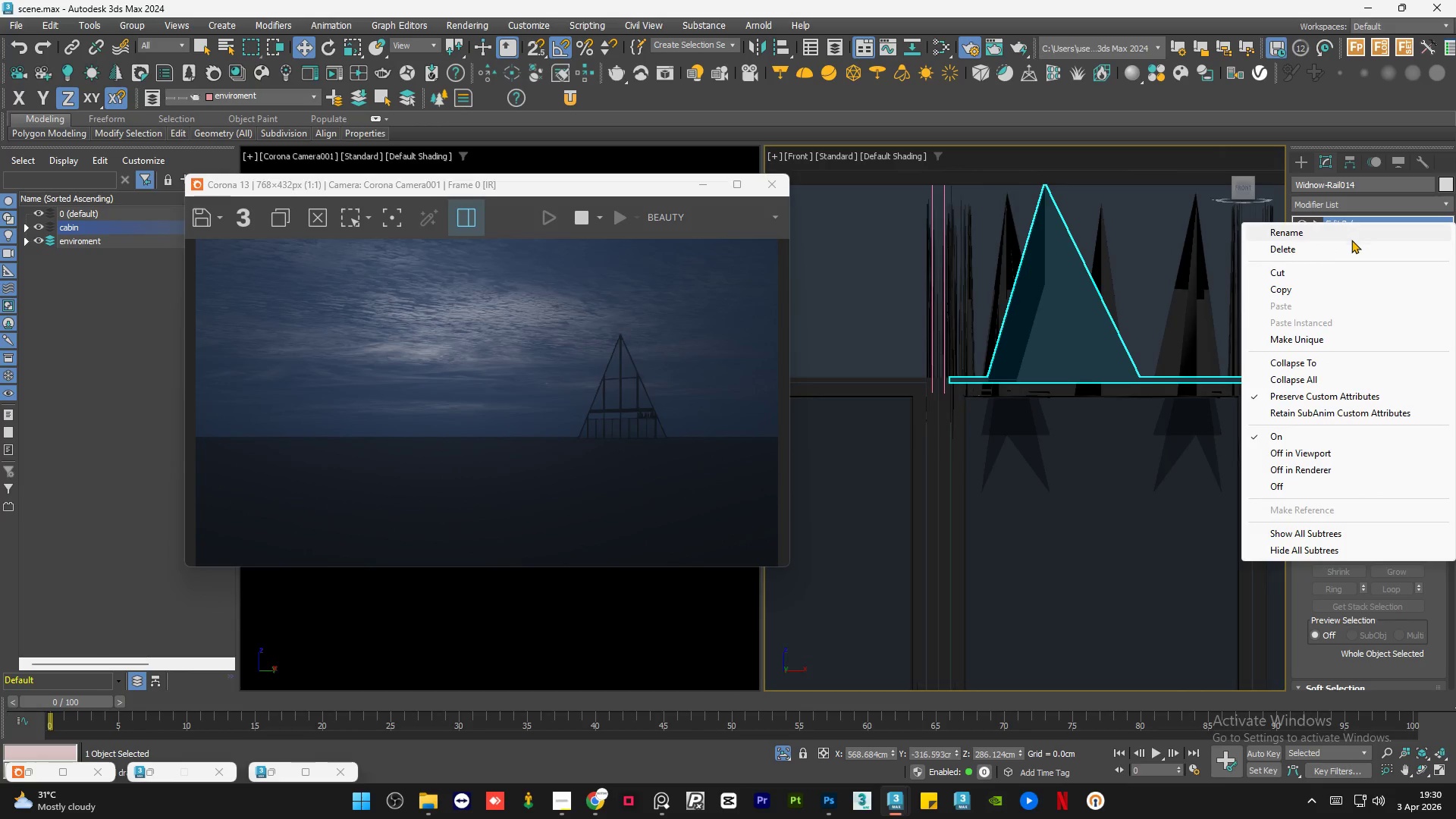 
left_click([1348, 241])
 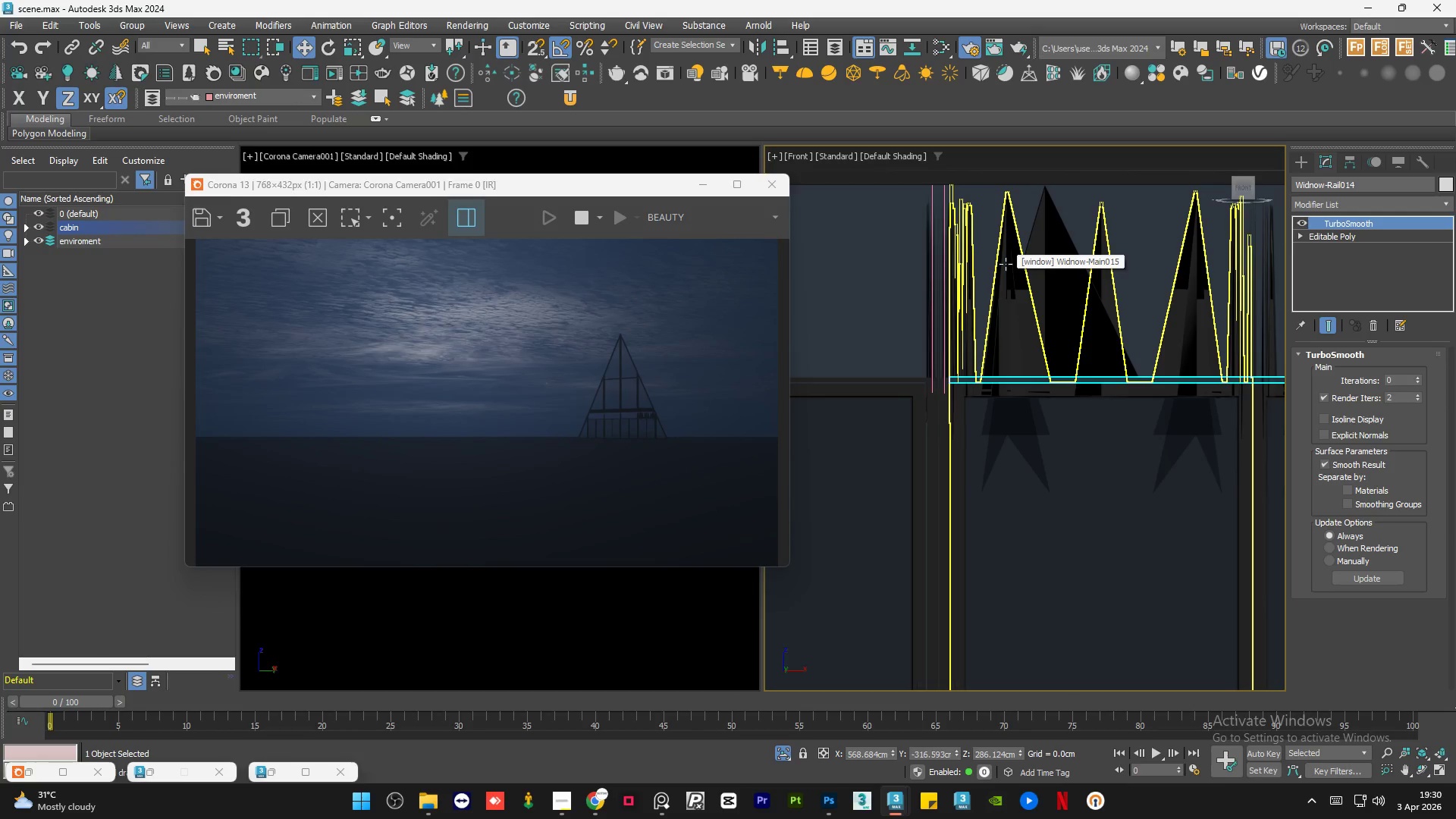 
wait(30.59)
 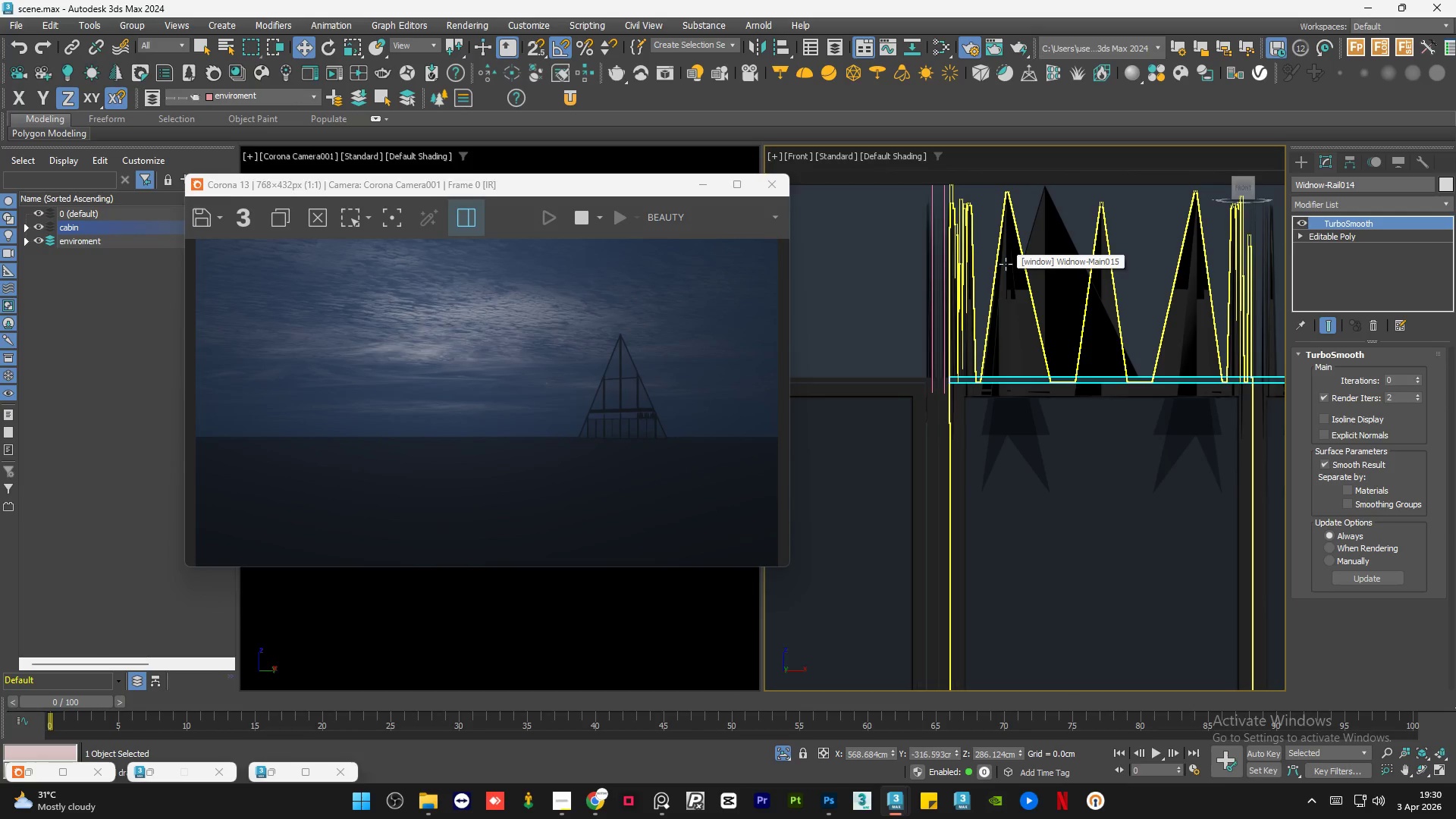 
left_click([1021, 315])
 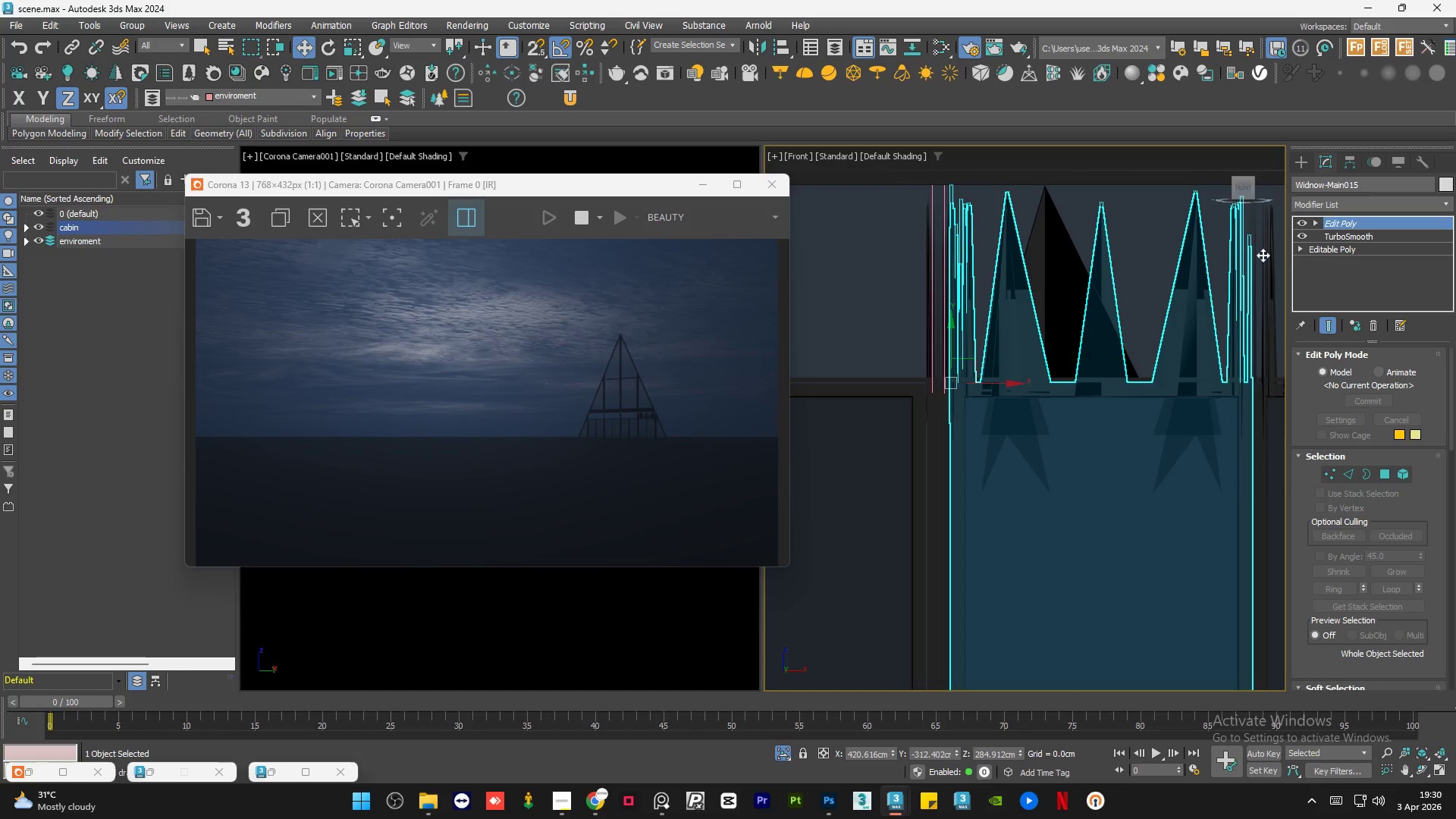 
right_click([1358, 221])
 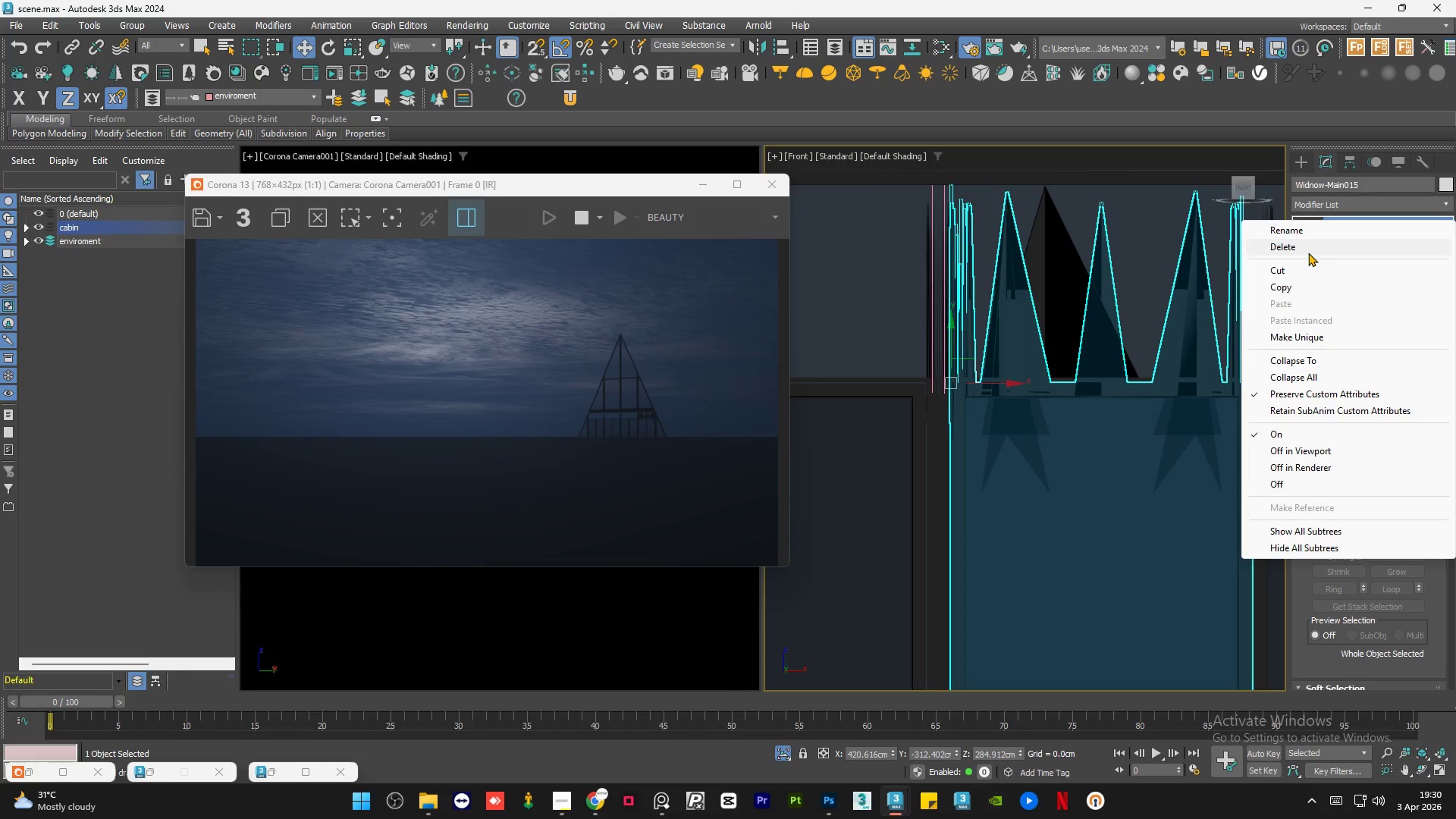 
left_click([1310, 251])
 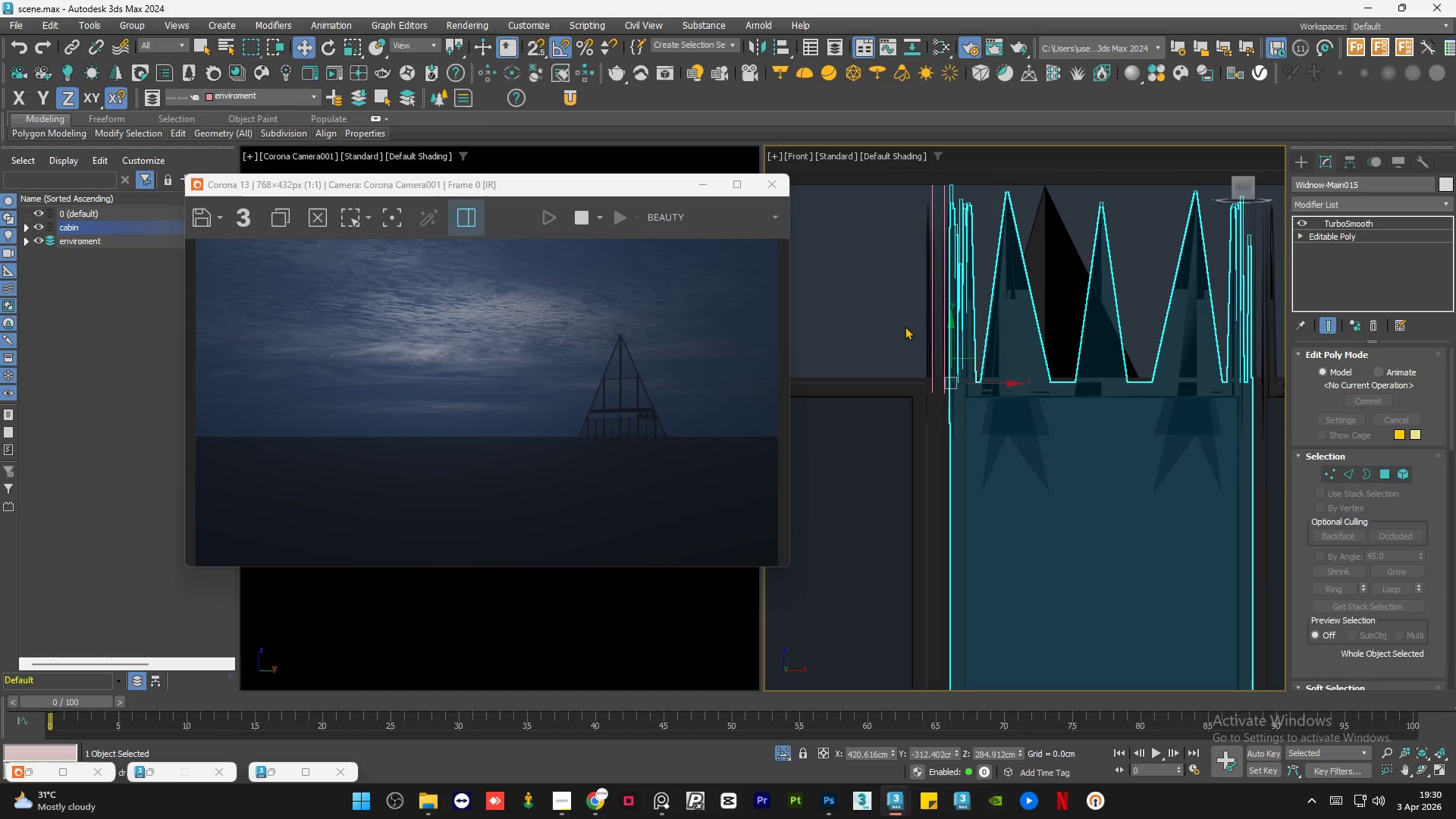 
wait(7.66)
 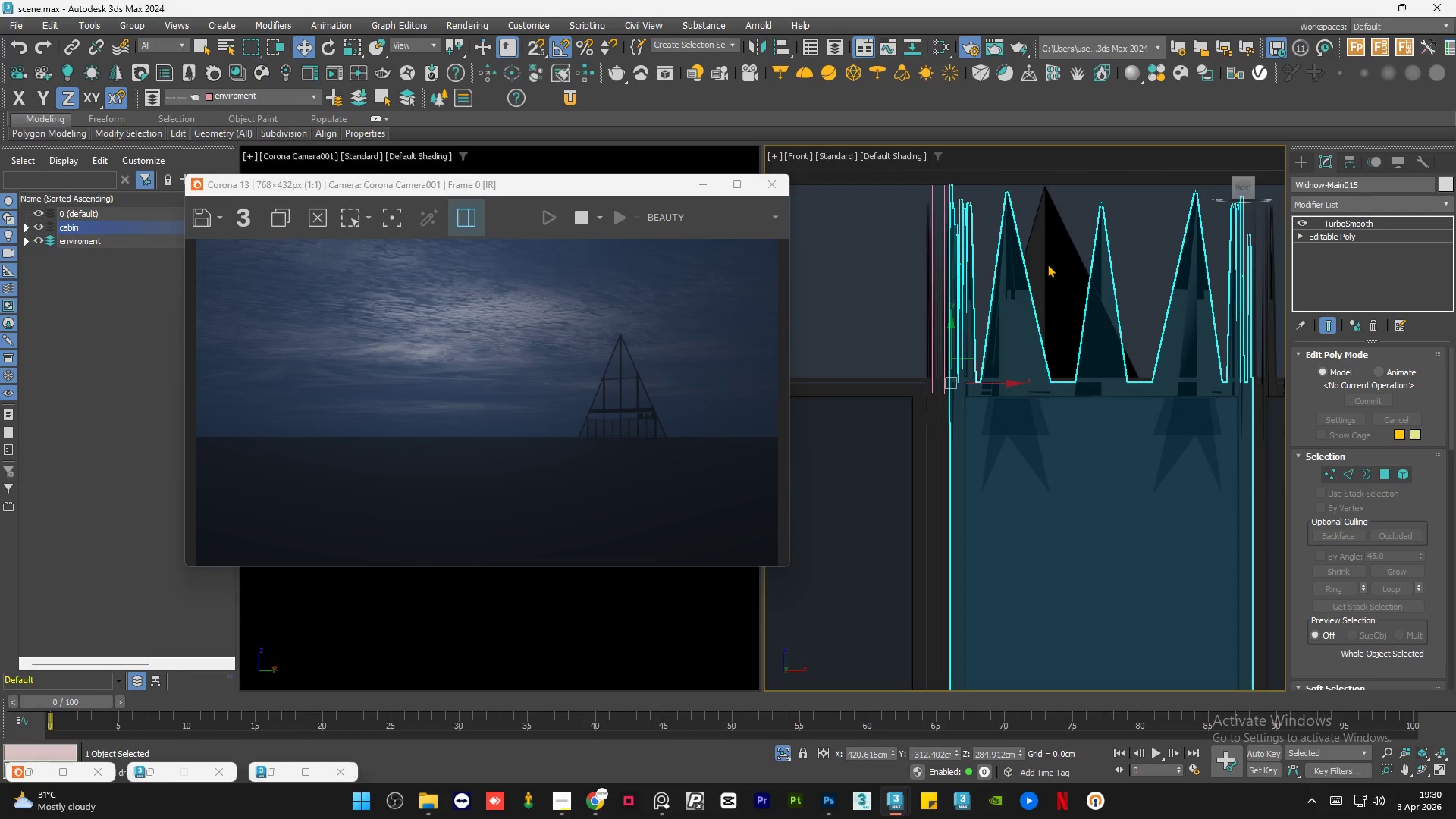 
left_click([1092, 314])
 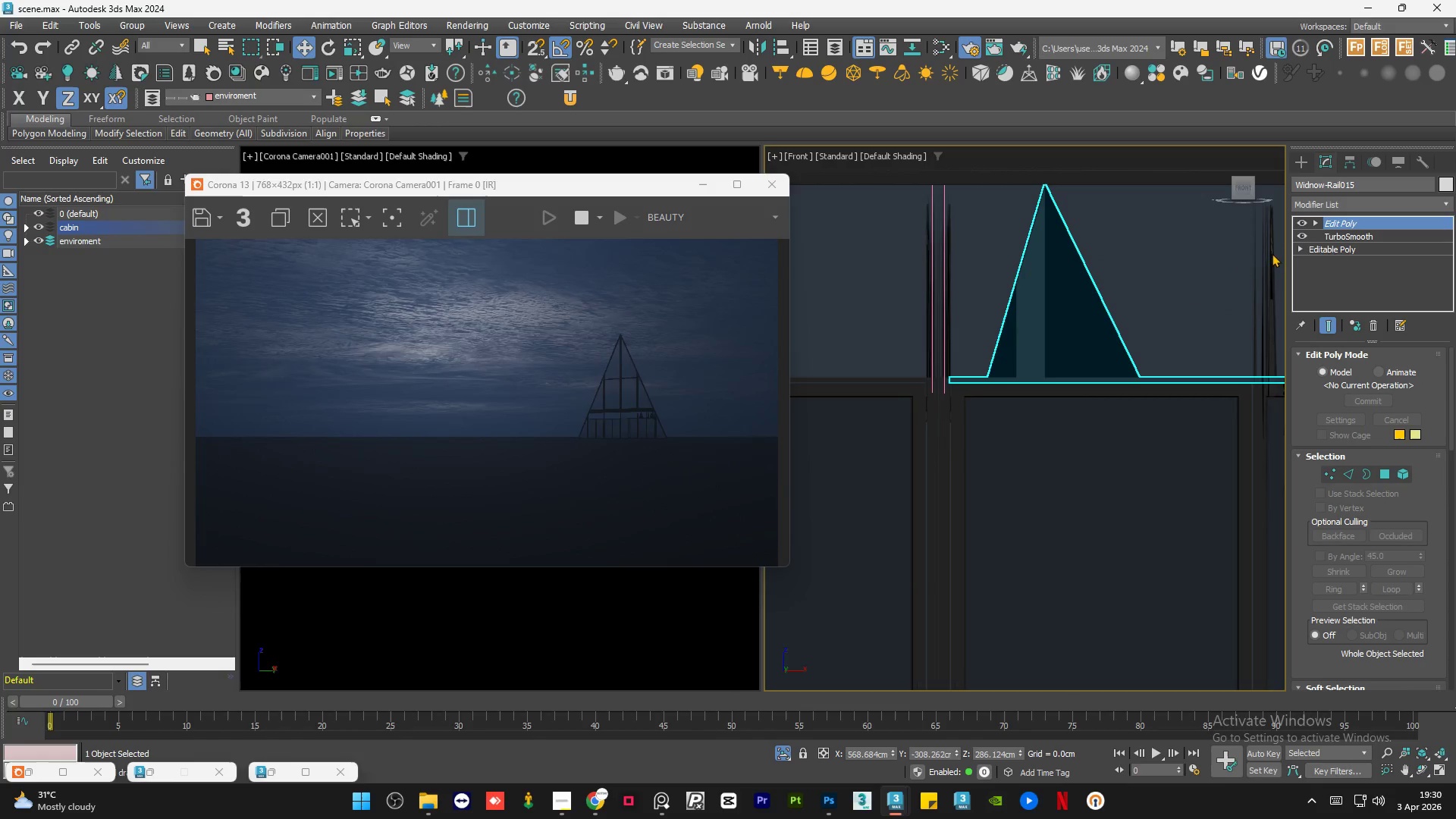 
right_click([1349, 223])
 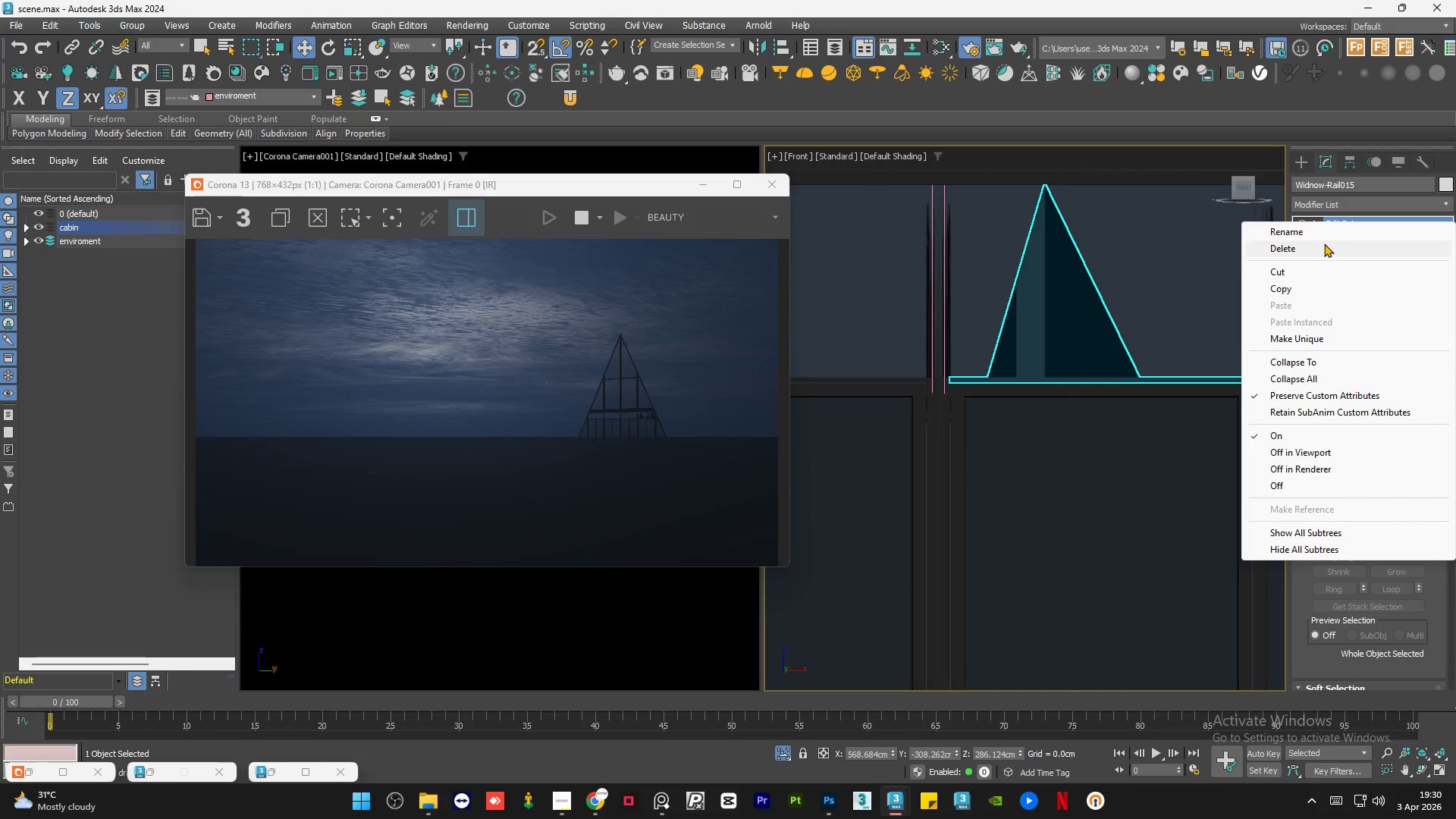 
left_click([1320, 246])
 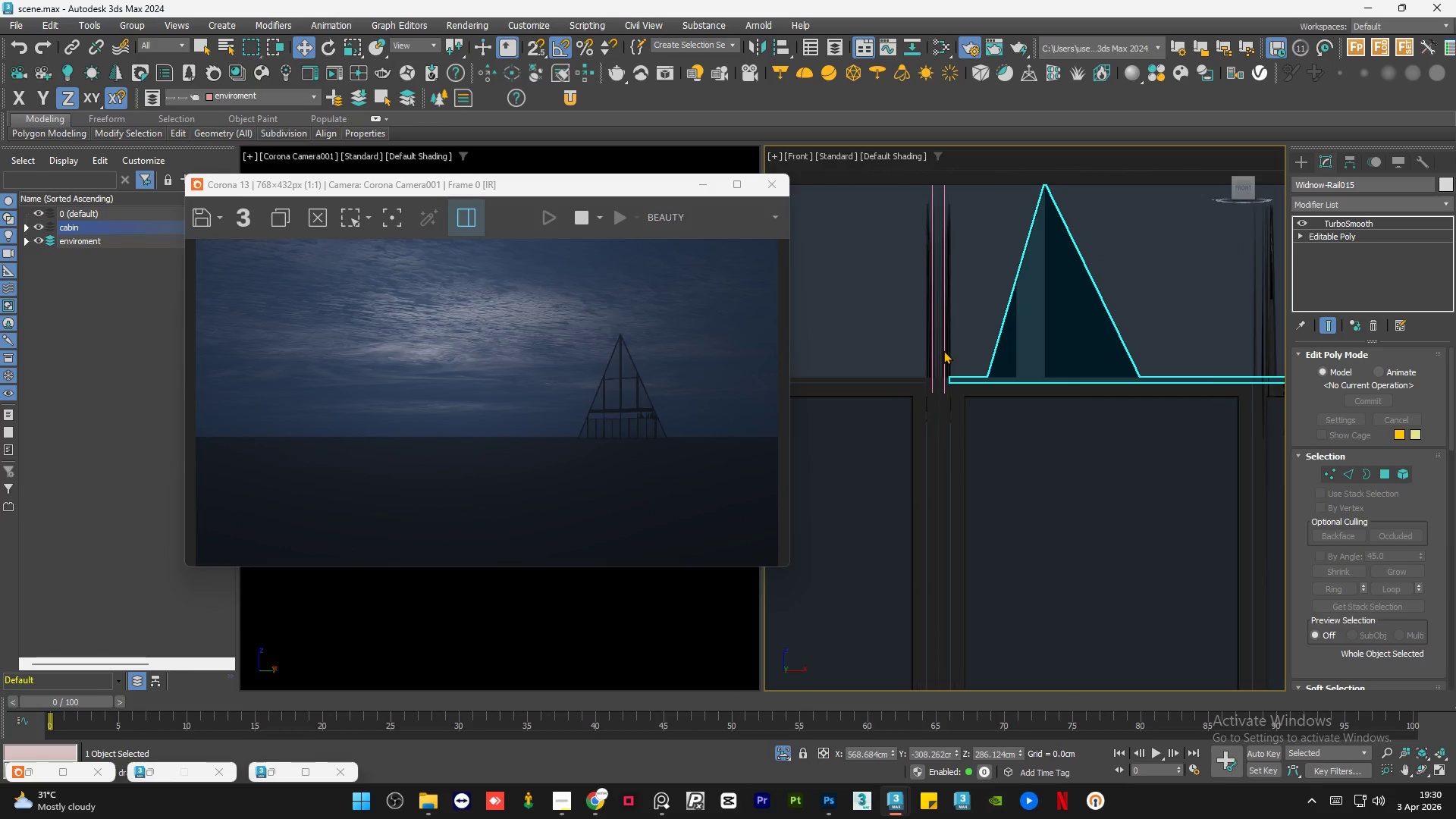 
wait(7.12)
 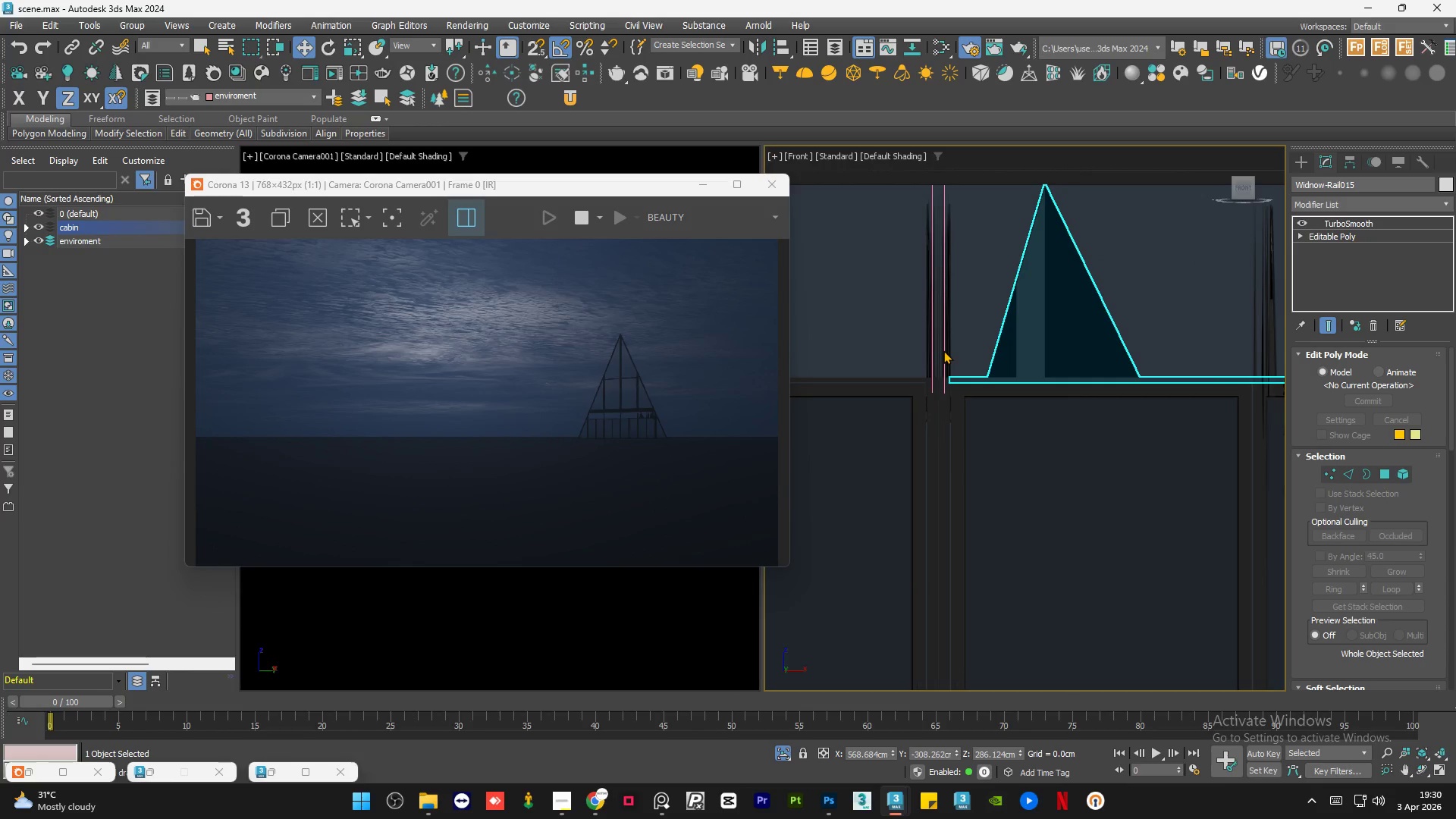 
scroll: coordinate [943, 350], scroll_direction: up, amount: 4.0
 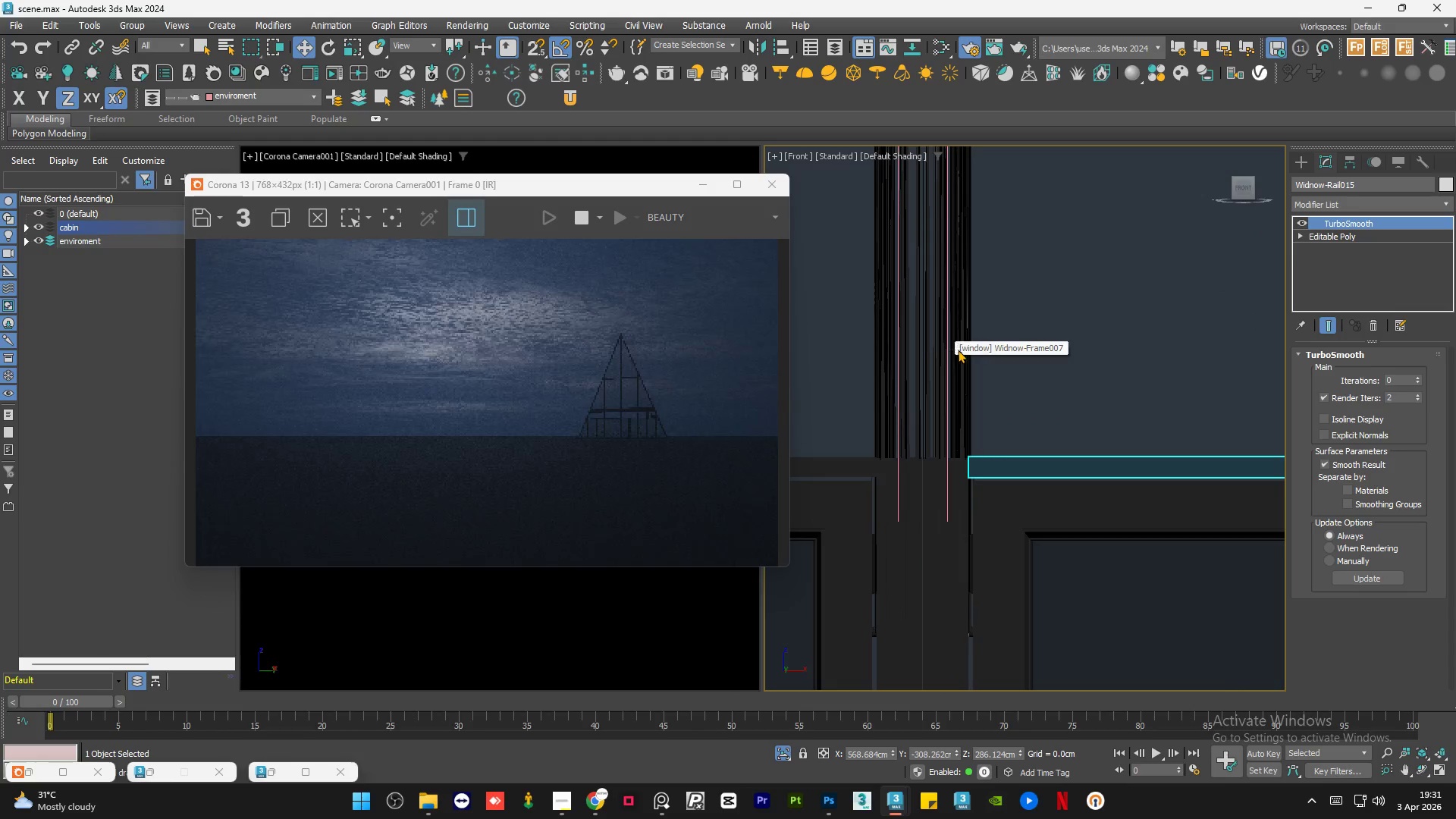 
left_click([958, 350])
 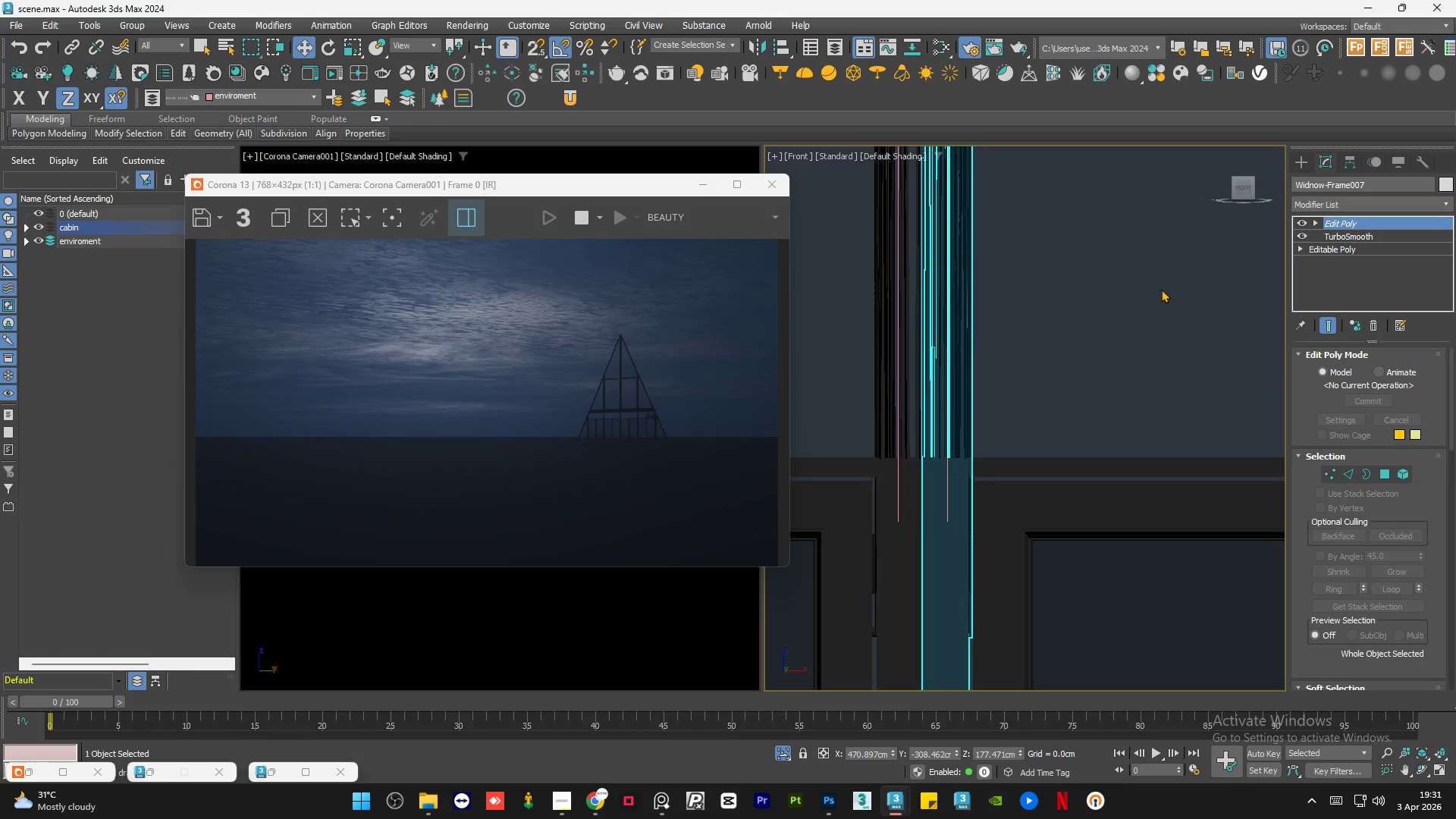 
right_click([1345, 224])
 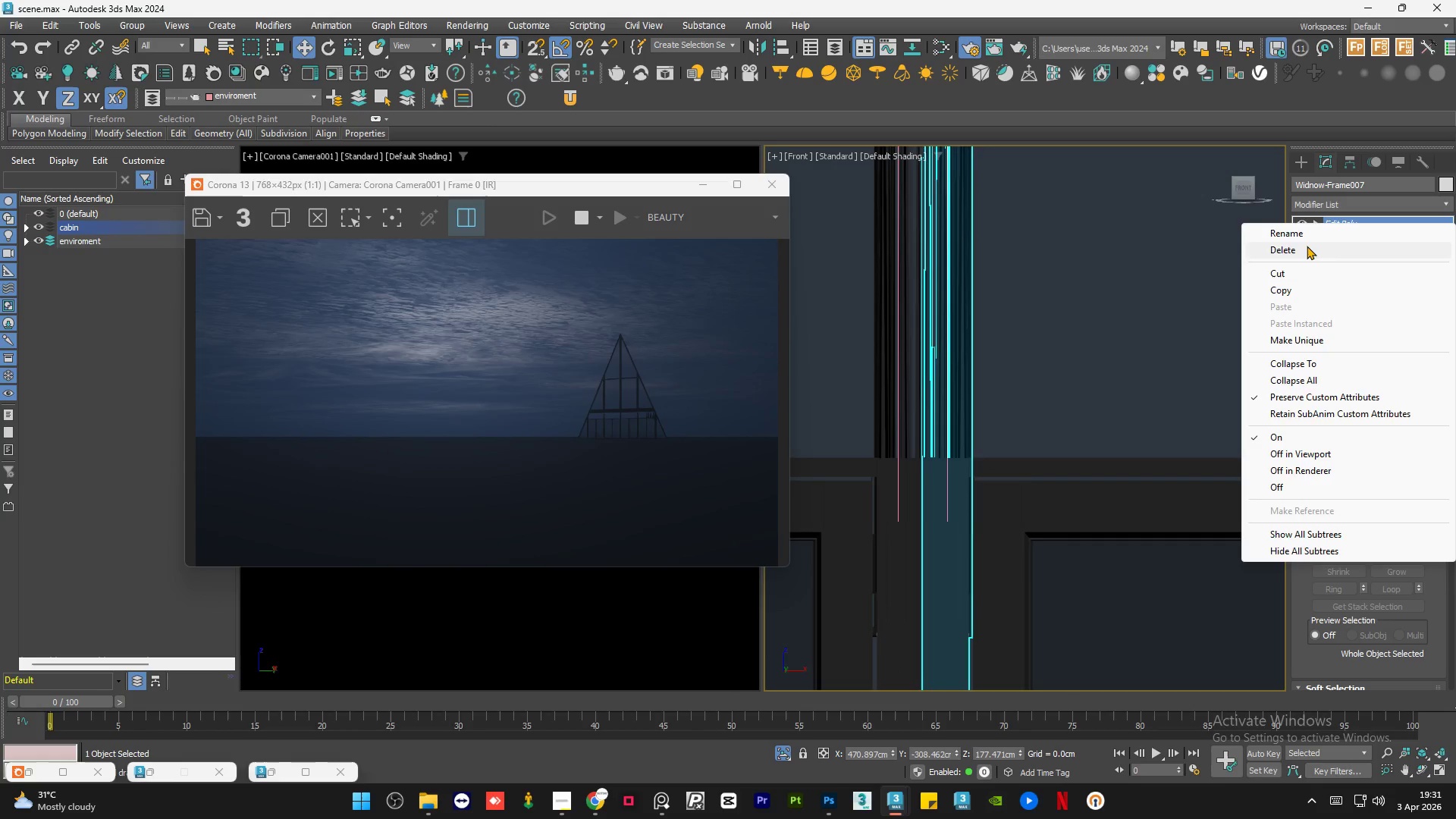 
left_click([1307, 246])
 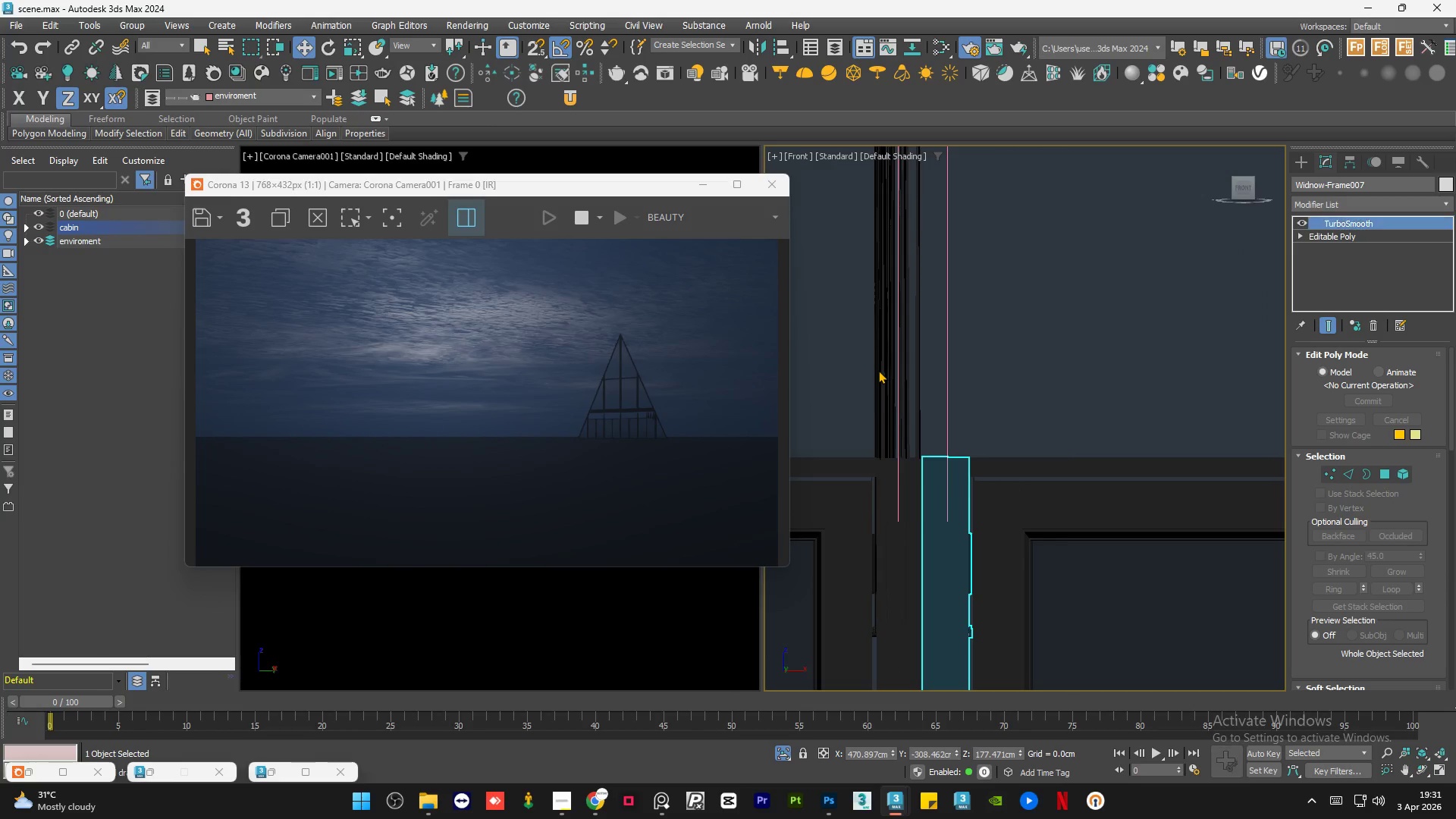 
left_click([878, 370])
 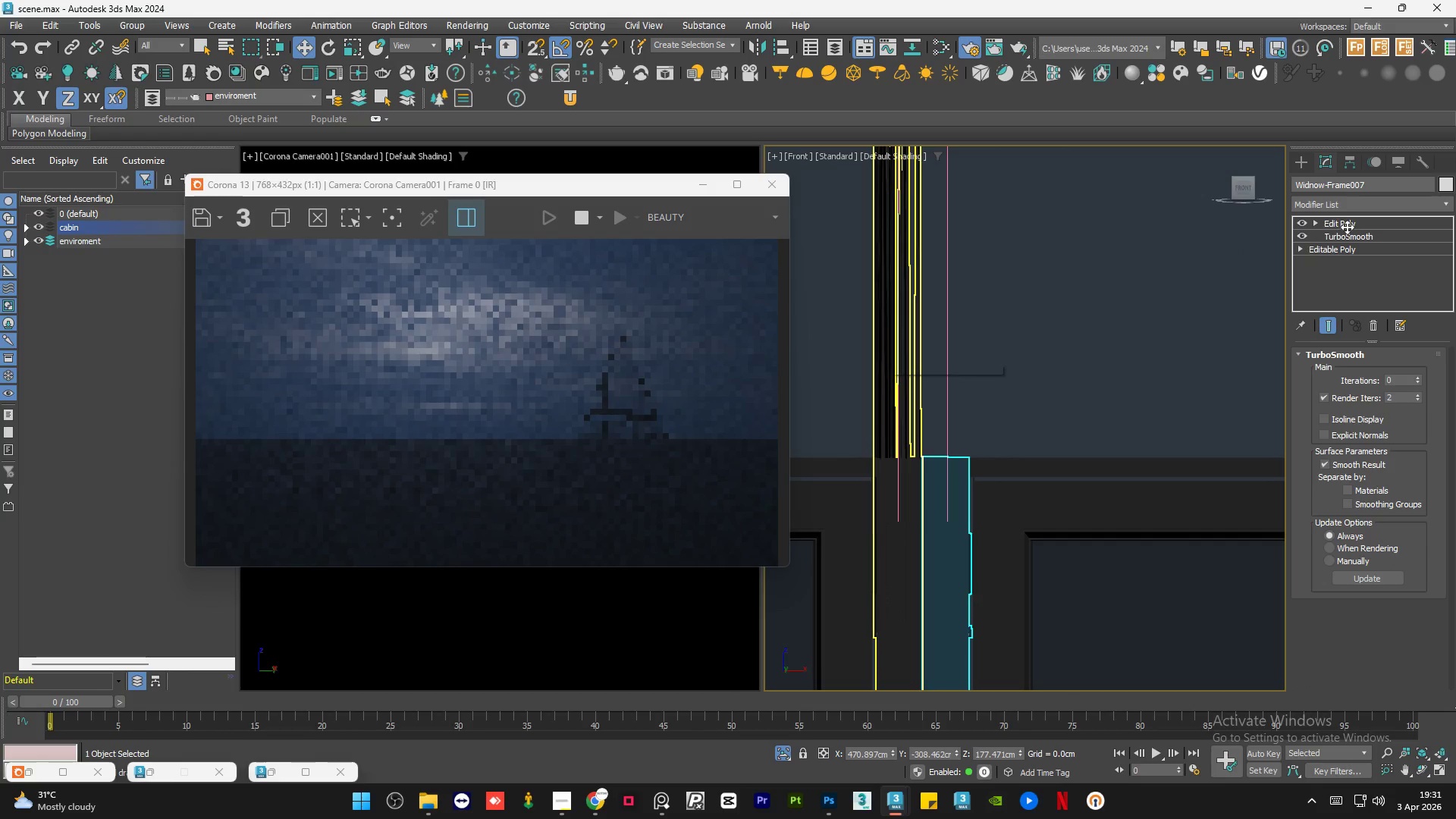 
right_click([1354, 224])
 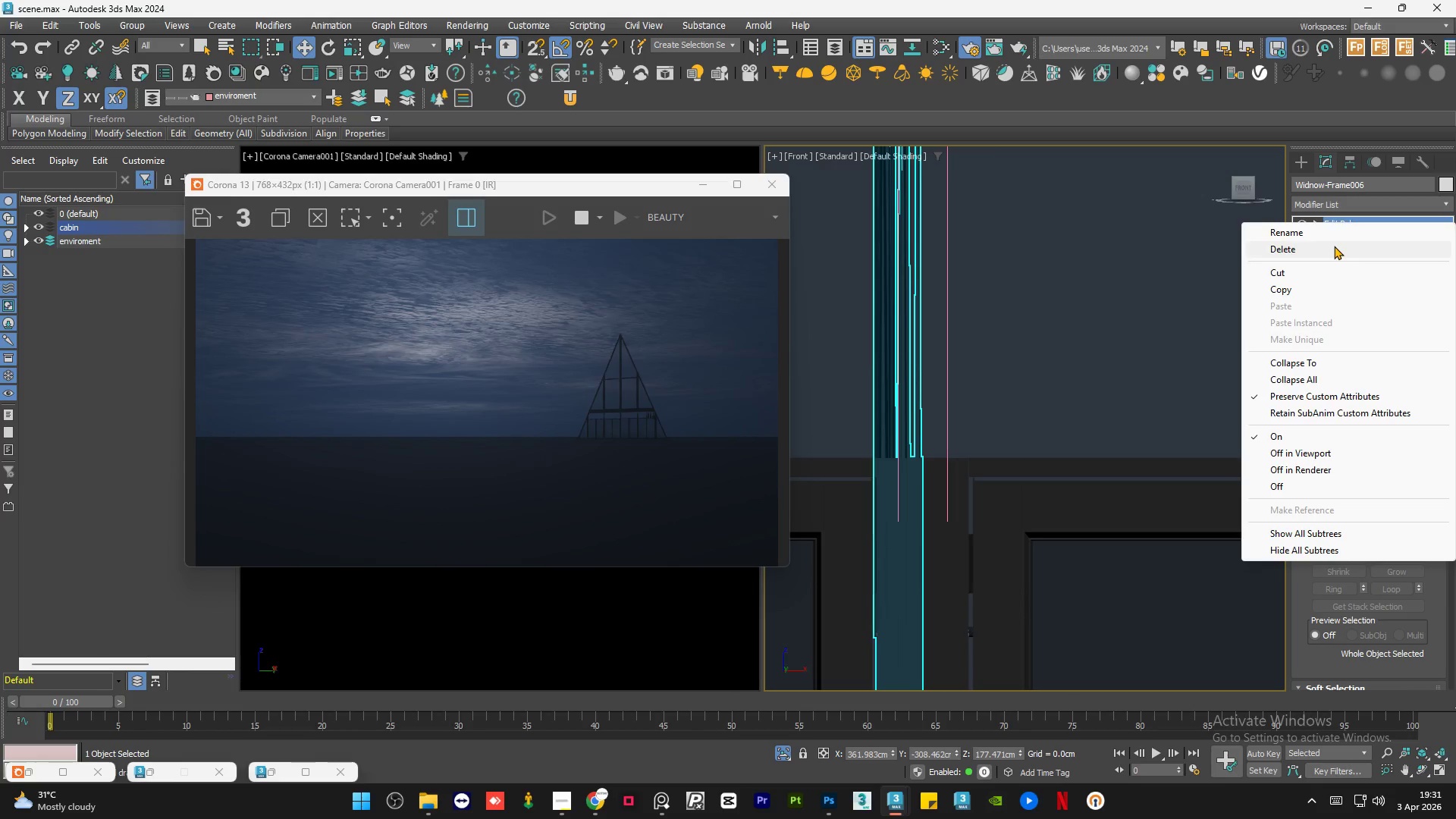 
left_click([1334, 246])
 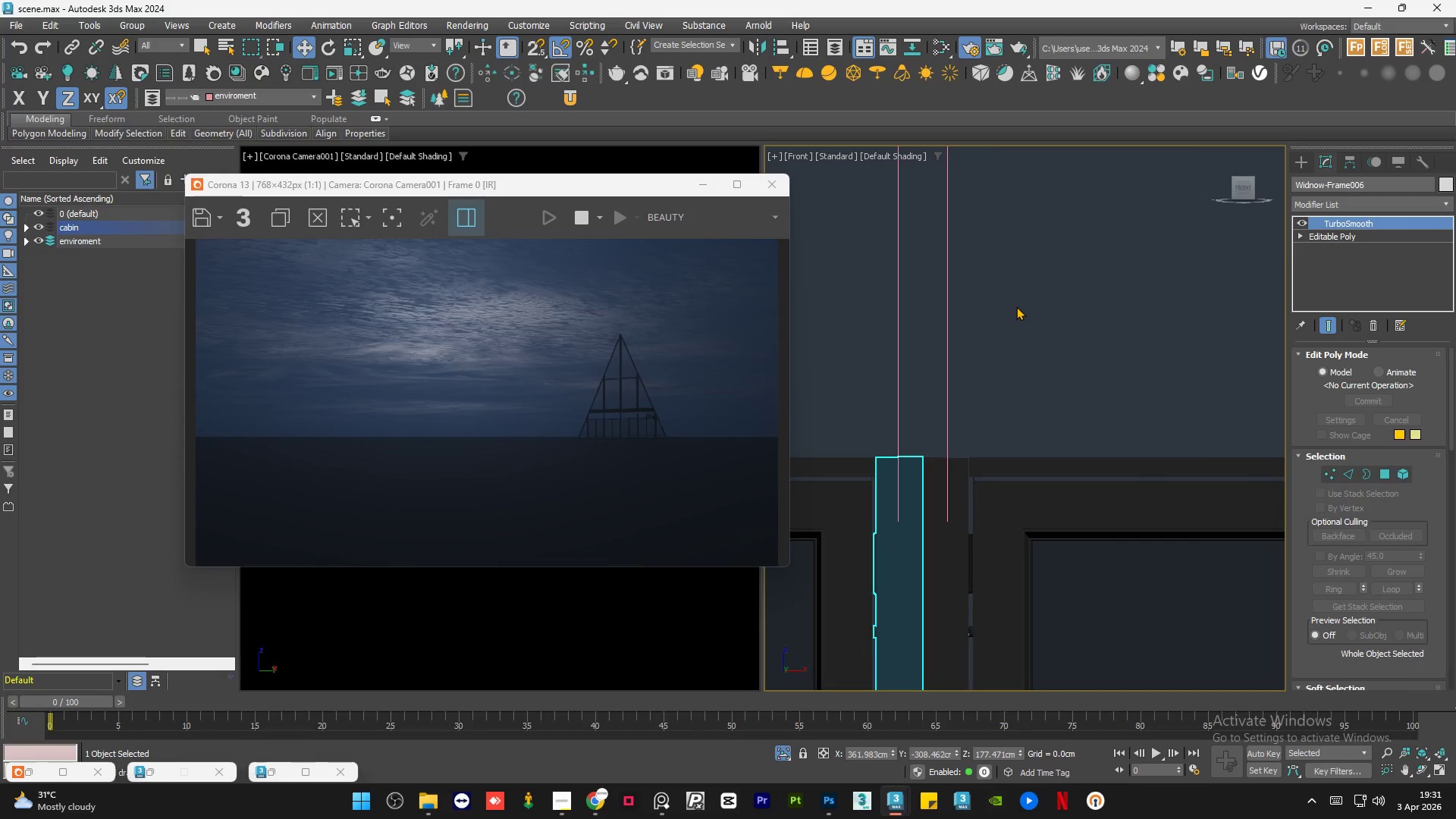 
scroll: coordinate [1068, 338], scroll_direction: down, amount: 11.0
 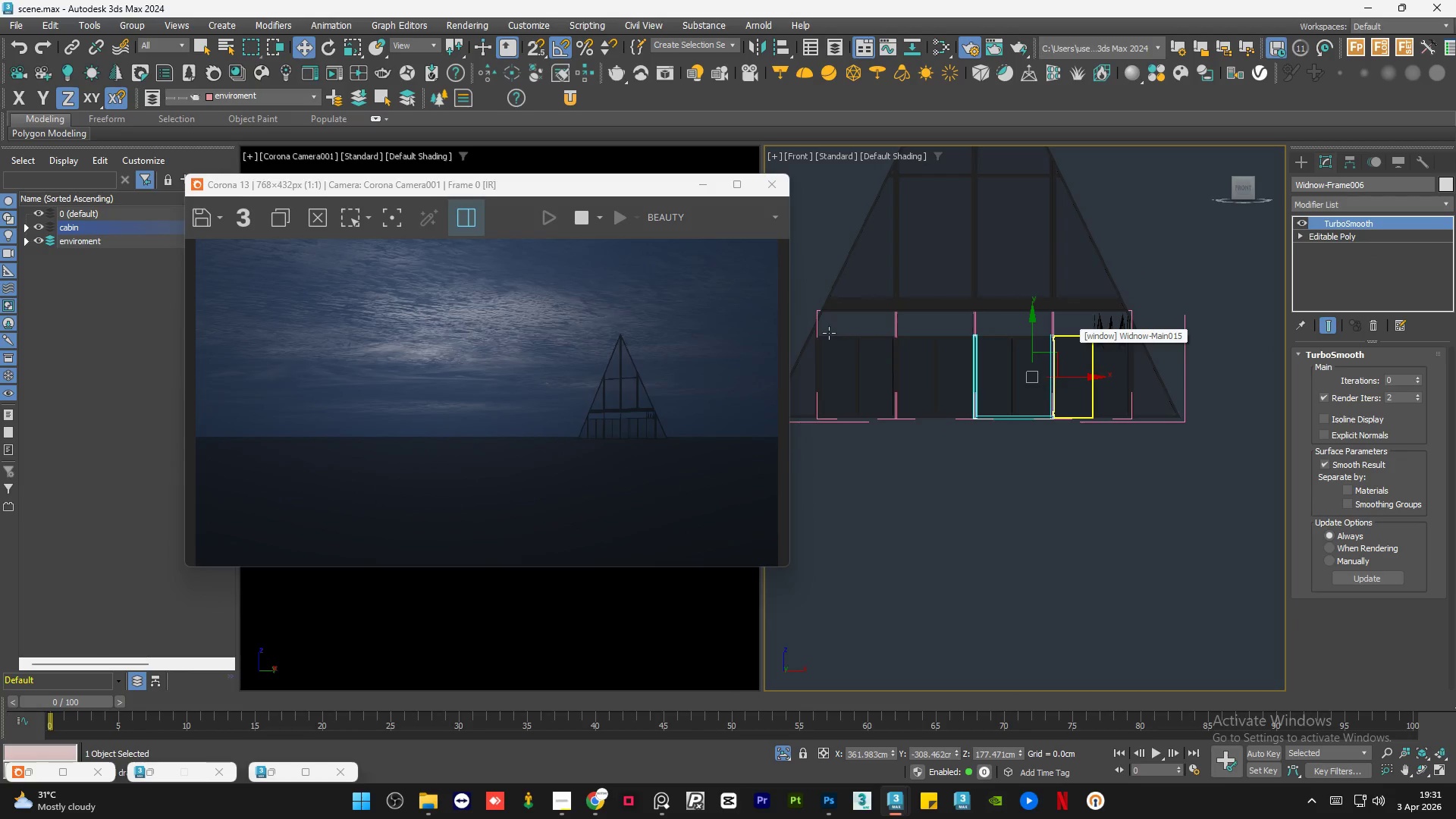 
scroll: coordinate [1167, 342], scroll_direction: up, amount: 11.0
 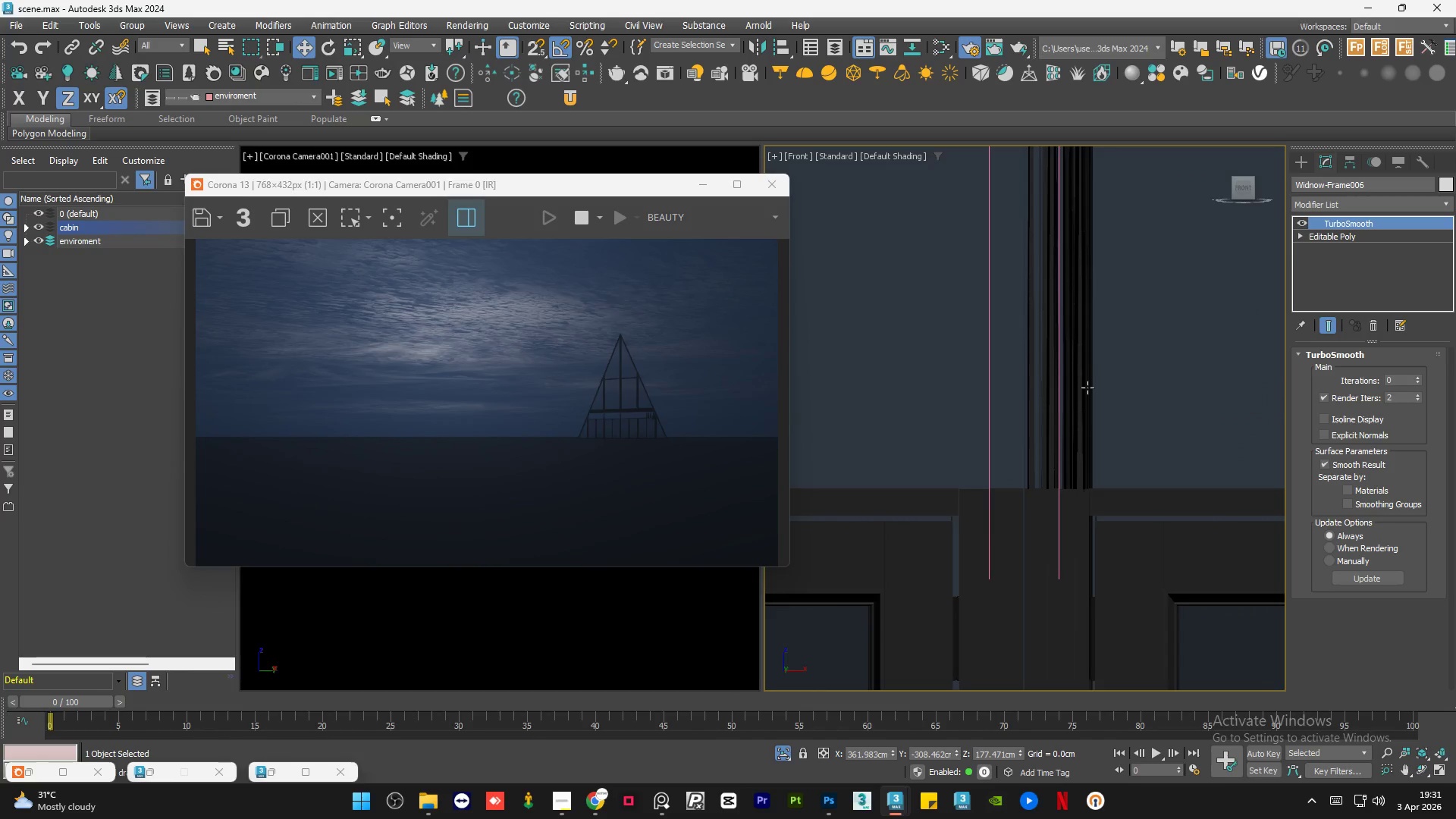 
left_click([1087, 388])
 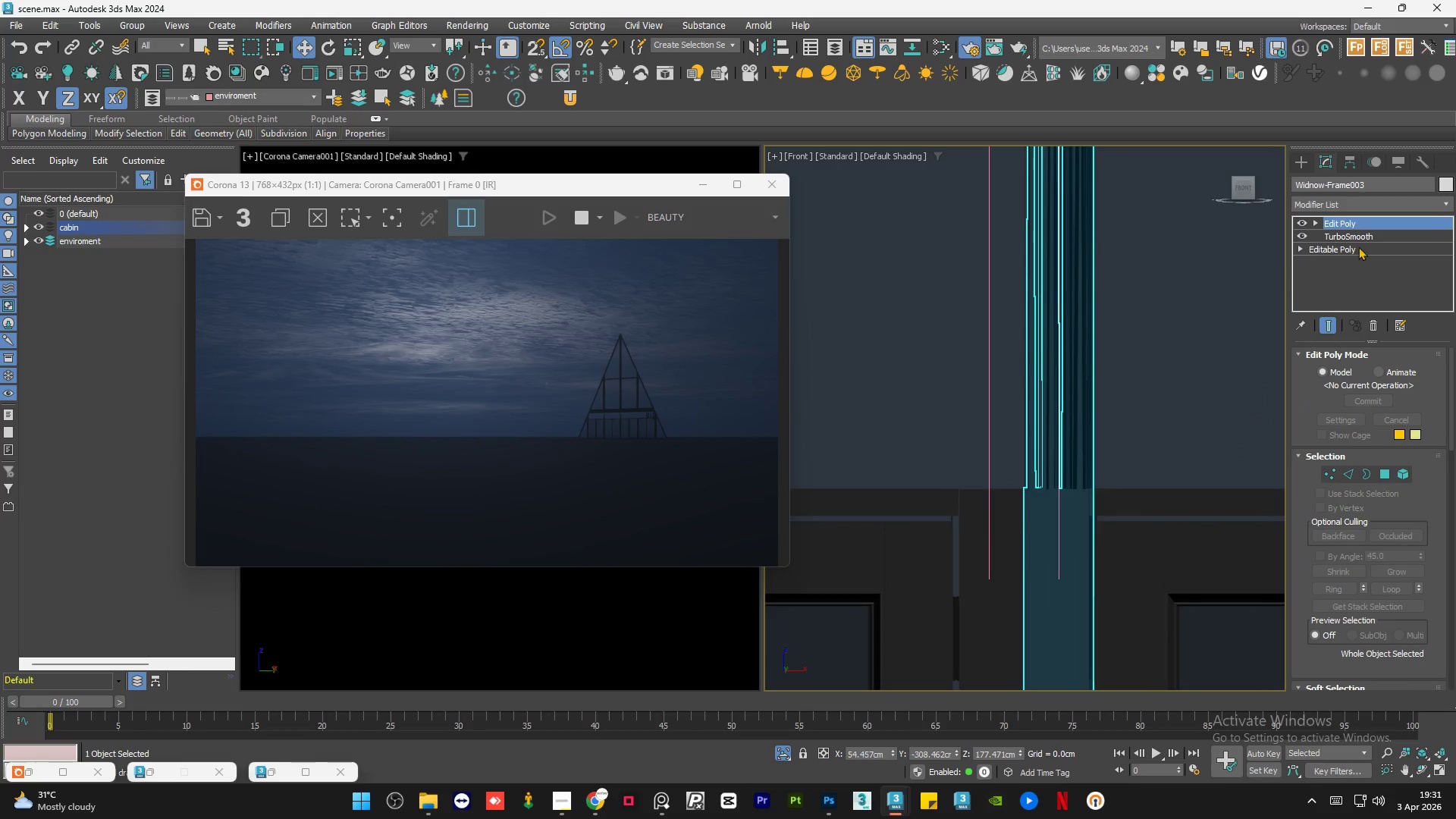 
right_click([1367, 224])
 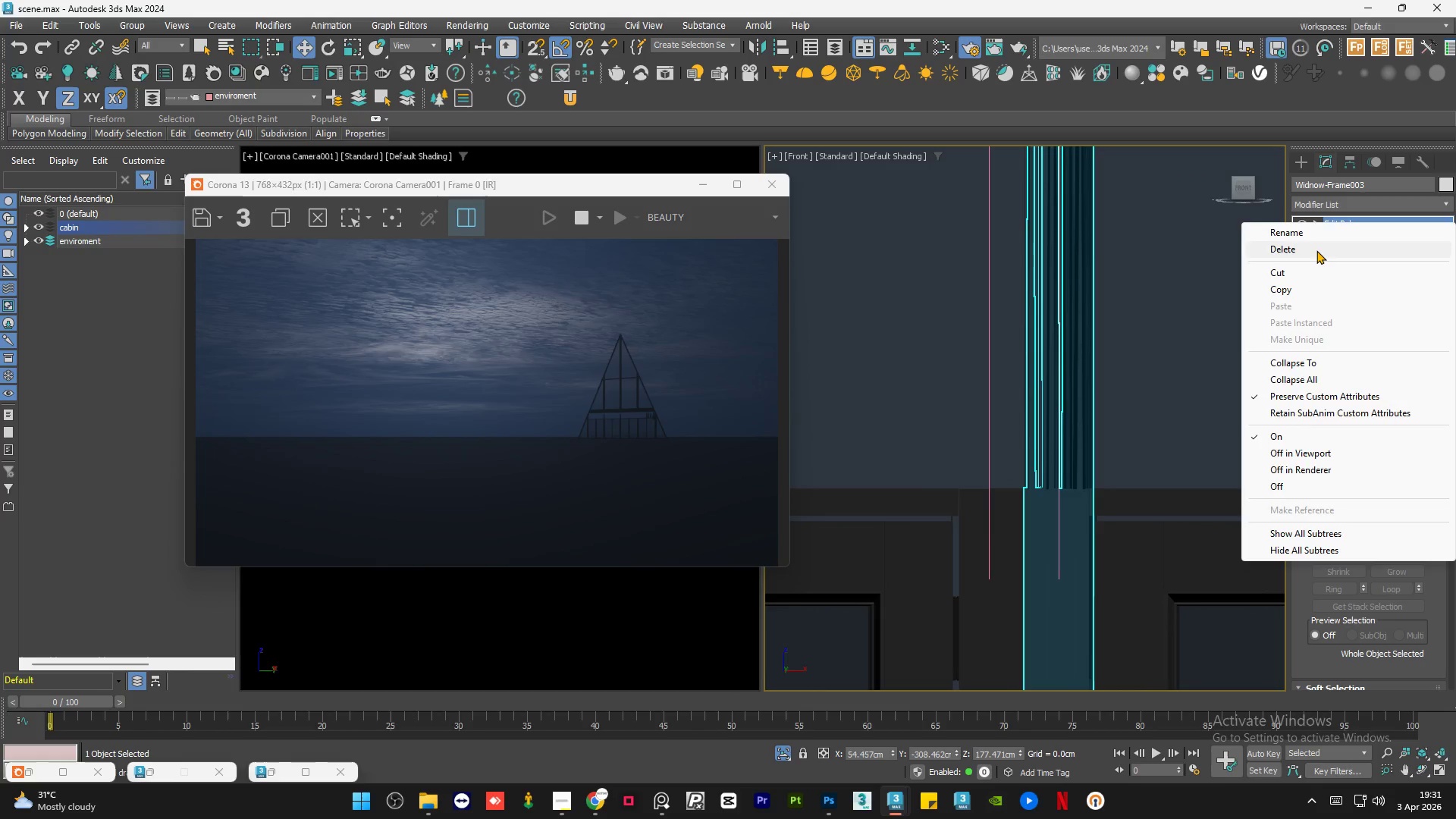 
left_click([1316, 250])
 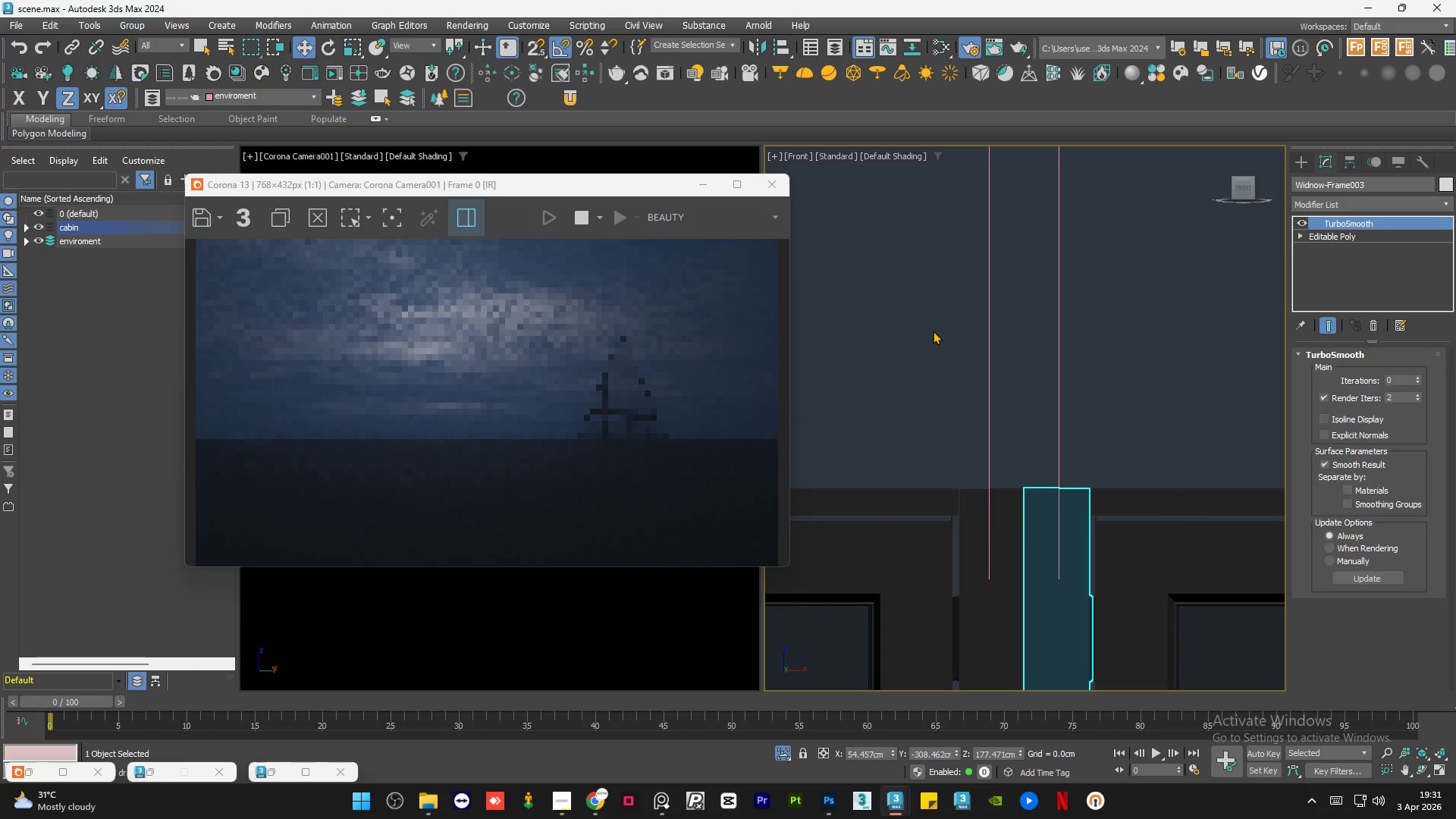 
scroll: coordinate [933, 331], scroll_direction: down, amount: 8.0
 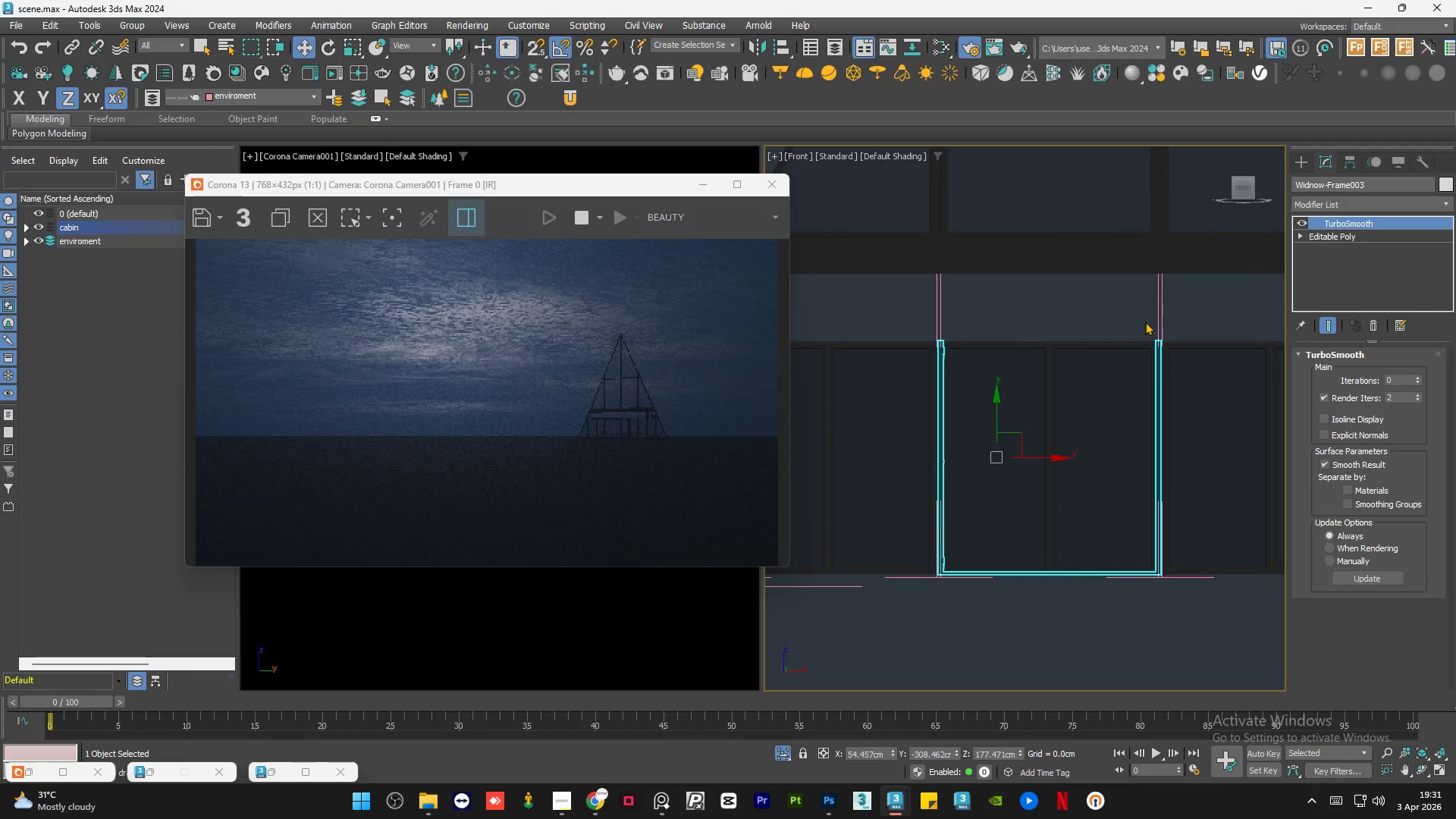 
scroll: coordinate [1068, 381], scroll_direction: up, amount: 6.0
 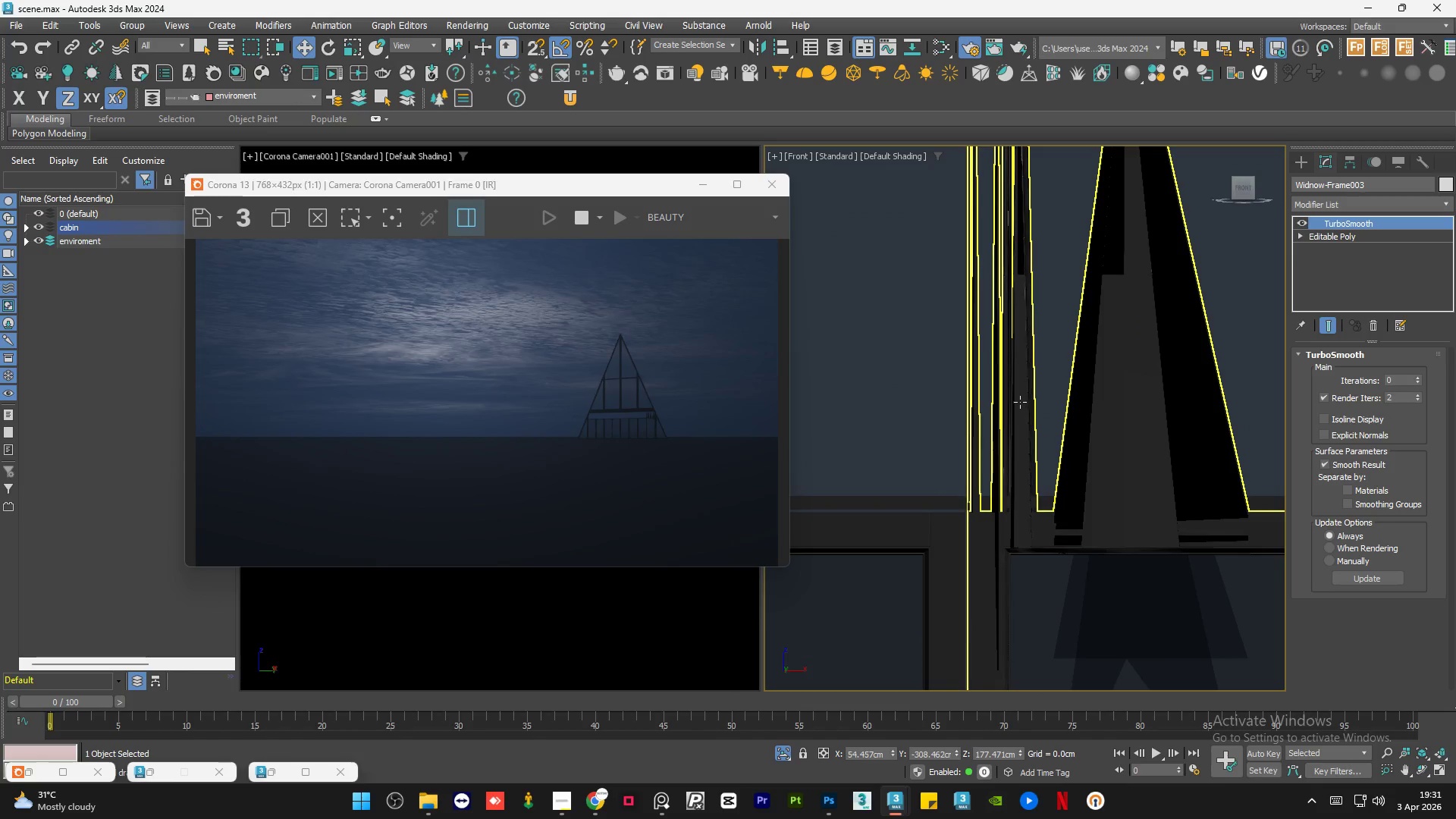 
left_click([1020, 402])
 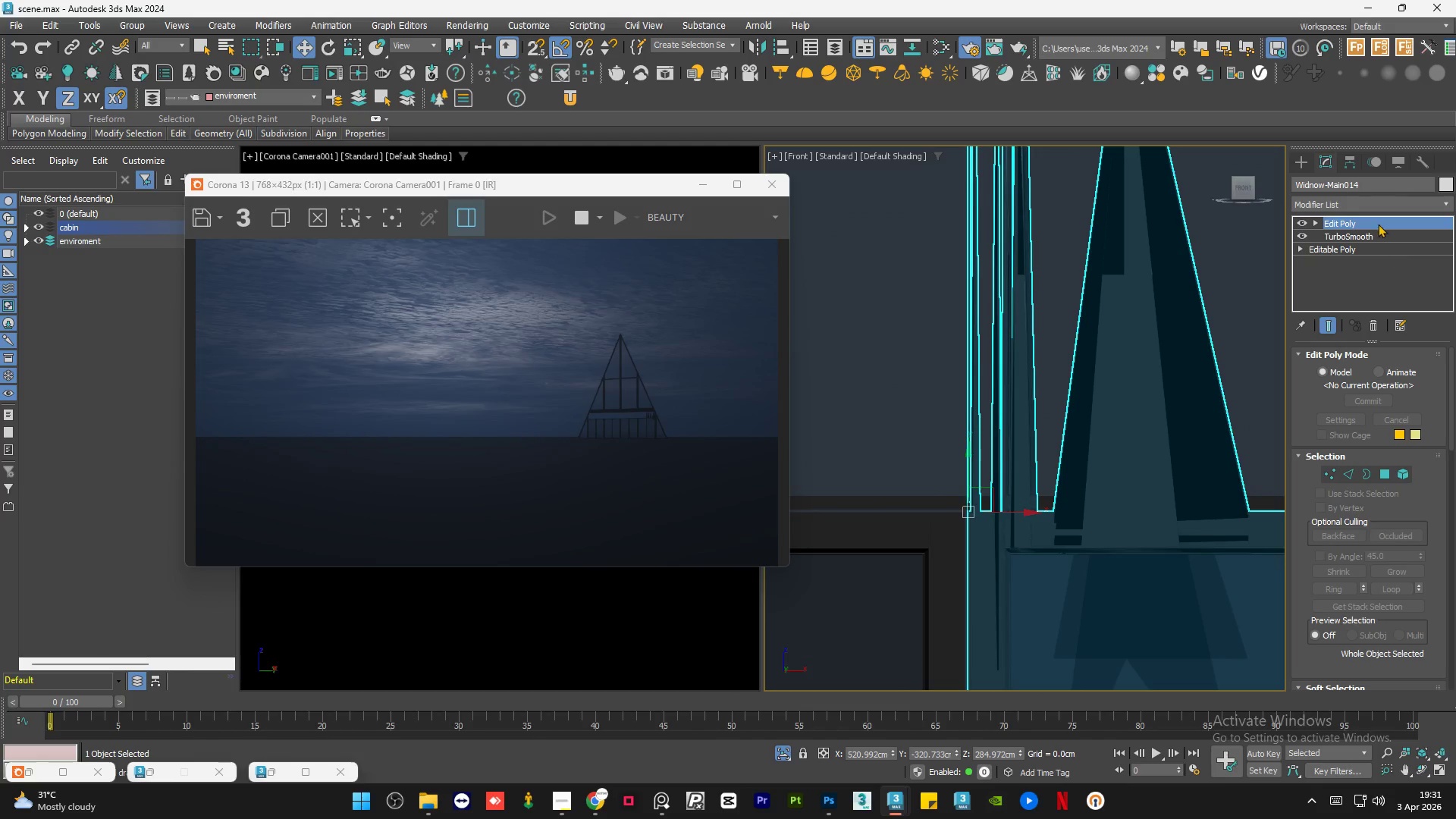 
right_click([1376, 221])
 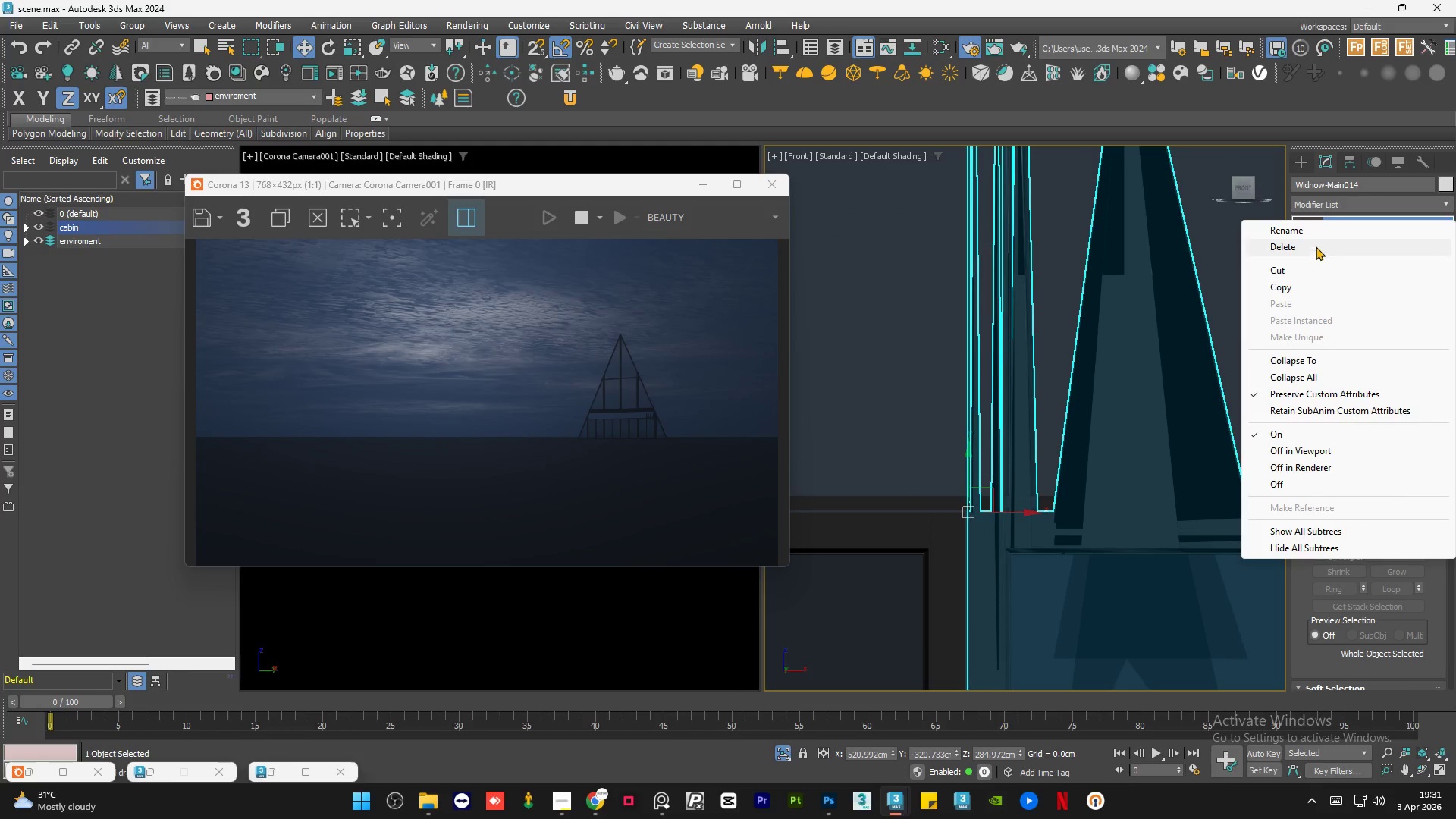 
left_click([1316, 246])
 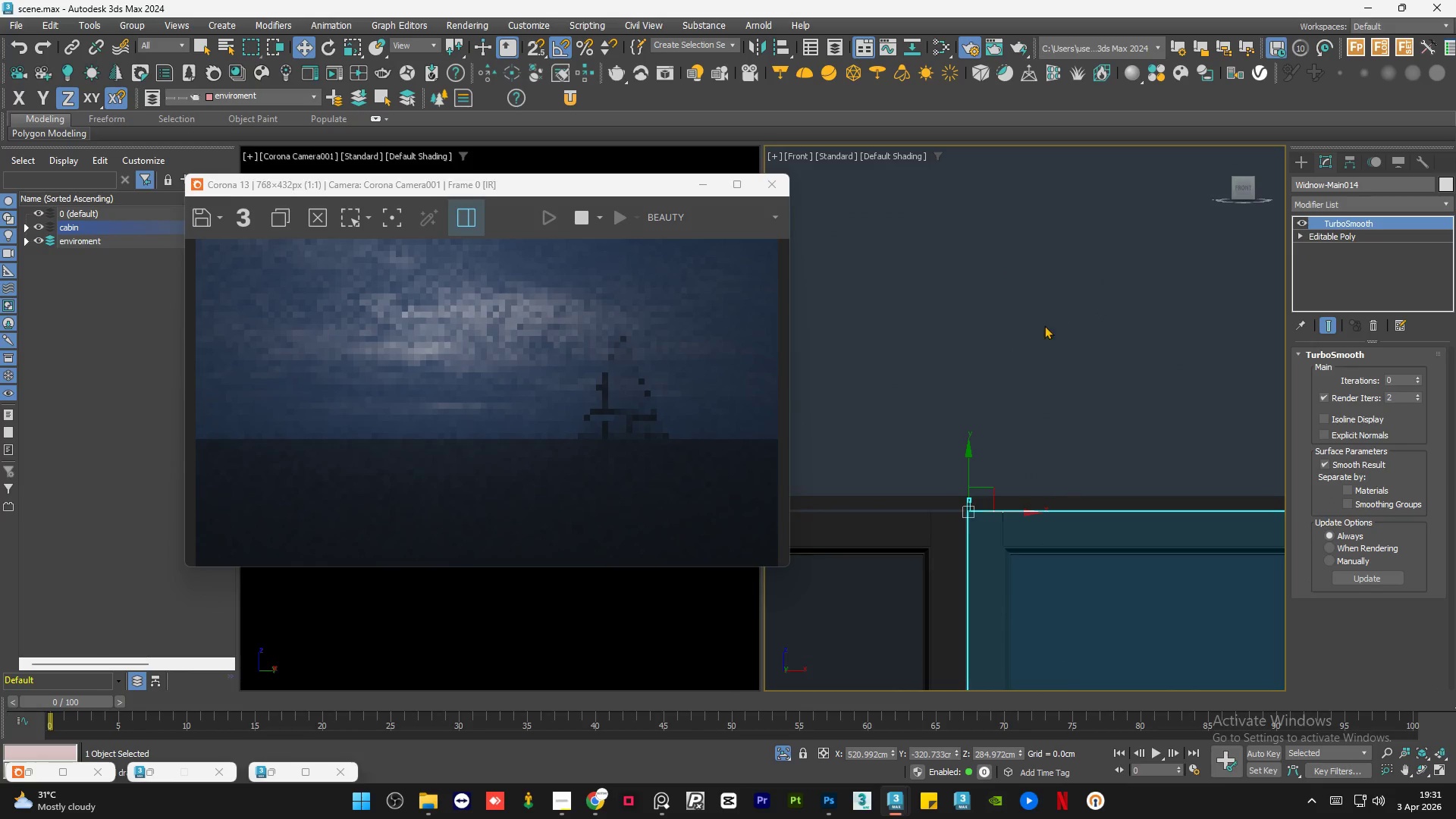 
left_click([1068, 350])
 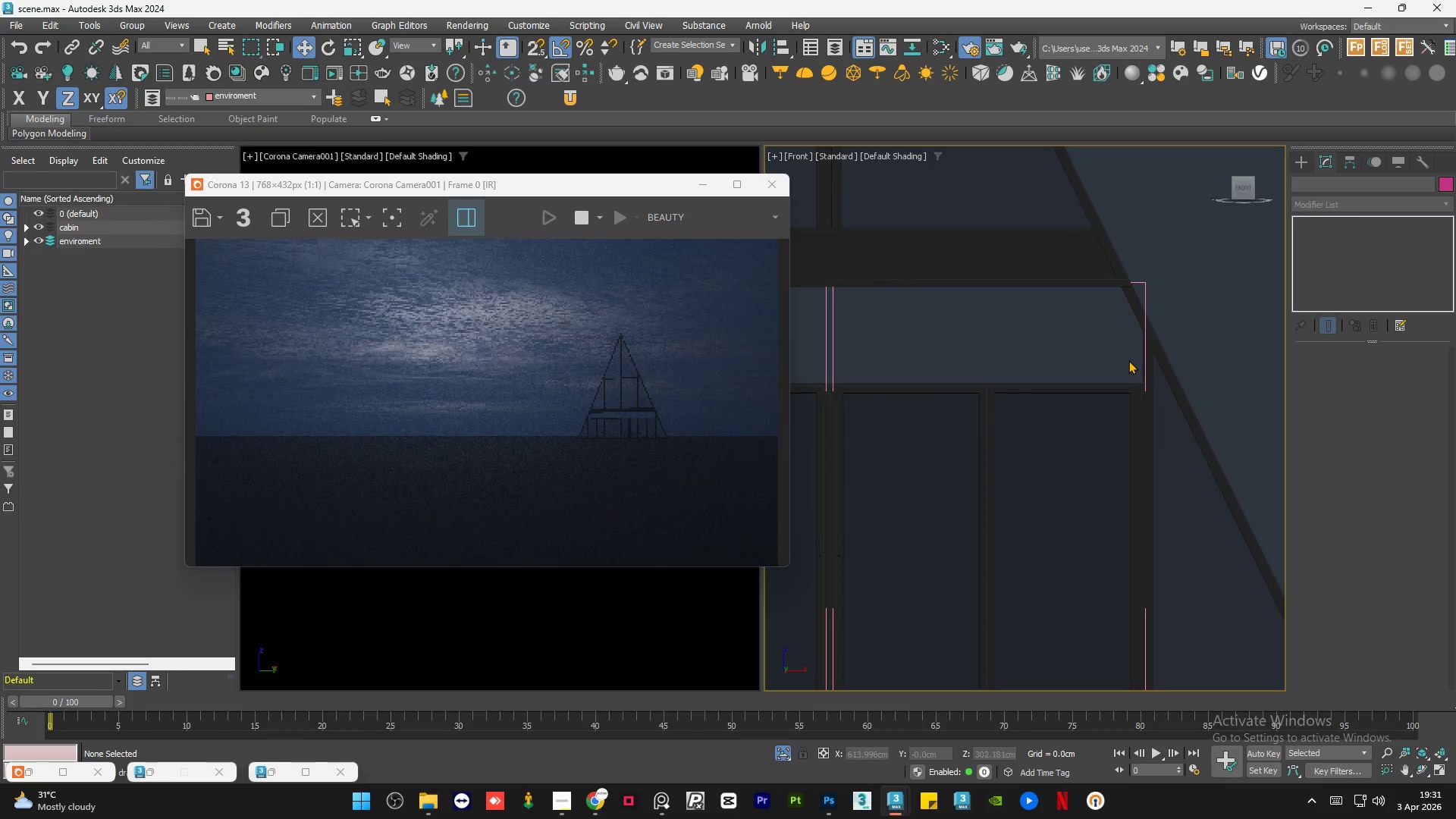 
scroll: coordinate [991, 359], scroll_direction: down, amount: 5.0
 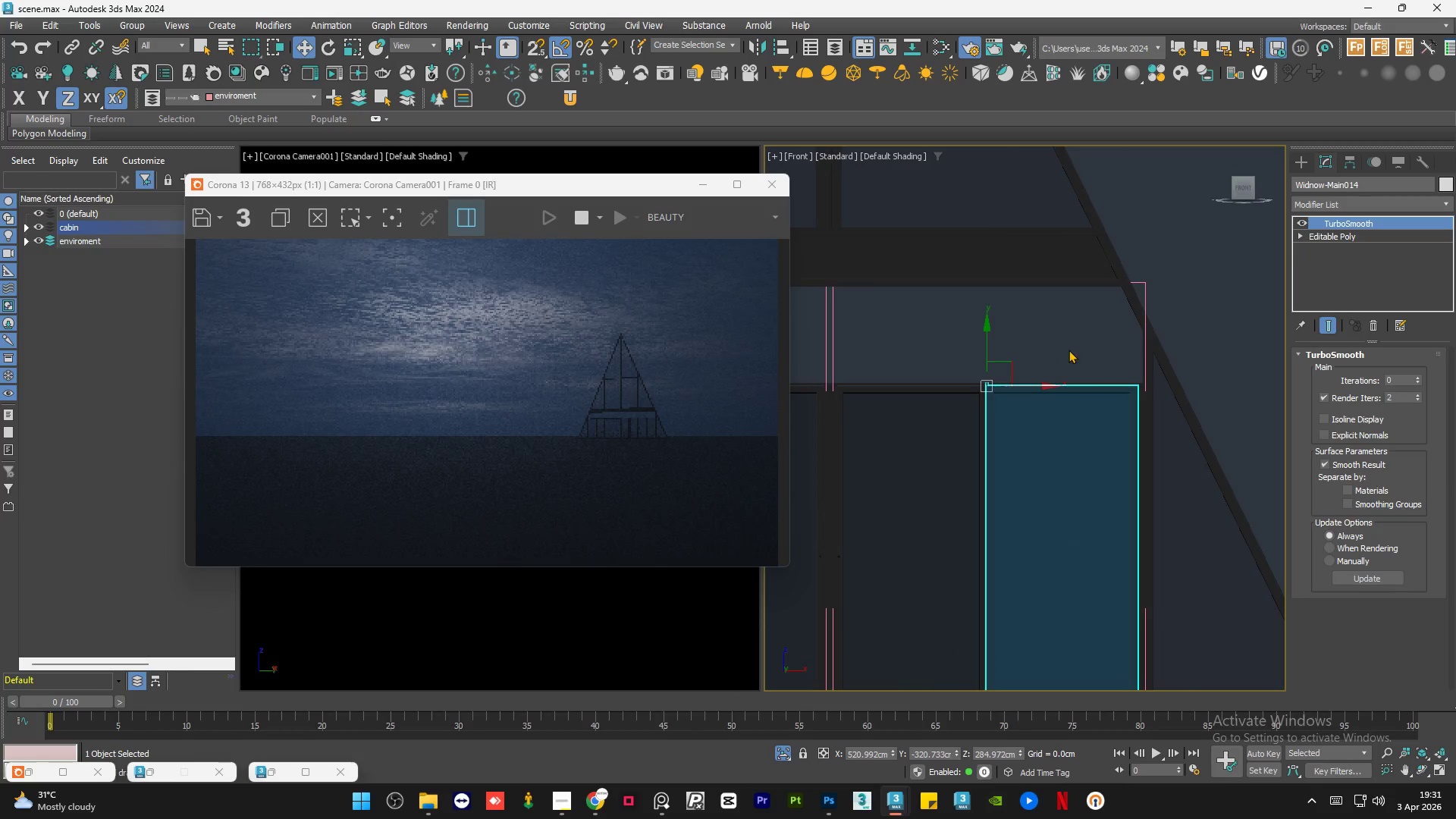 
scroll: coordinate [1135, 394], scroll_direction: up, amount: 6.0
 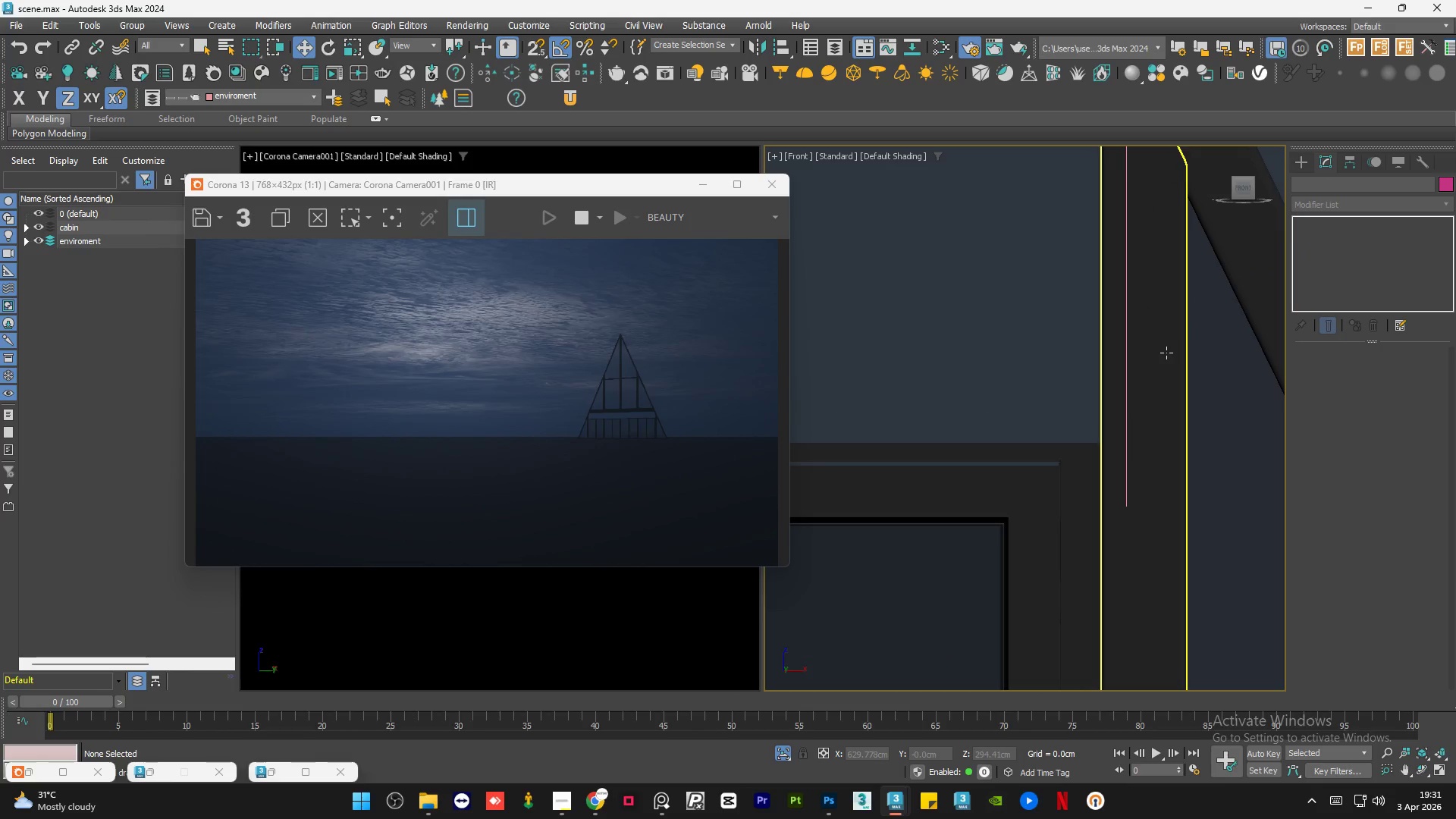 
scroll: coordinate [1166, 353], scroll_direction: down, amount: 5.0
 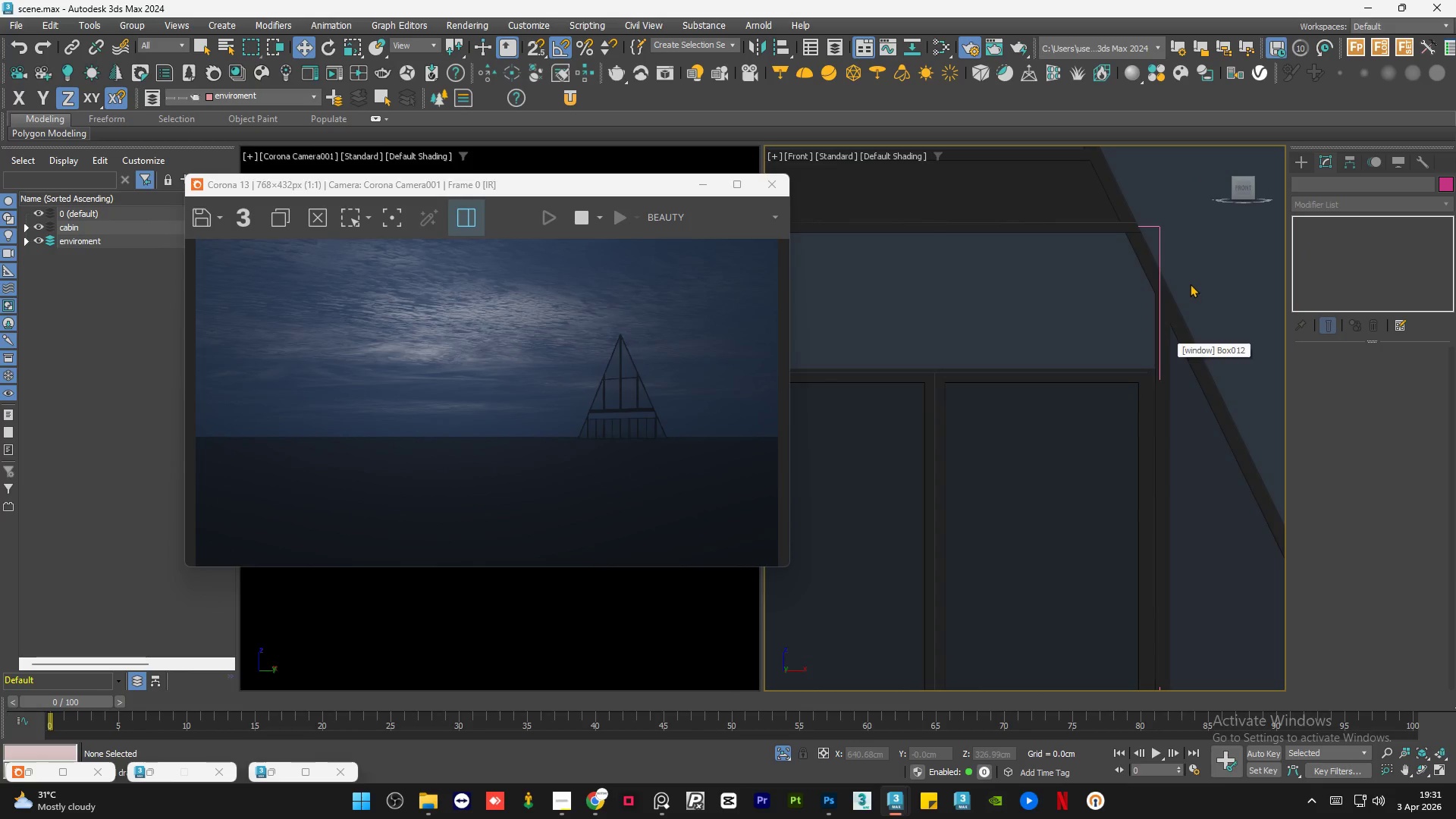 
left_click([1190, 284])
 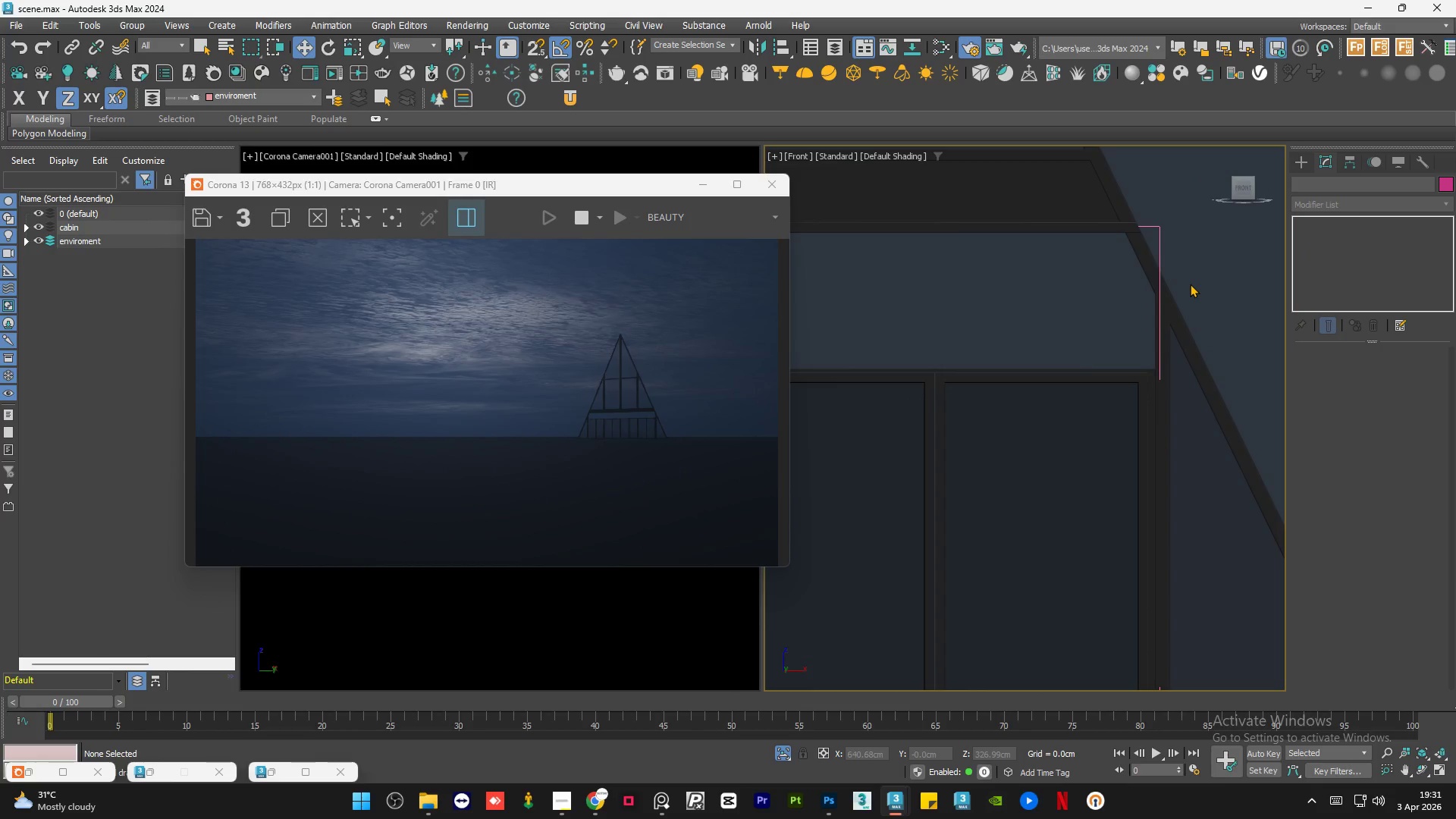 
scroll: coordinate [1190, 284], scroll_direction: down, amount: 4.0
 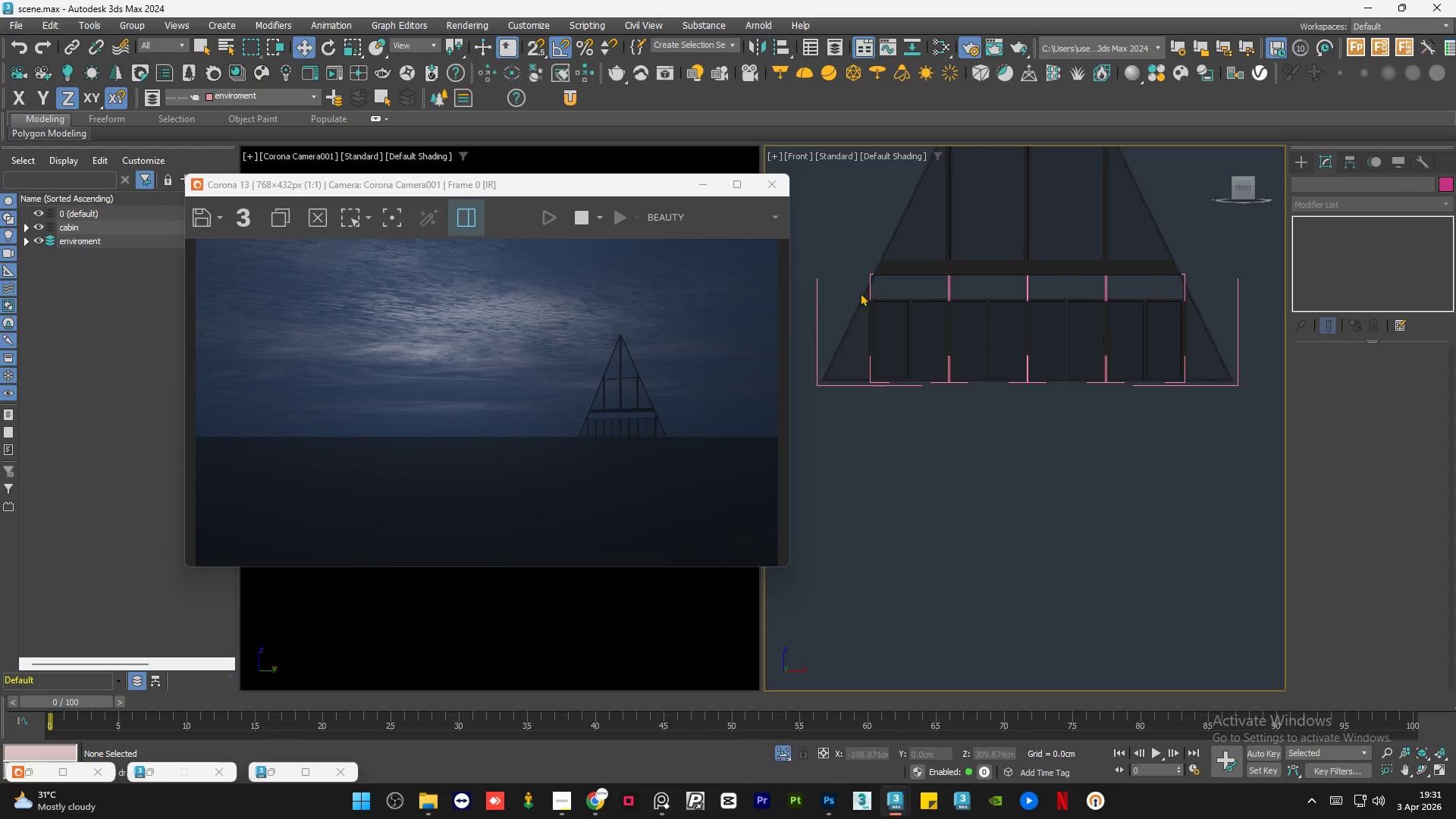 
scroll: coordinate [875, 294], scroll_direction: up, amount: 7.0
 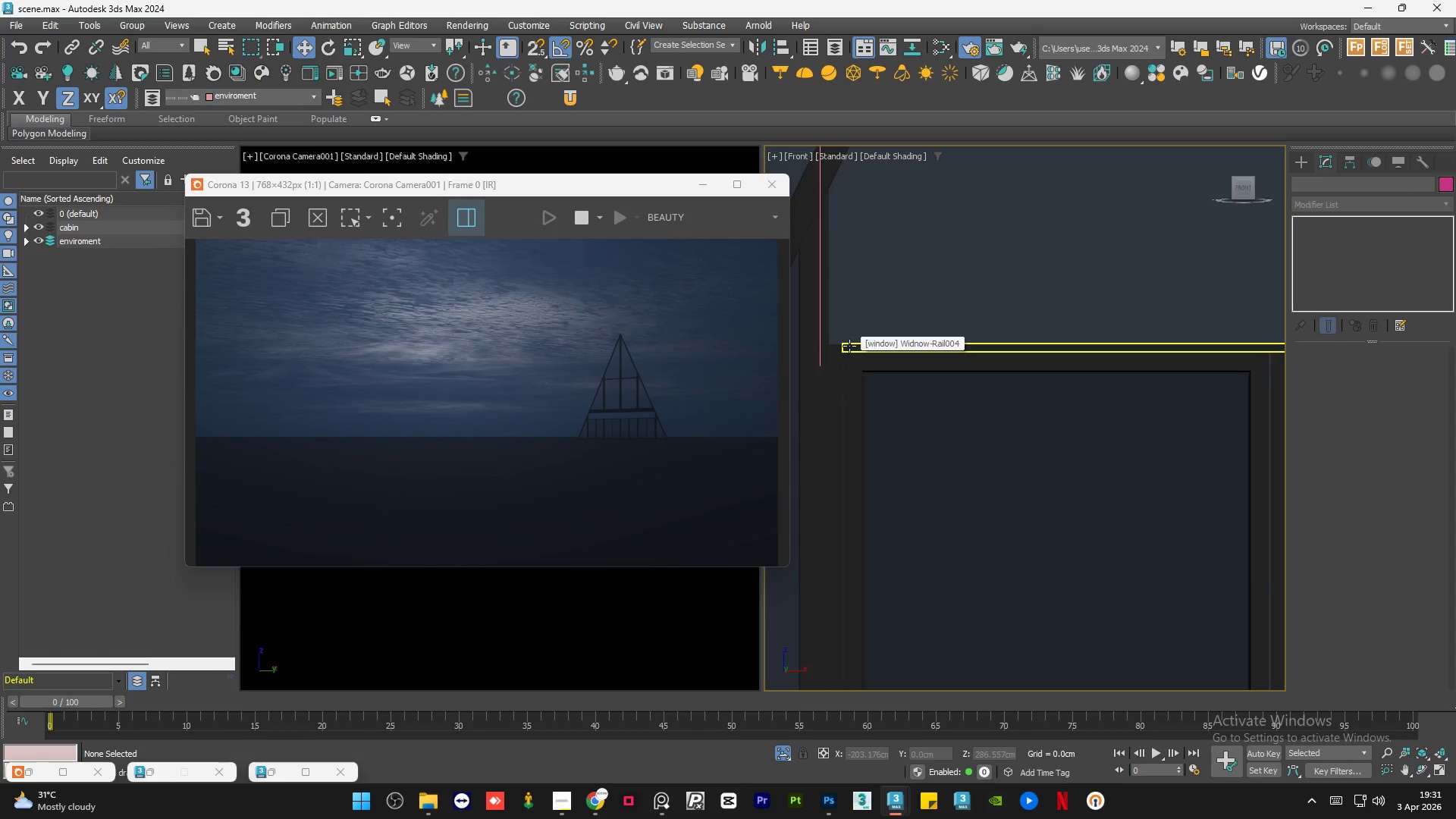 
left_click([849, 346])
 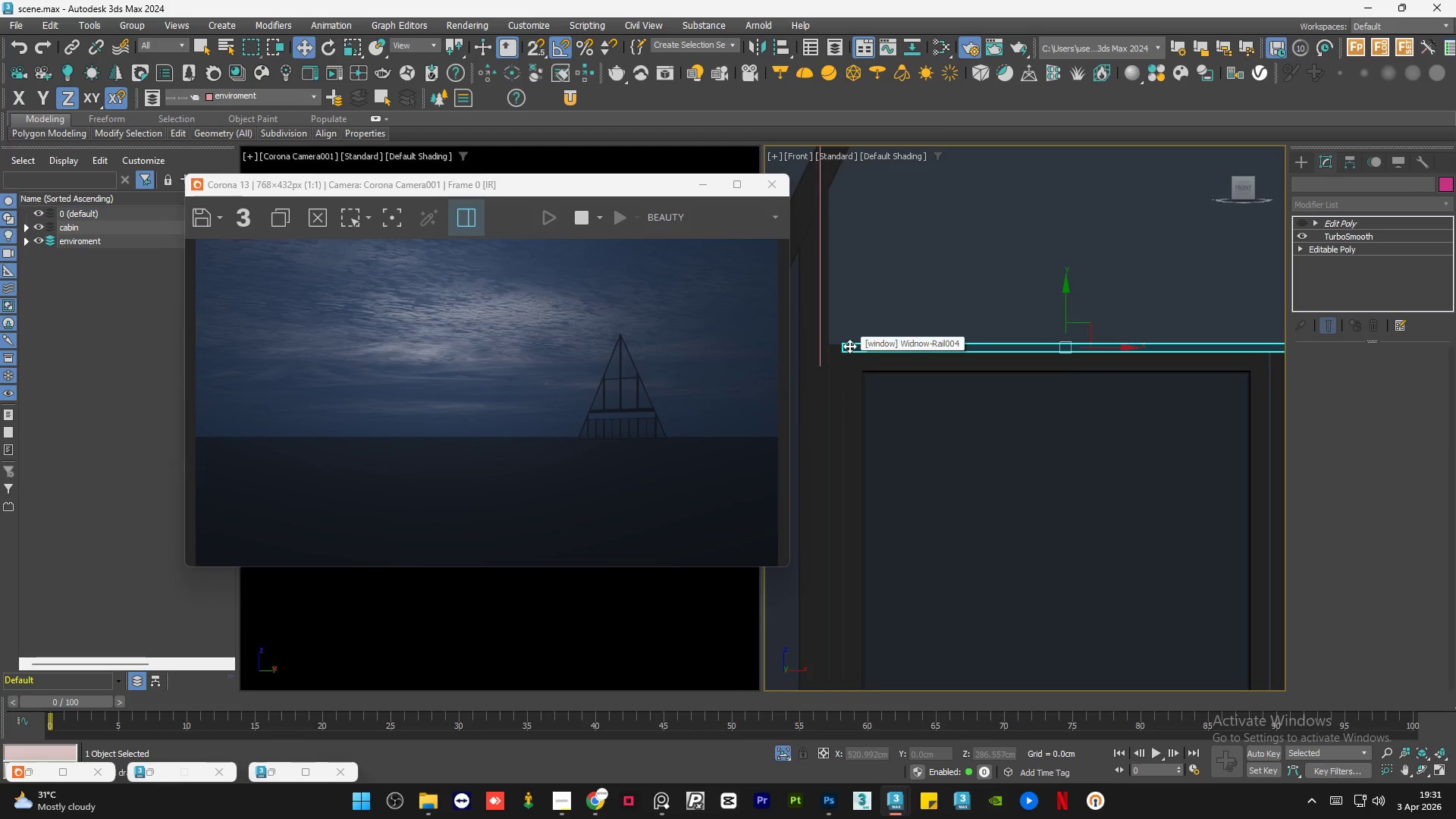 
scroll: coordinate [849, 346], scroll_direction: up, amount: 4.0
 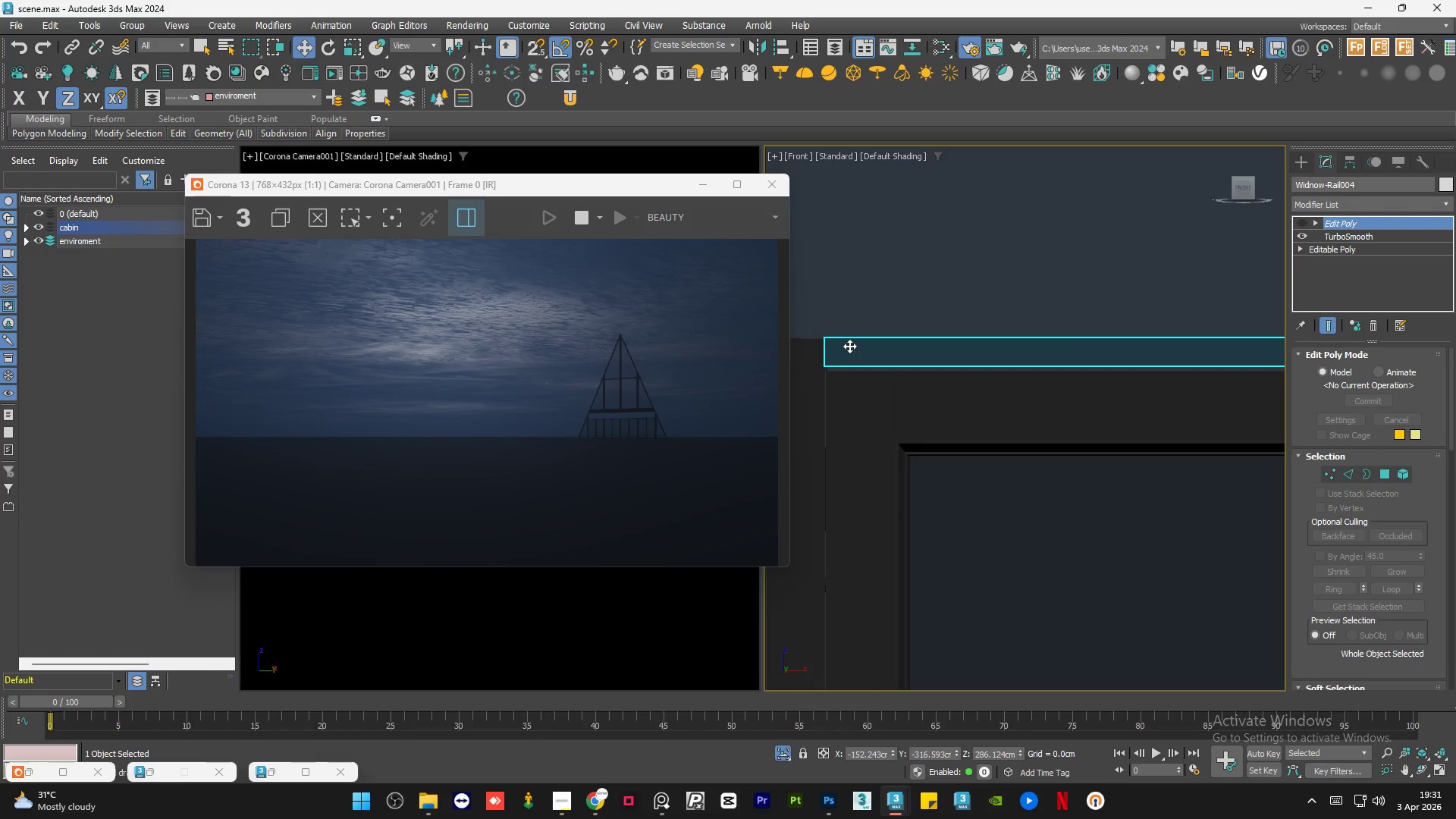 
scroll: coordinate [849, 346], scroll_direction: down, amount: 9.0
 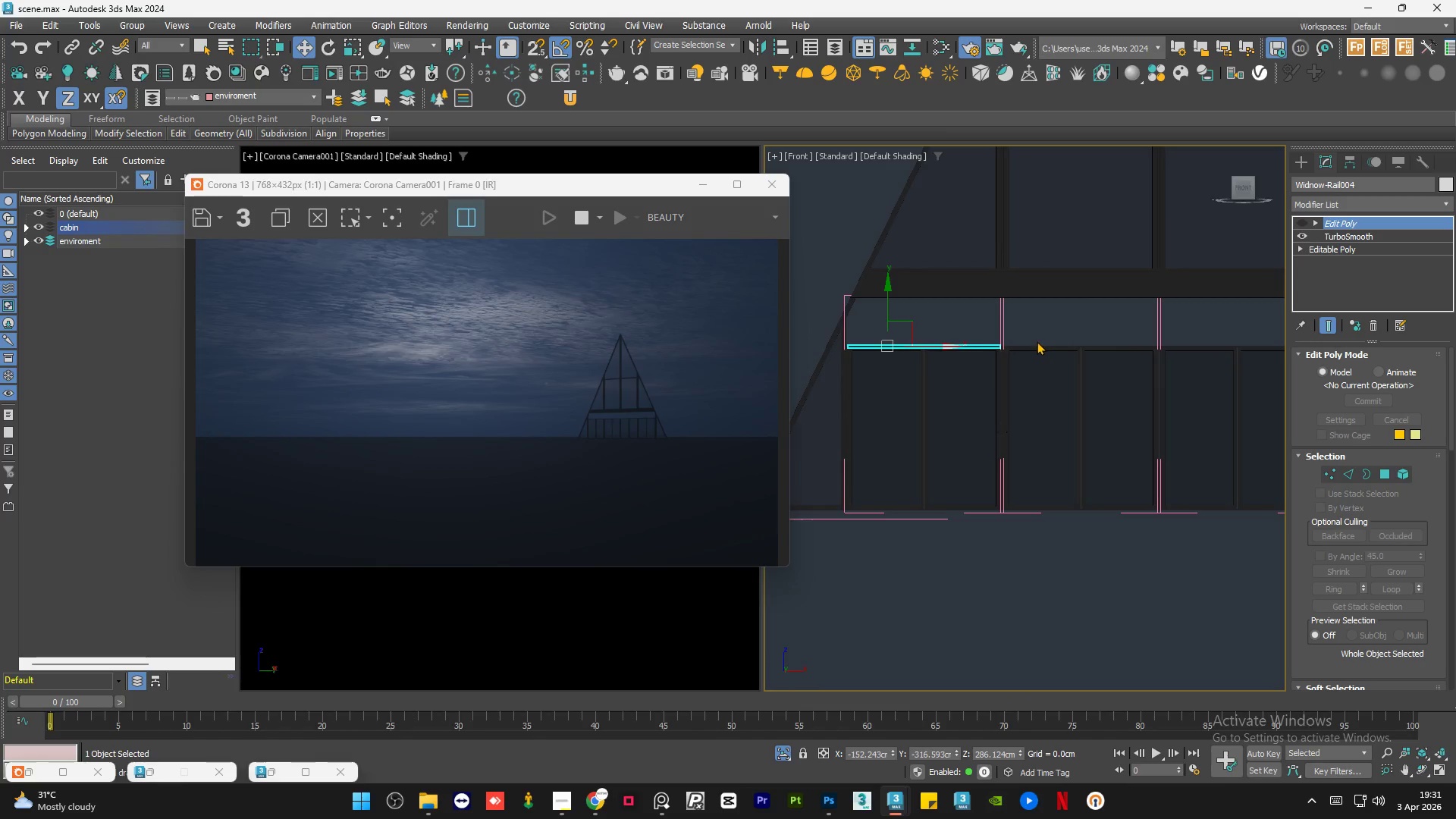 
hold_key(key=ControlLeft, duration=0.83)
 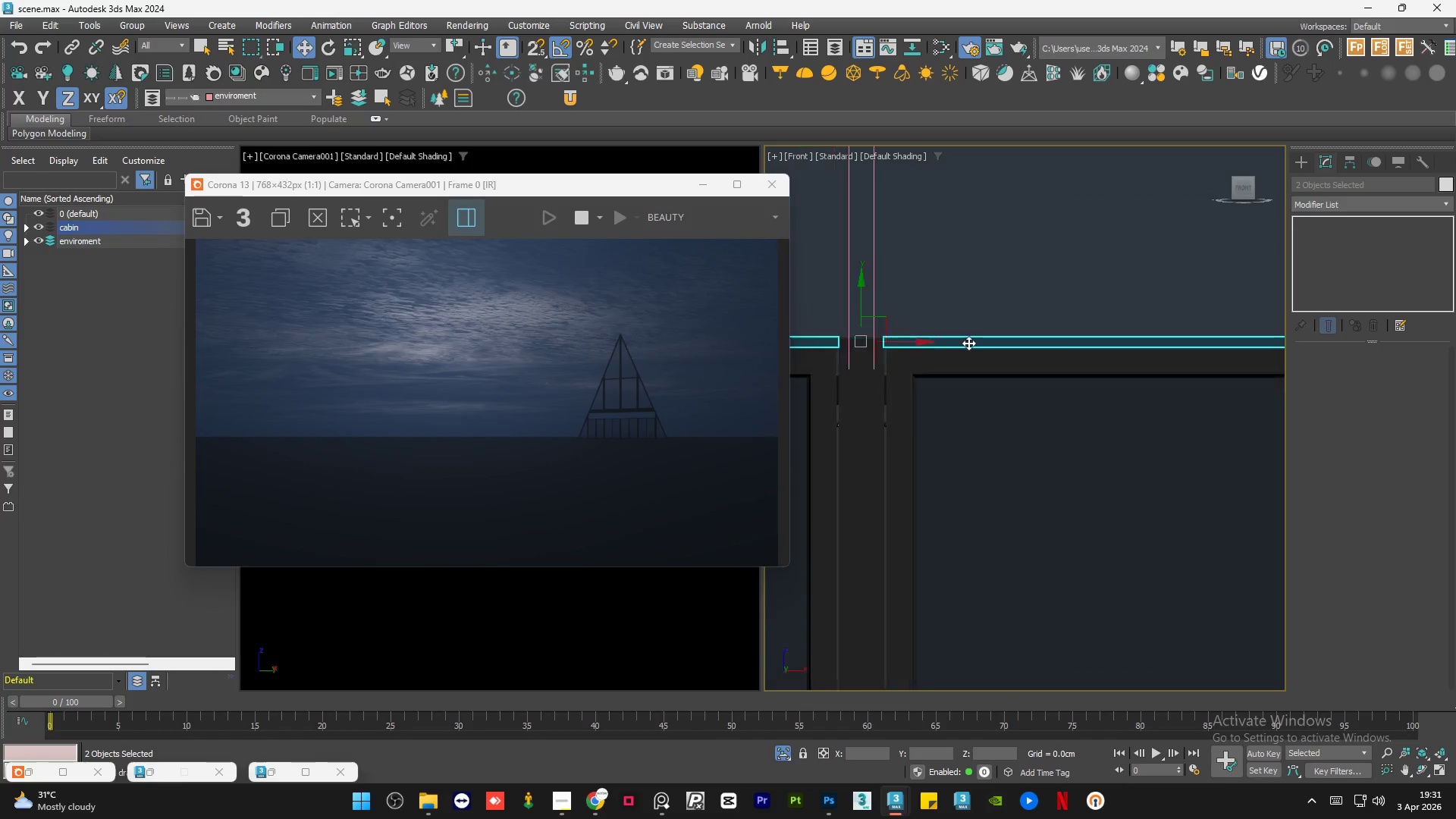 
scroll: coordinate [962, 349], scroll_direction: up, amount: 7.0
 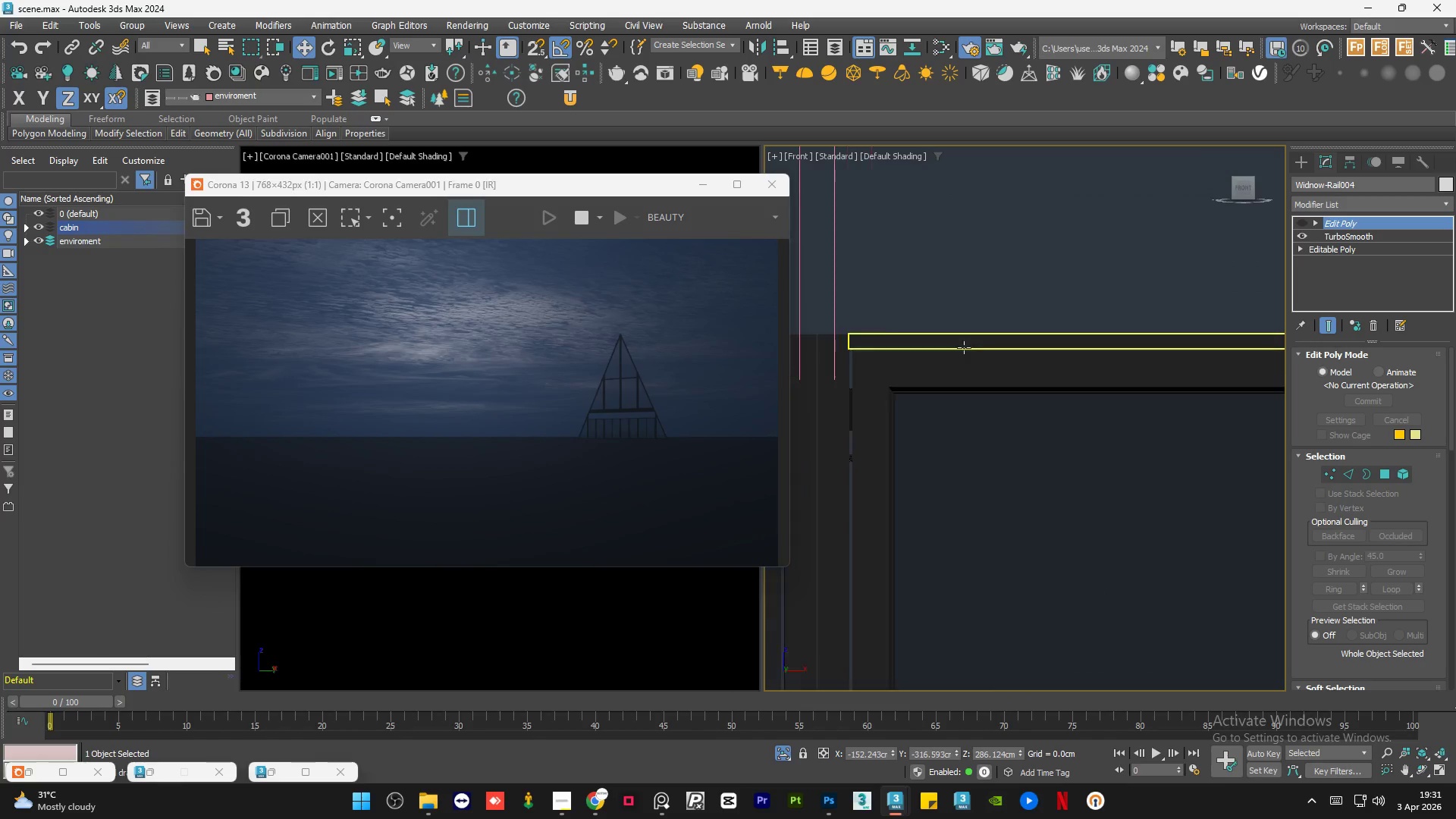 
scroll: coordinate [923, 332], scroll_direction: down, amount: 7.0
 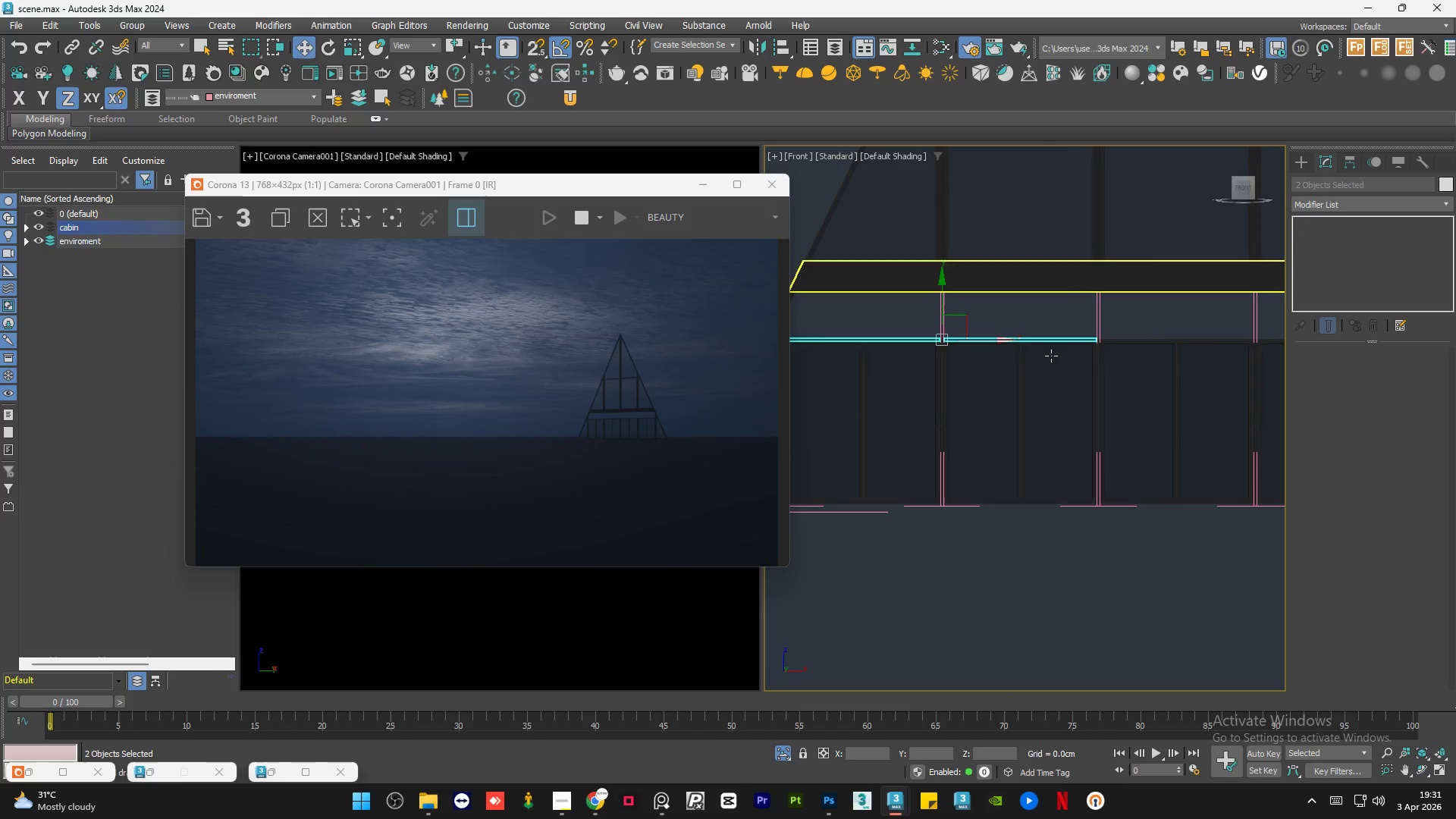 
hold_key(key=ControlLeft, duration=0.88)
 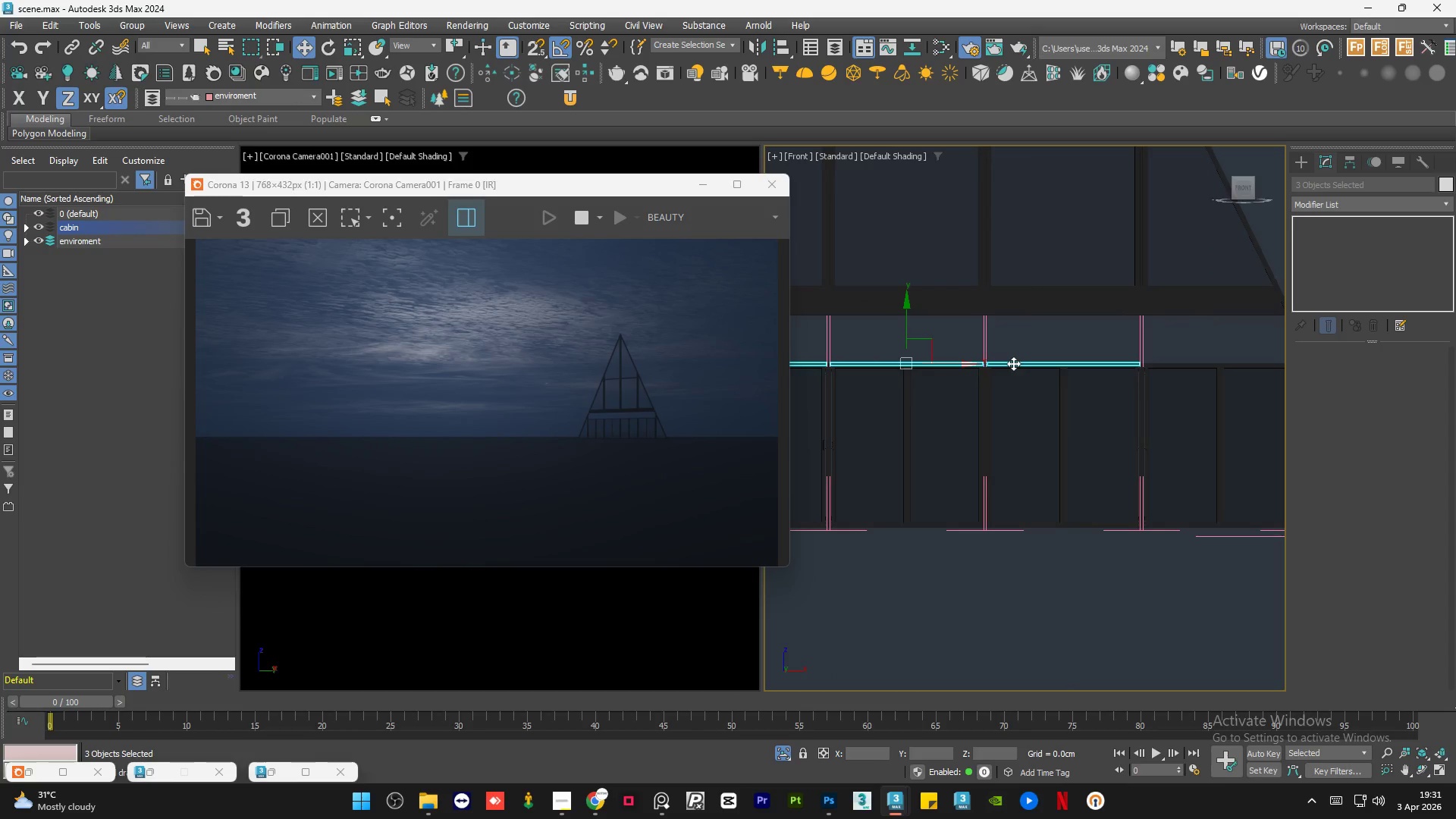 
scroll: coordinate [1144, 336], scroll_direction: up, amount: 5.0
 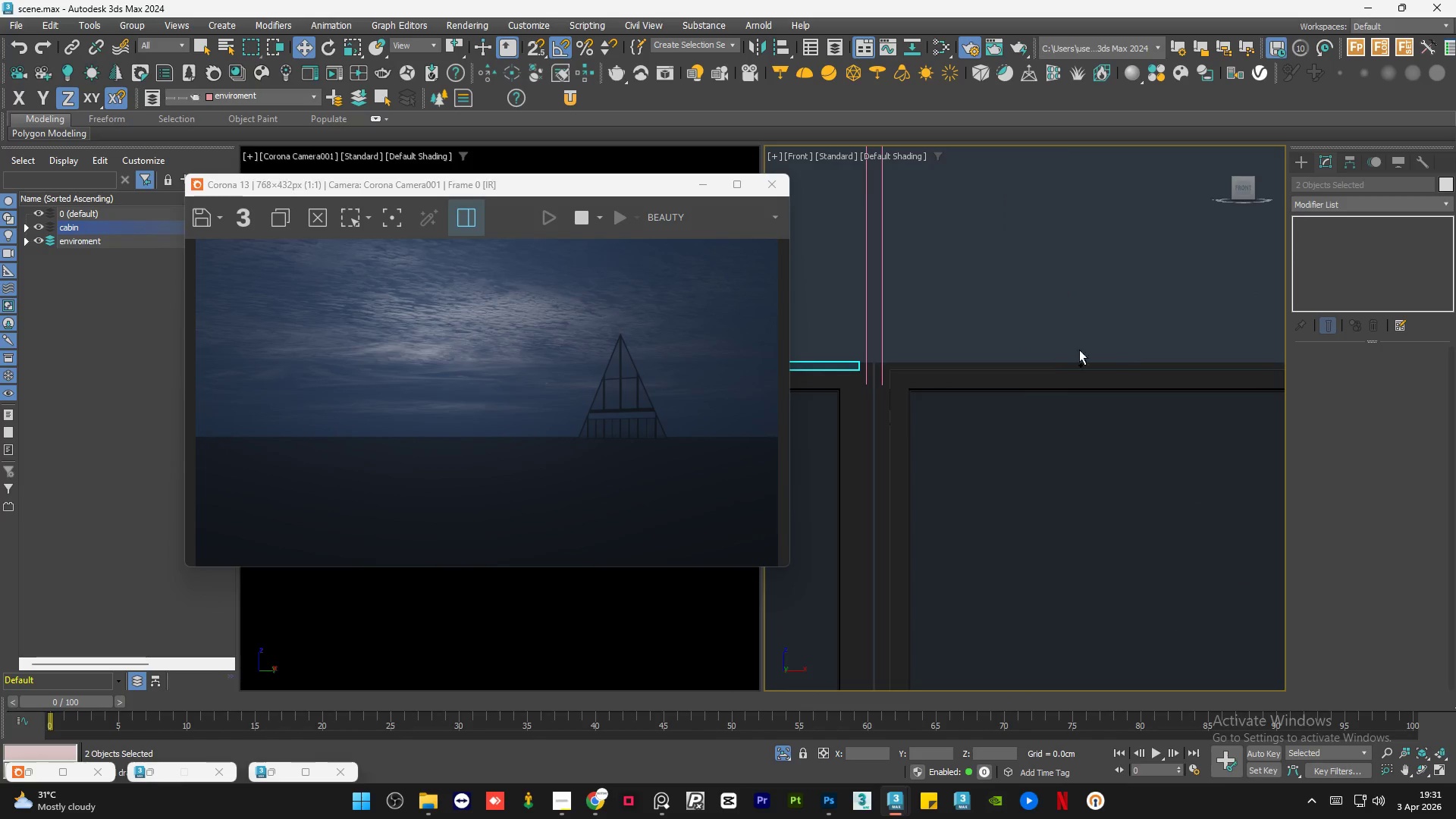 
left_click([1009, 363])
 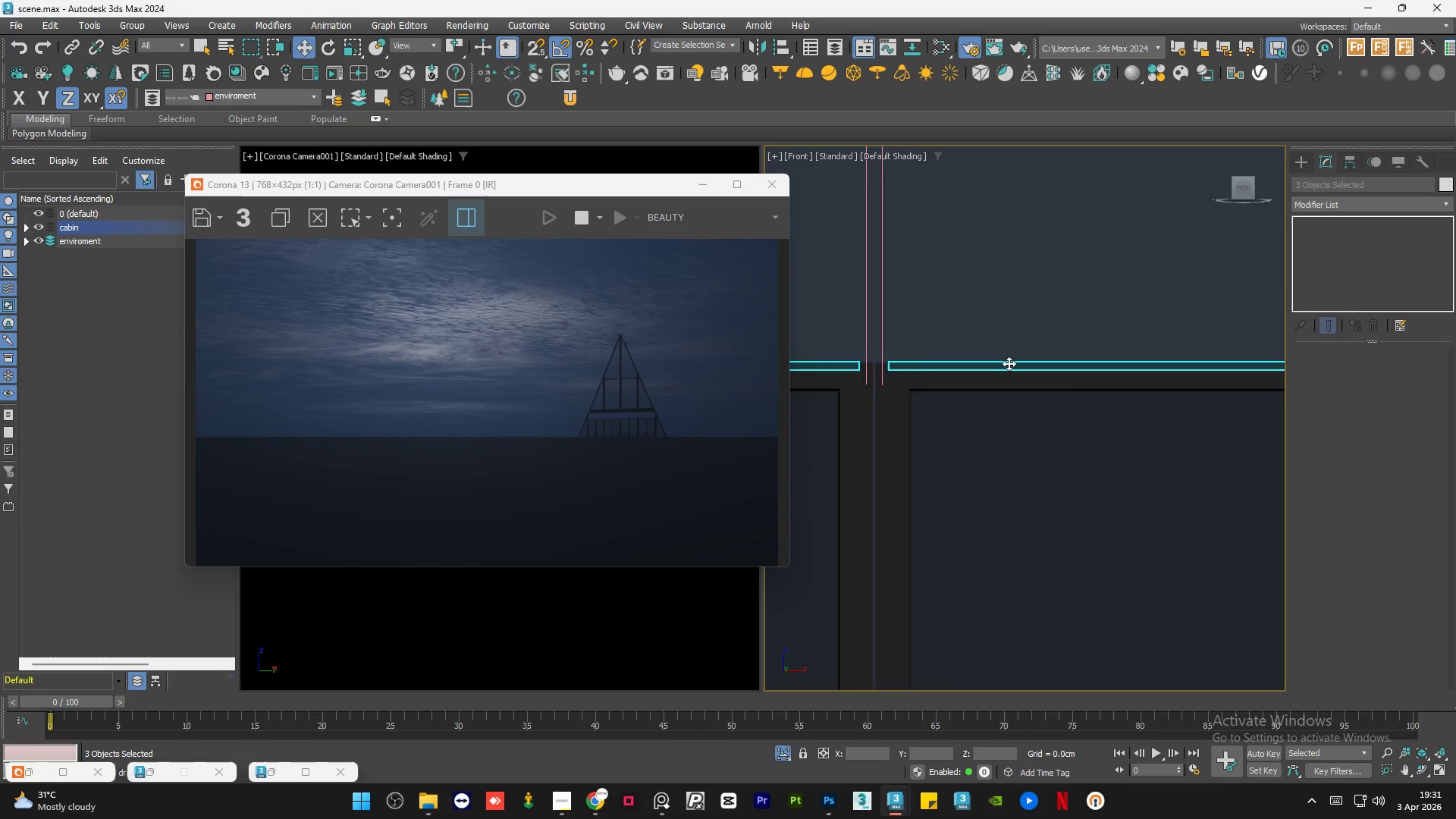 
scroll: coordinate [1009, 363], scroll_direction: down, amount: 5.0
 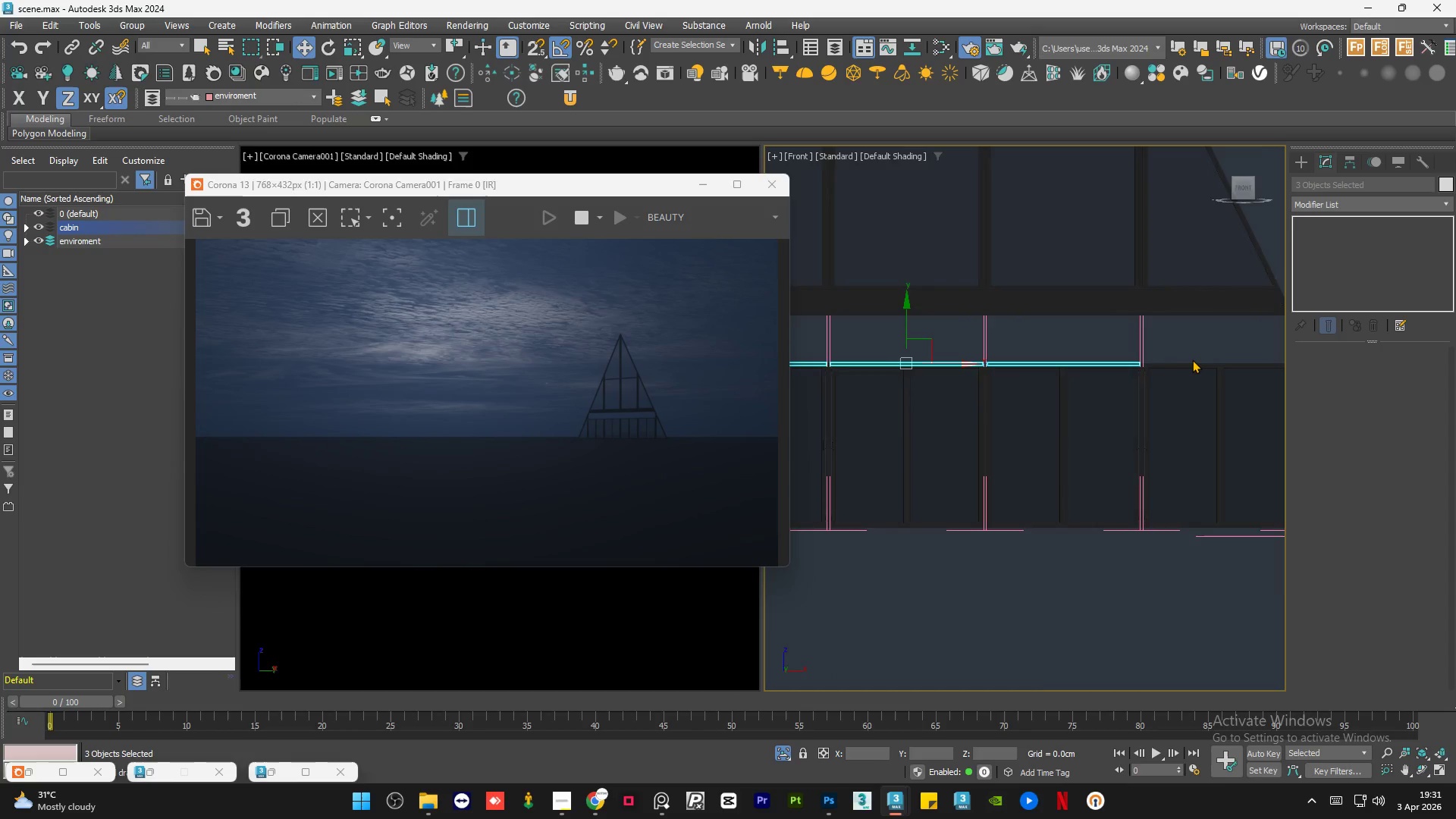 
hold_key(key=ControlLeft, duration=0.95)
 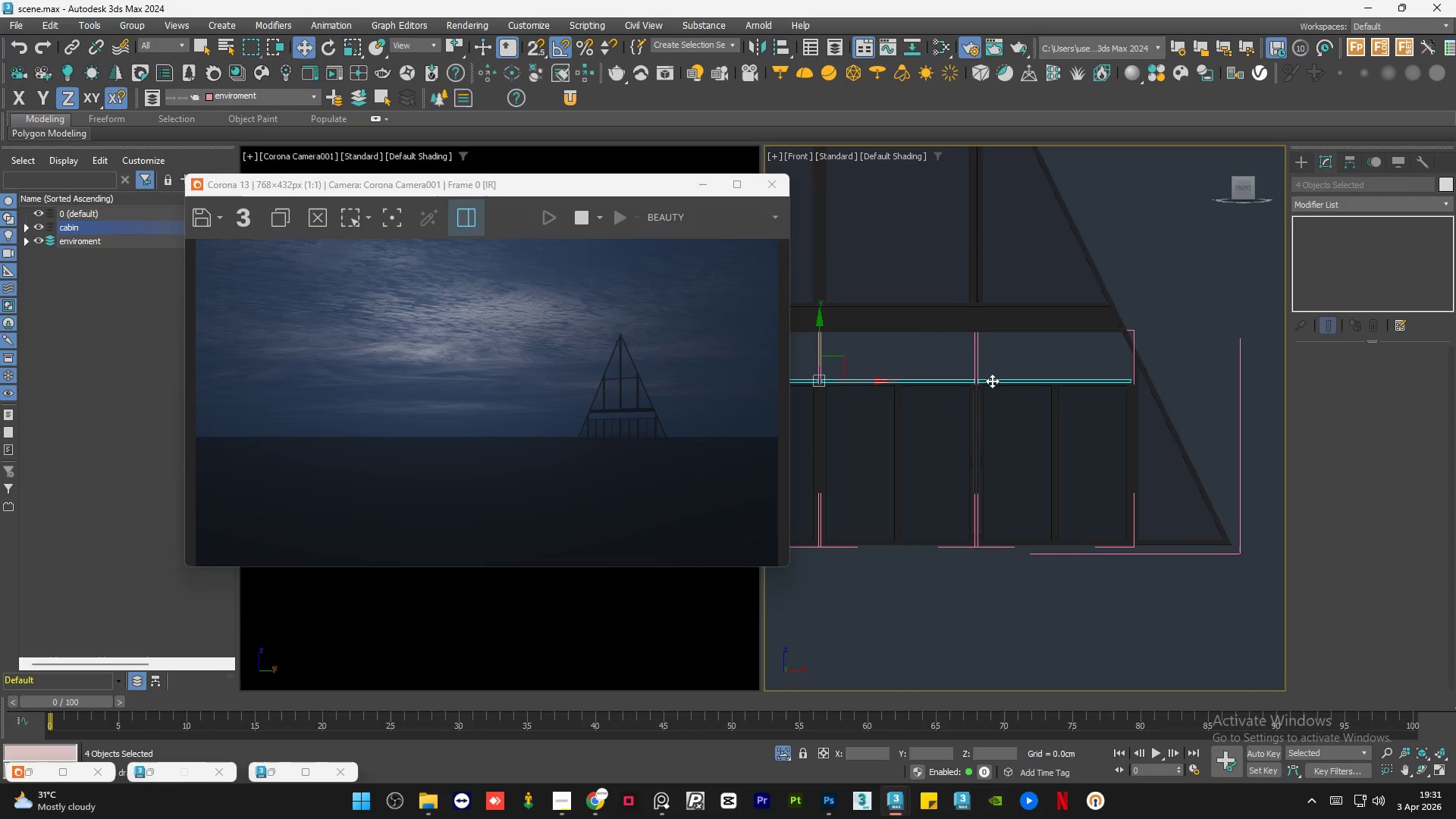 
scroll: coordinate [1193, 360], scroll_direction: up, amount: 6.0
 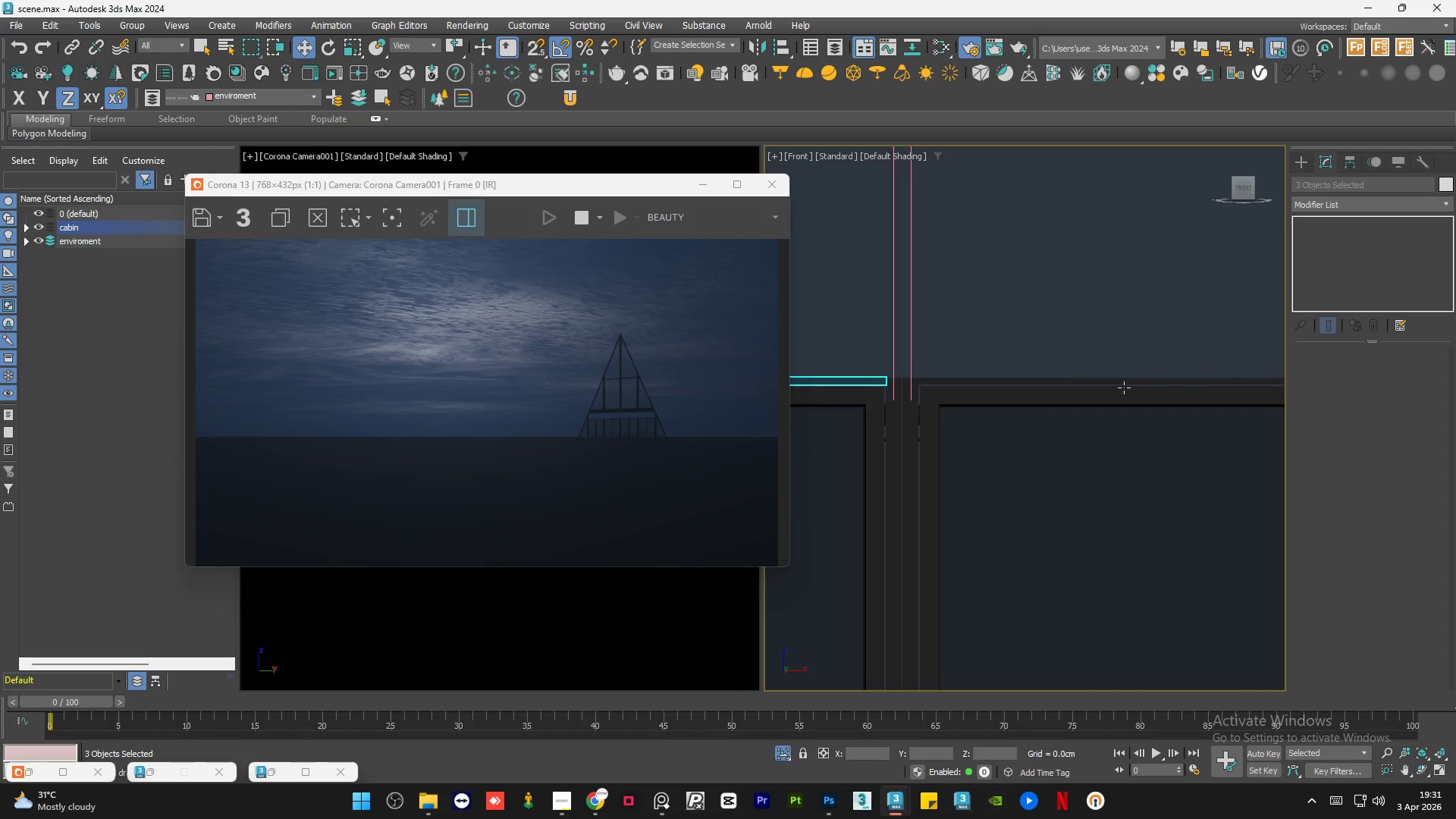 
left_click([1111, 381])
 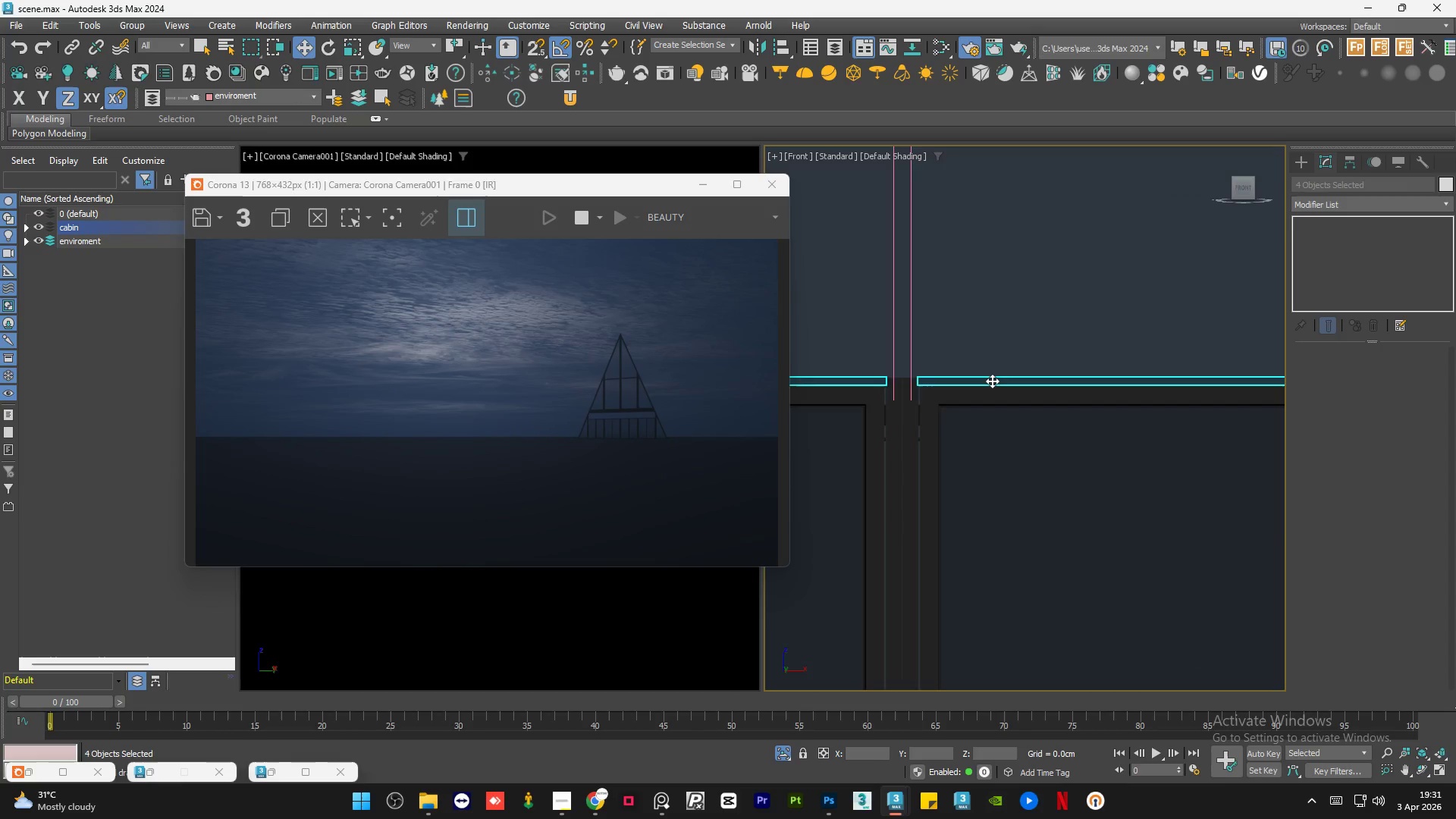 
scroll: coordinate [992, 381], scroll_direction: down, amount: 5.0
 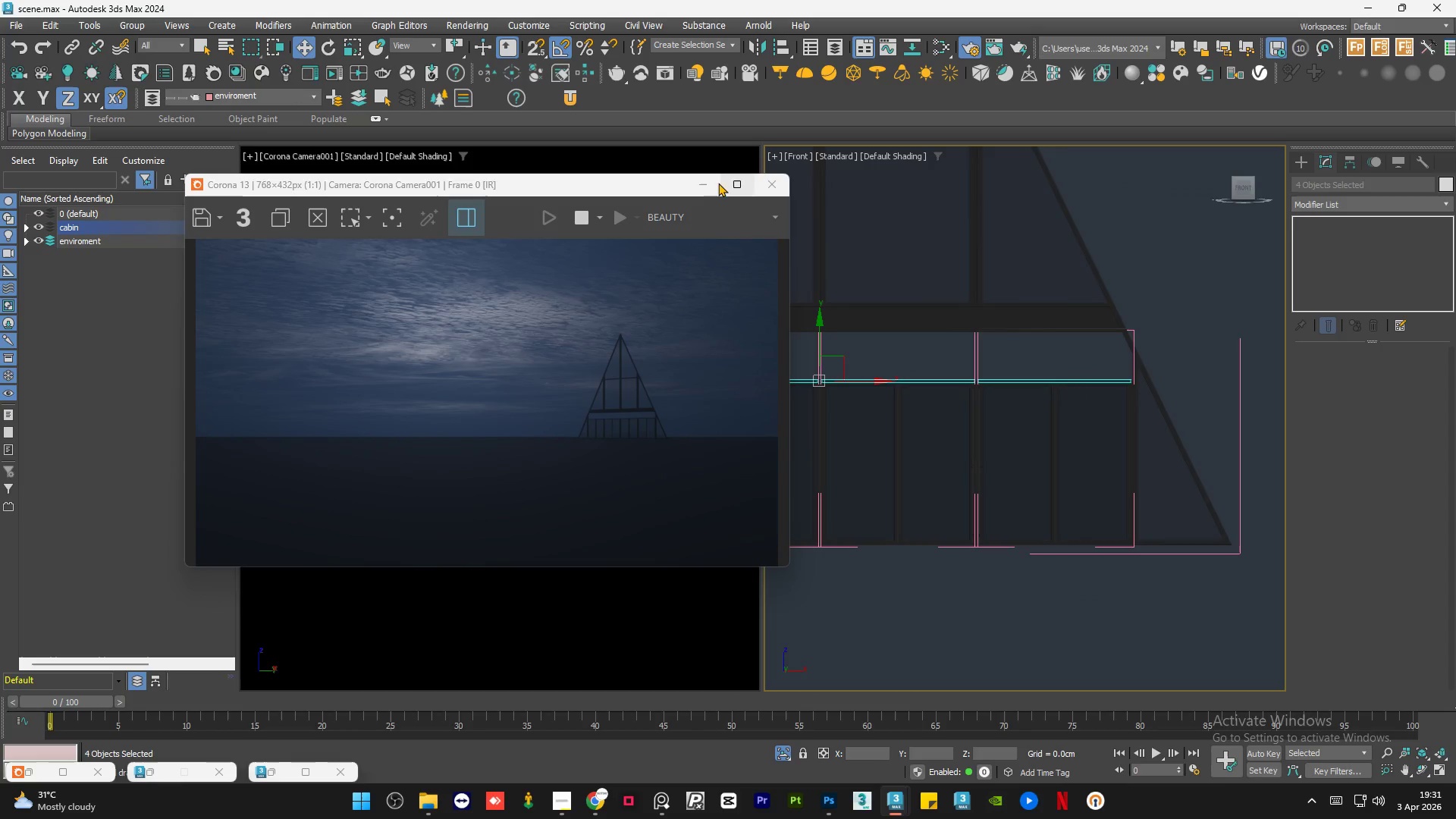 
left_click([711, 185])
 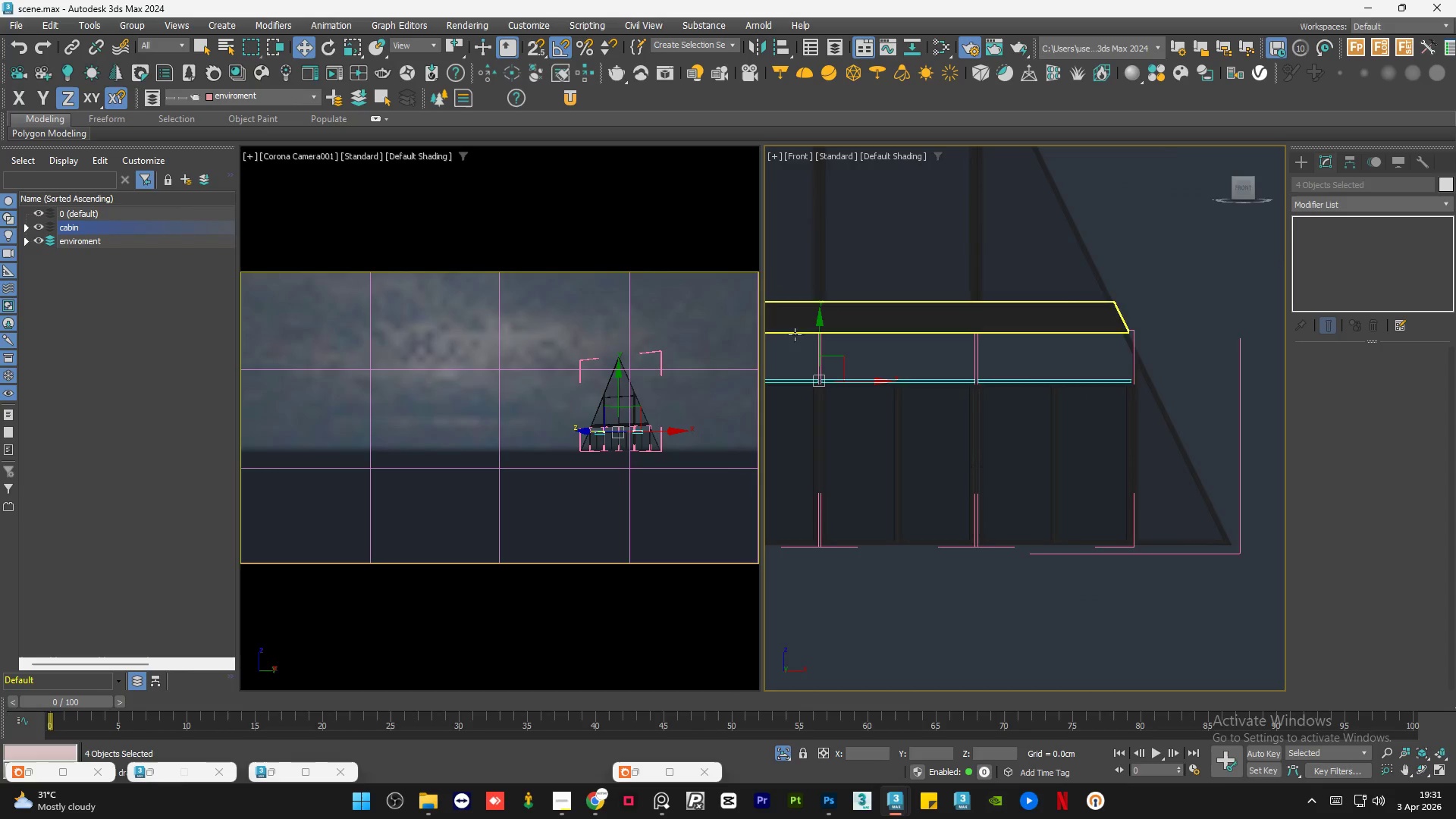 
scroll: coordinate [814, 347], scroll_direction: up, amount: 4.0
 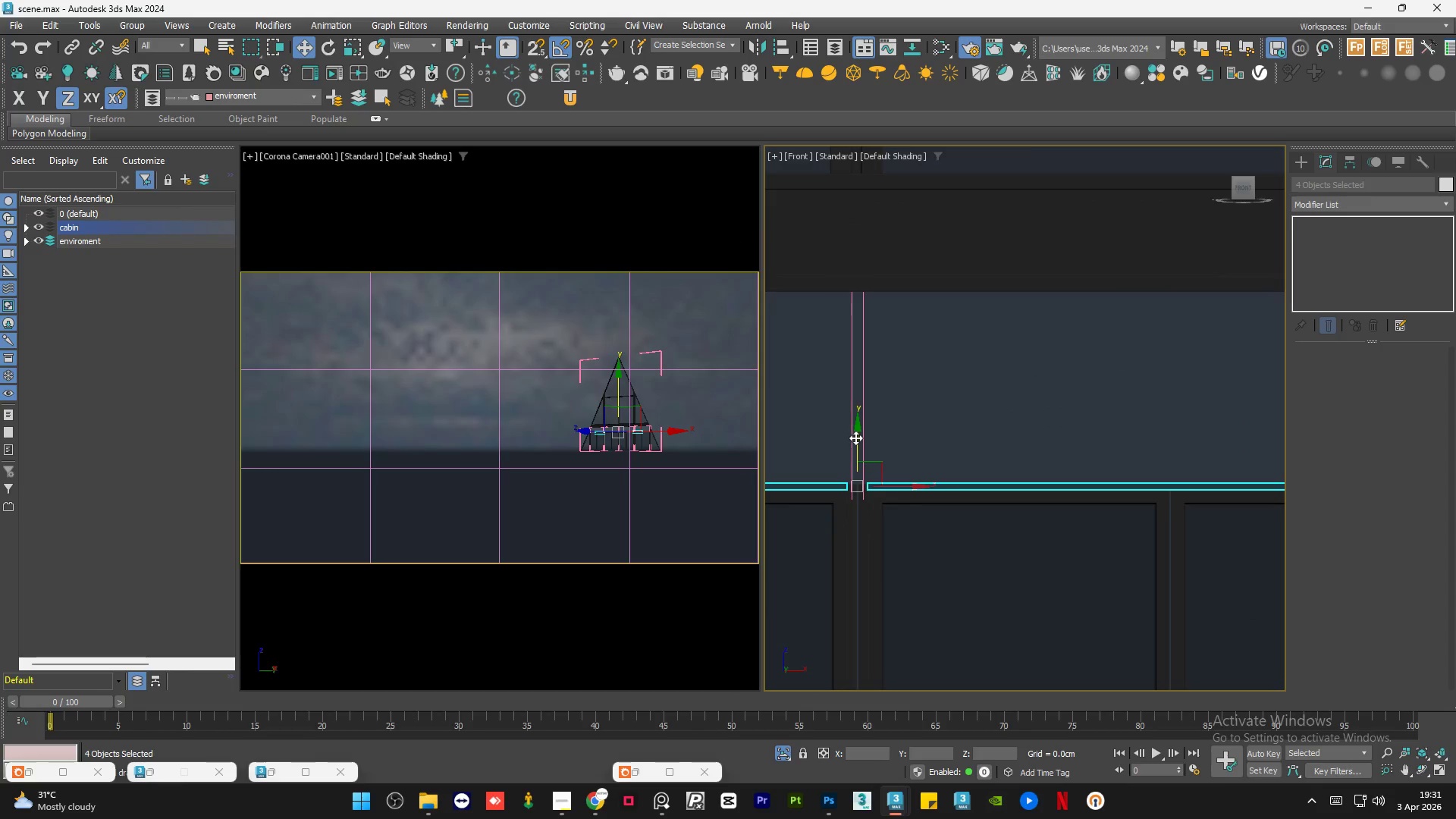 
left_click_drag(start_coordinate=[856, 436], to_coordinate=[861, 247])
 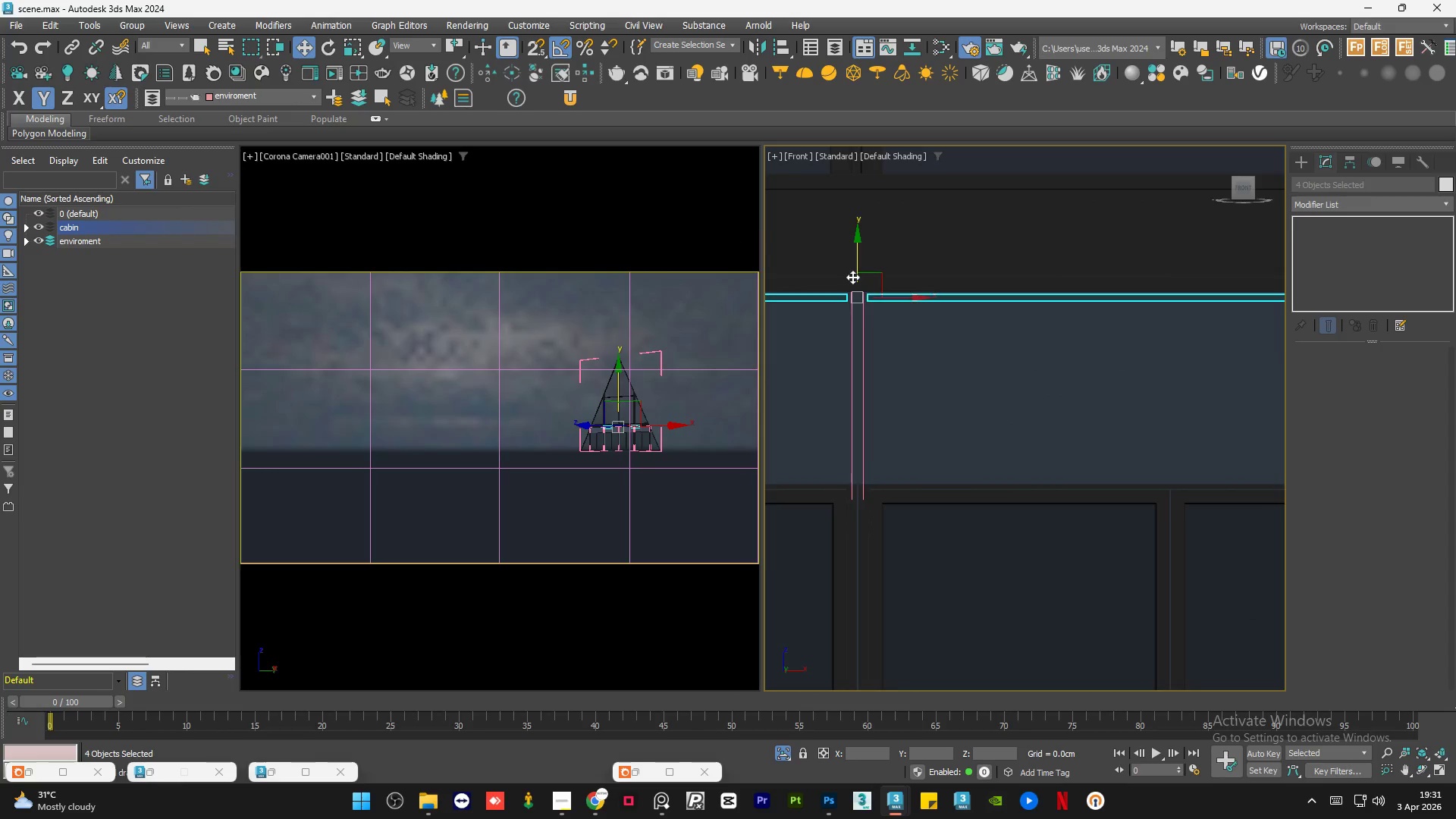 
scroll: coordinate [851, 279], scroll_direction: up, amount: 6.0
 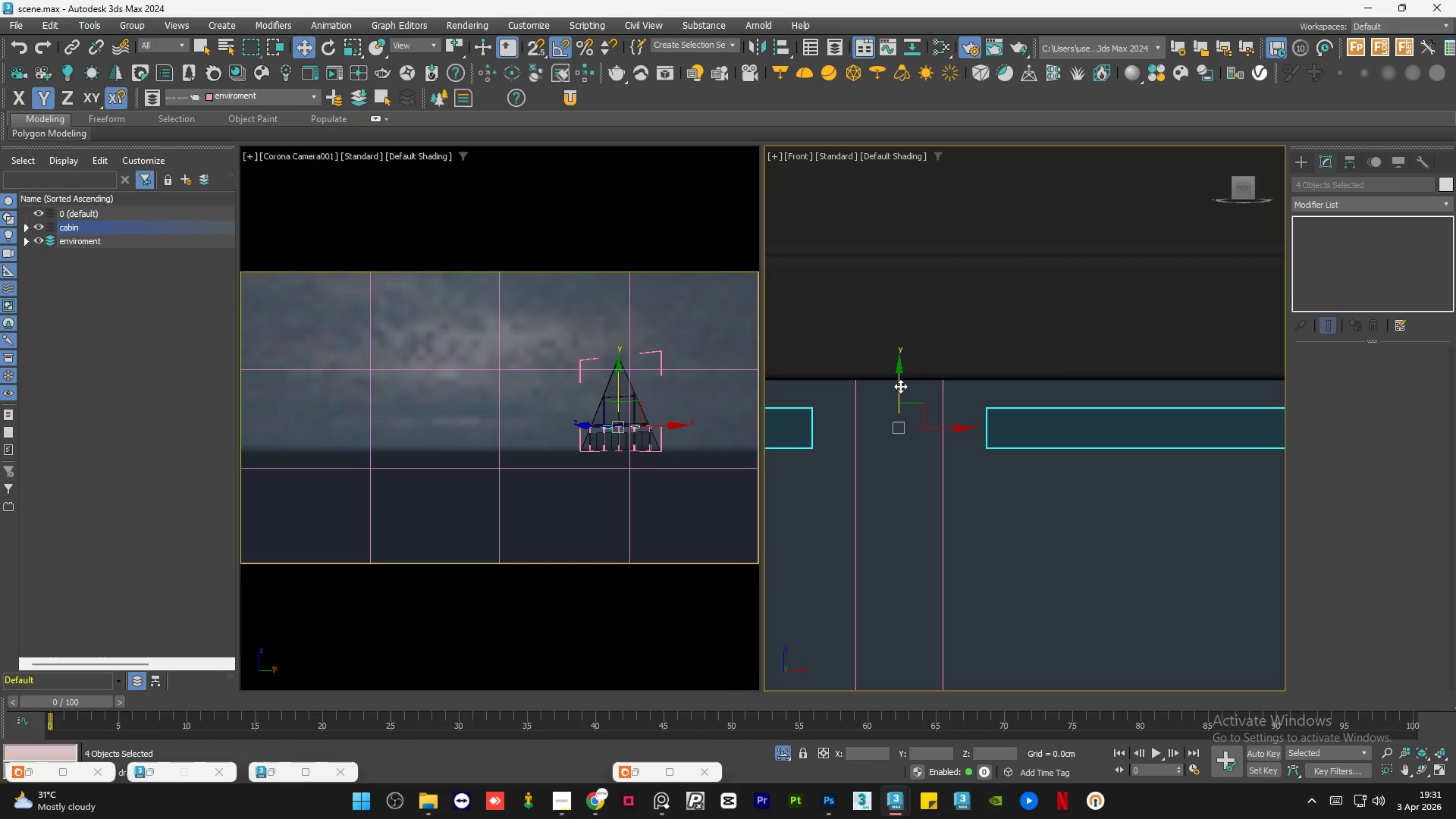 
left_click_drag(start_coordinate=[899, 385], to_coordinate=[905, 366])
 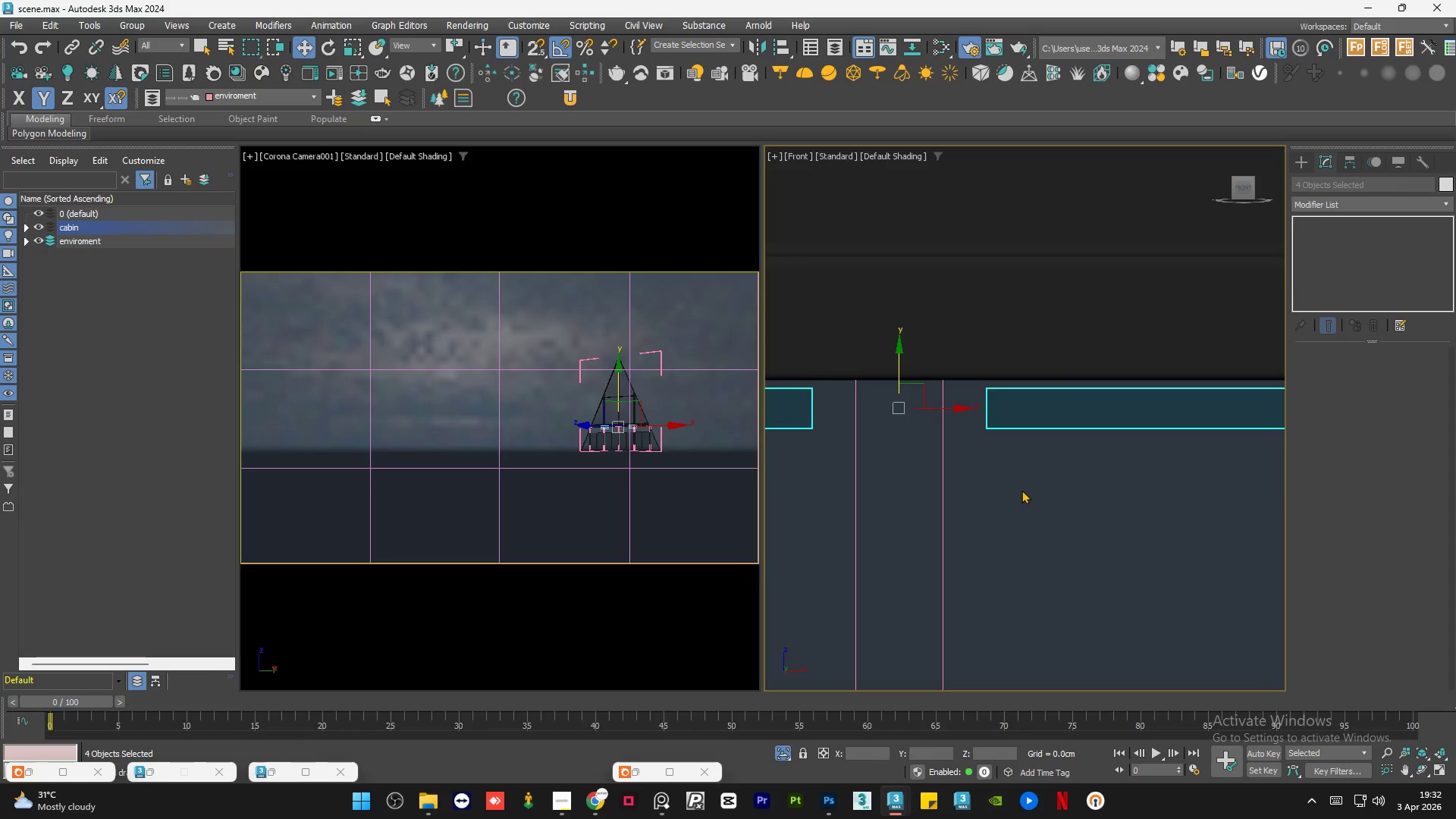 
left_click([1021, 490])
 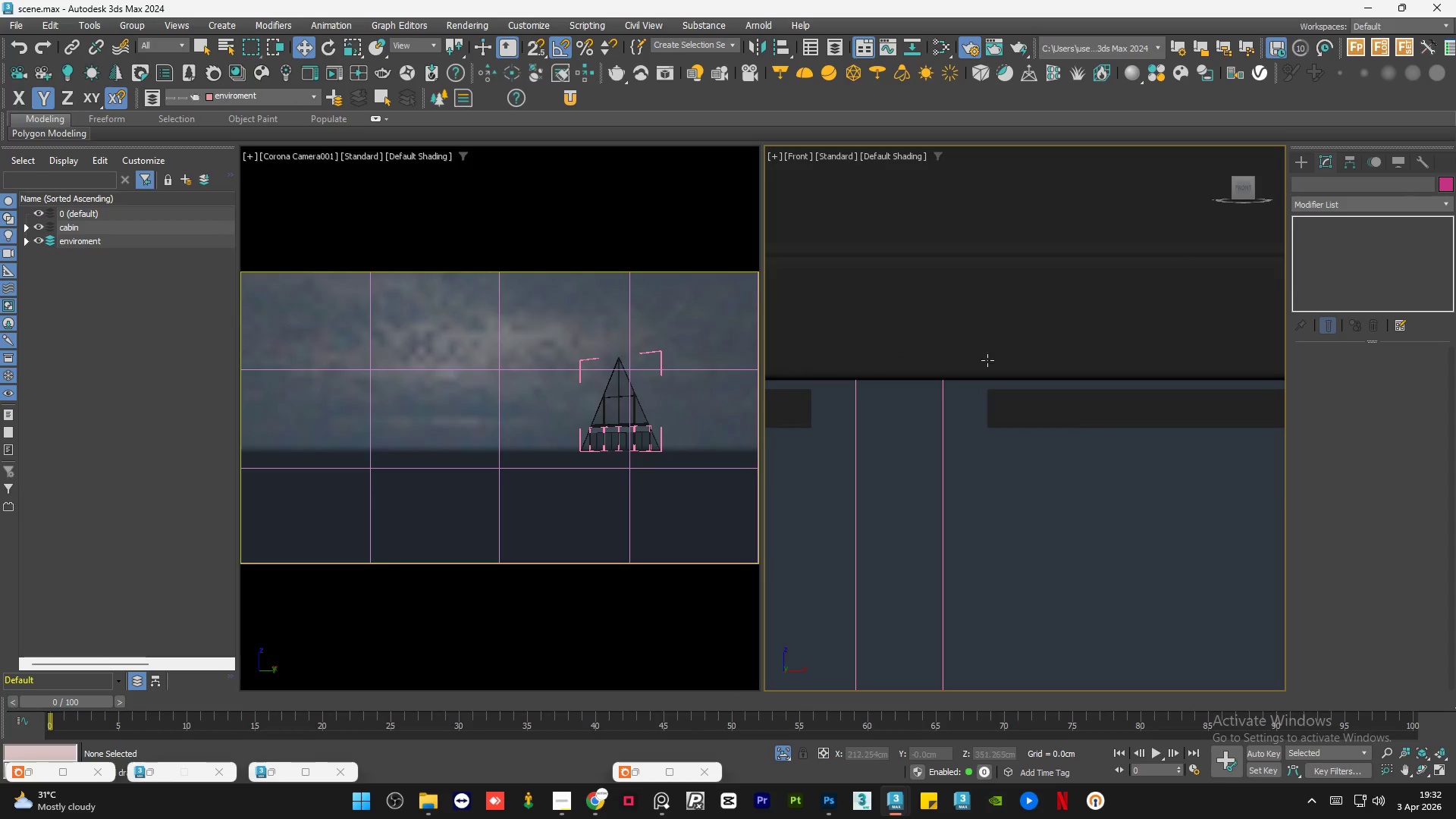 
scroll: coordinate [974, 327], scroll_direction: down, amount: 7.0
 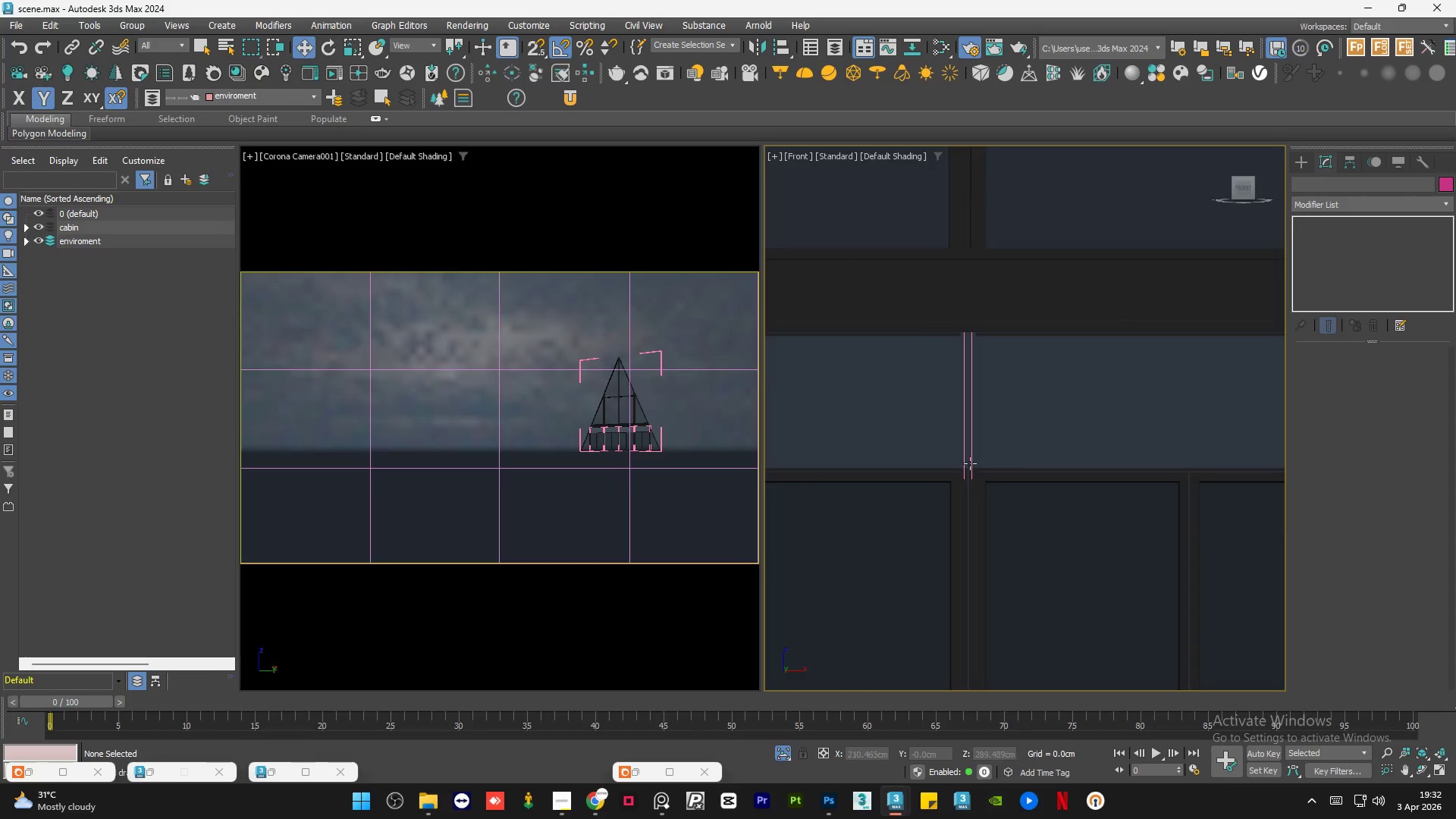 
scroll: coordinate [954, 470], scroll_direction: up, amount: 4.0
 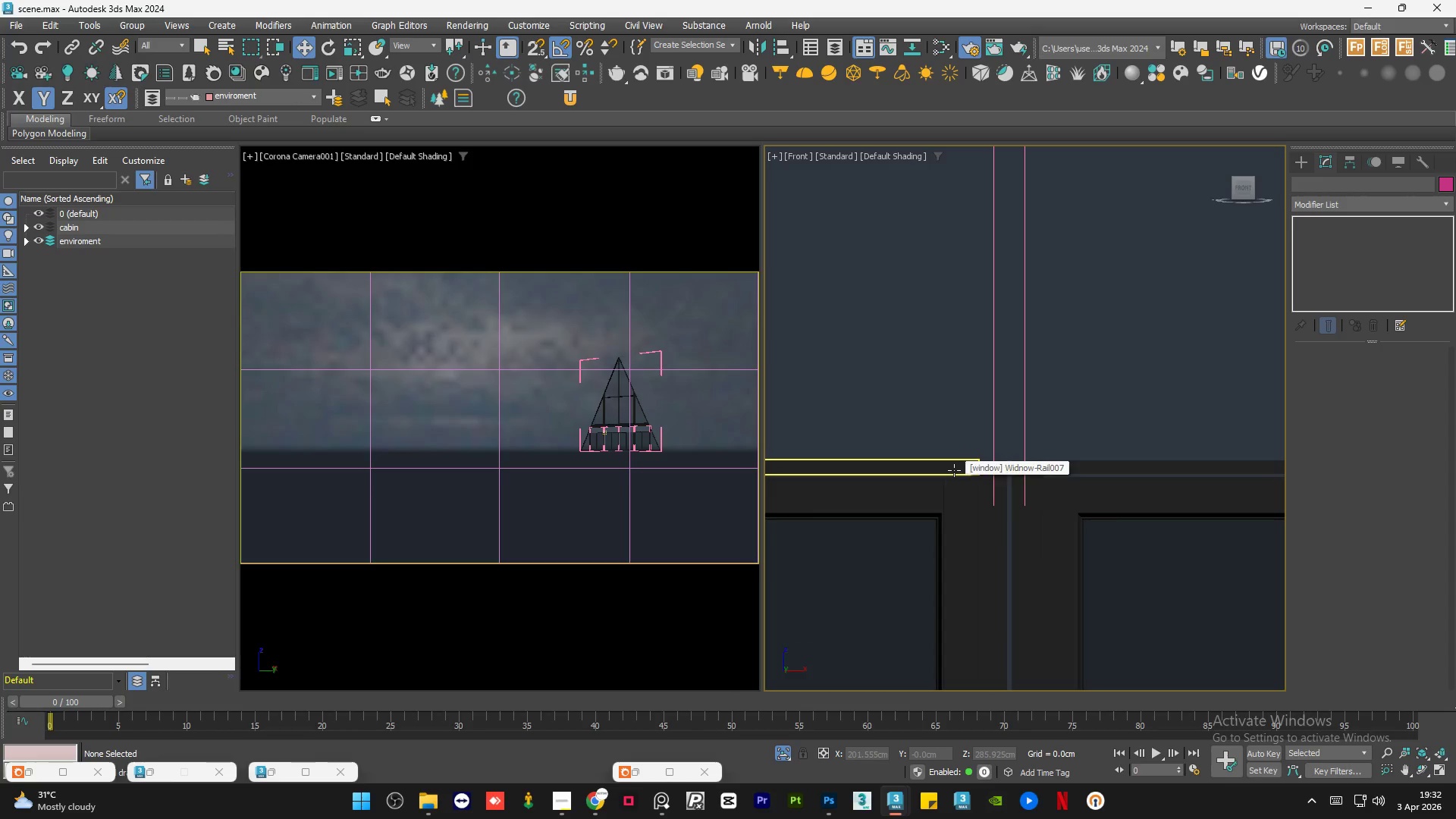 
left_click([954, 470])
 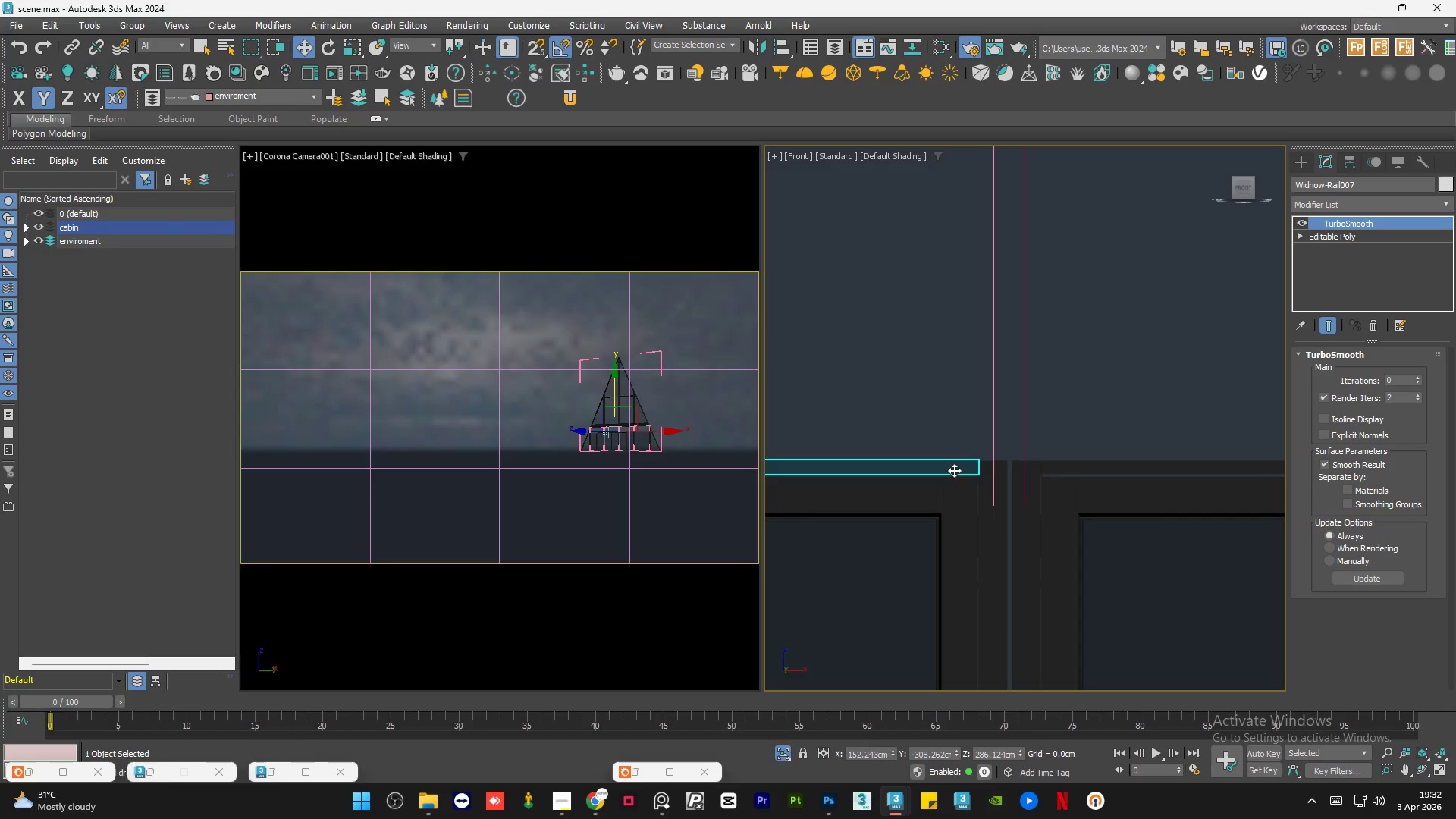 
hold_key(key=ControlLeft, duration=0.73)
left_click([1070, 463])
 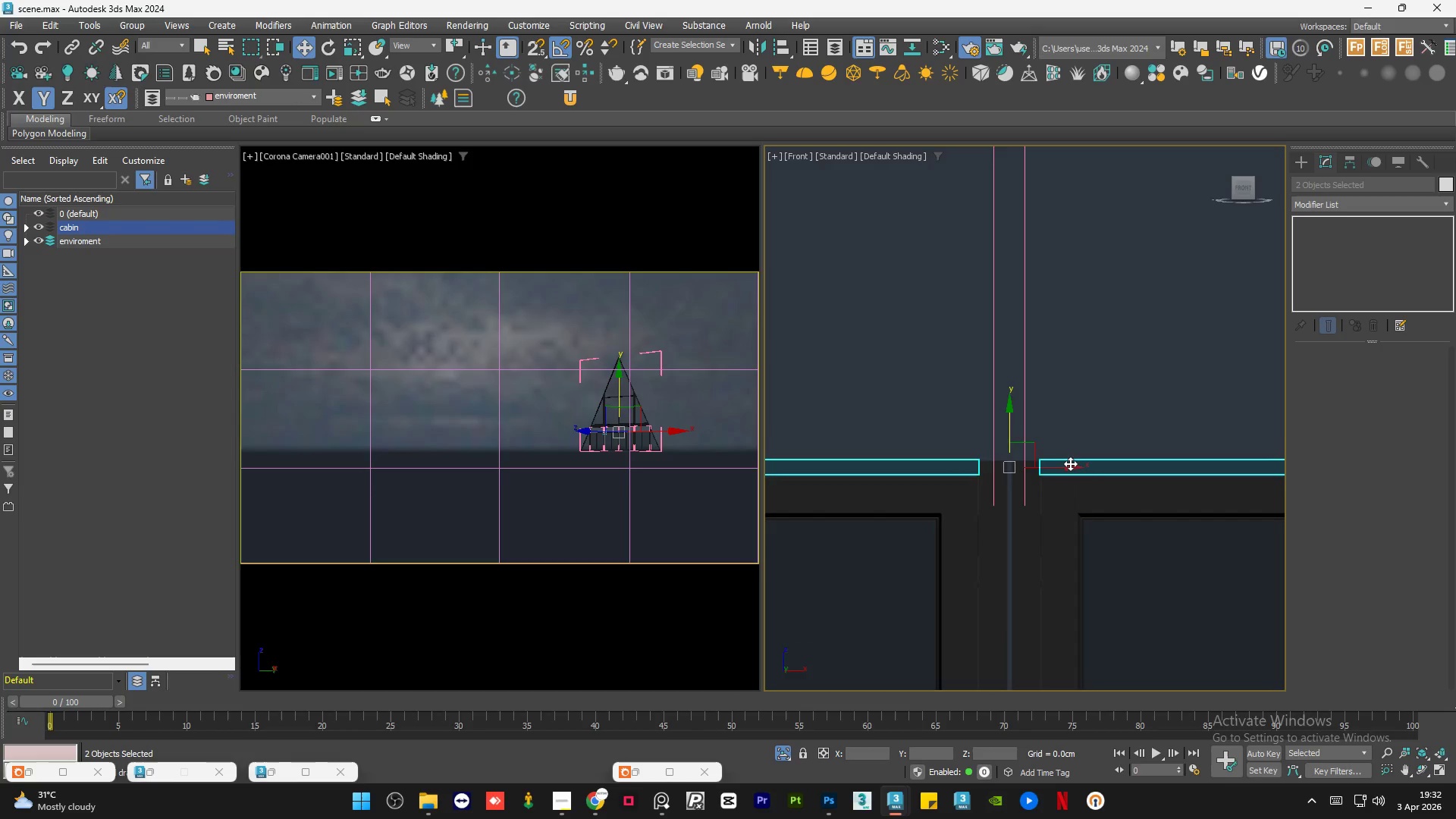 
scroll: coordinate [1070, 463], scroll_direction: down, amount: 5.0
 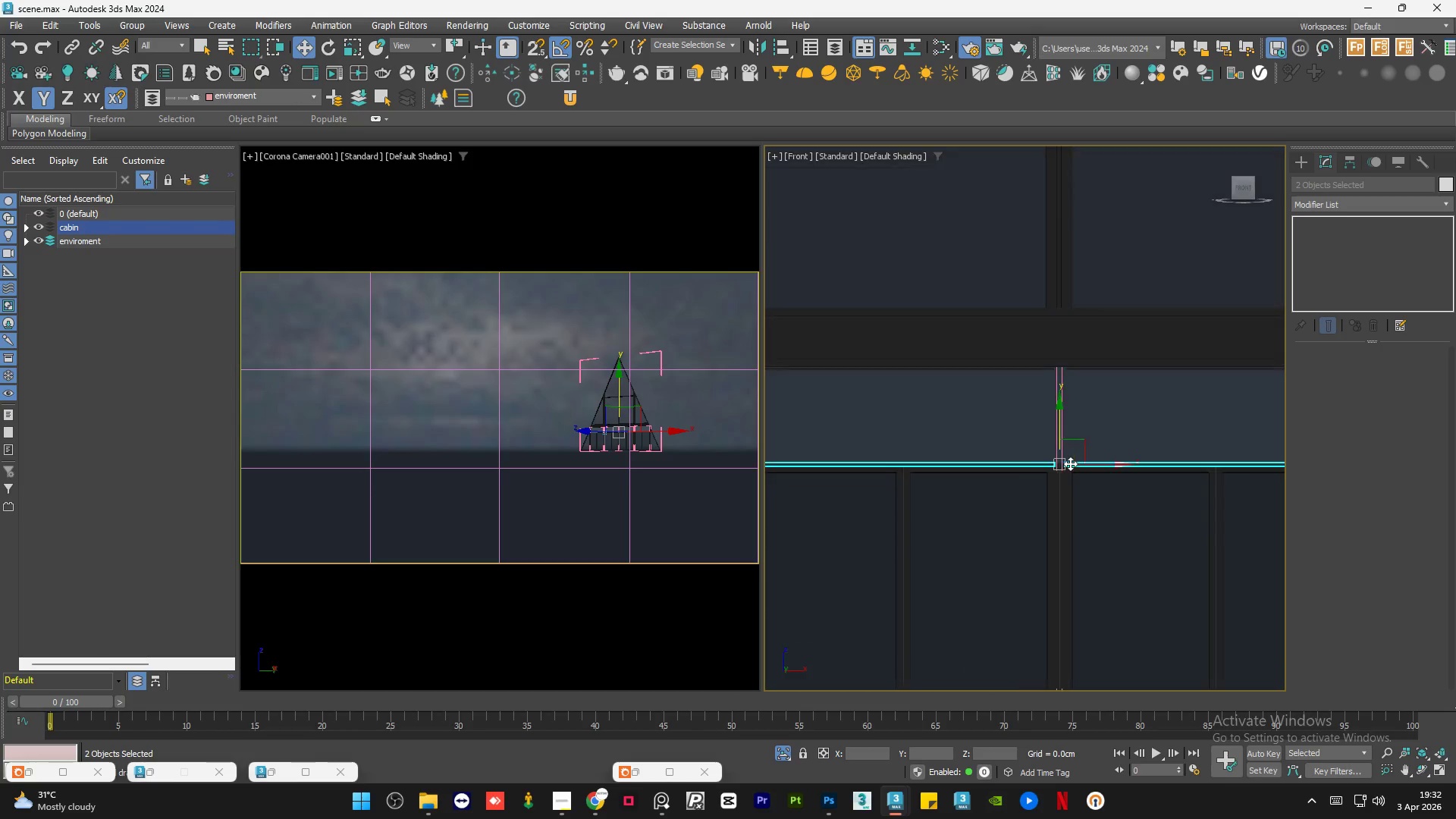 
key(Control+Z)
 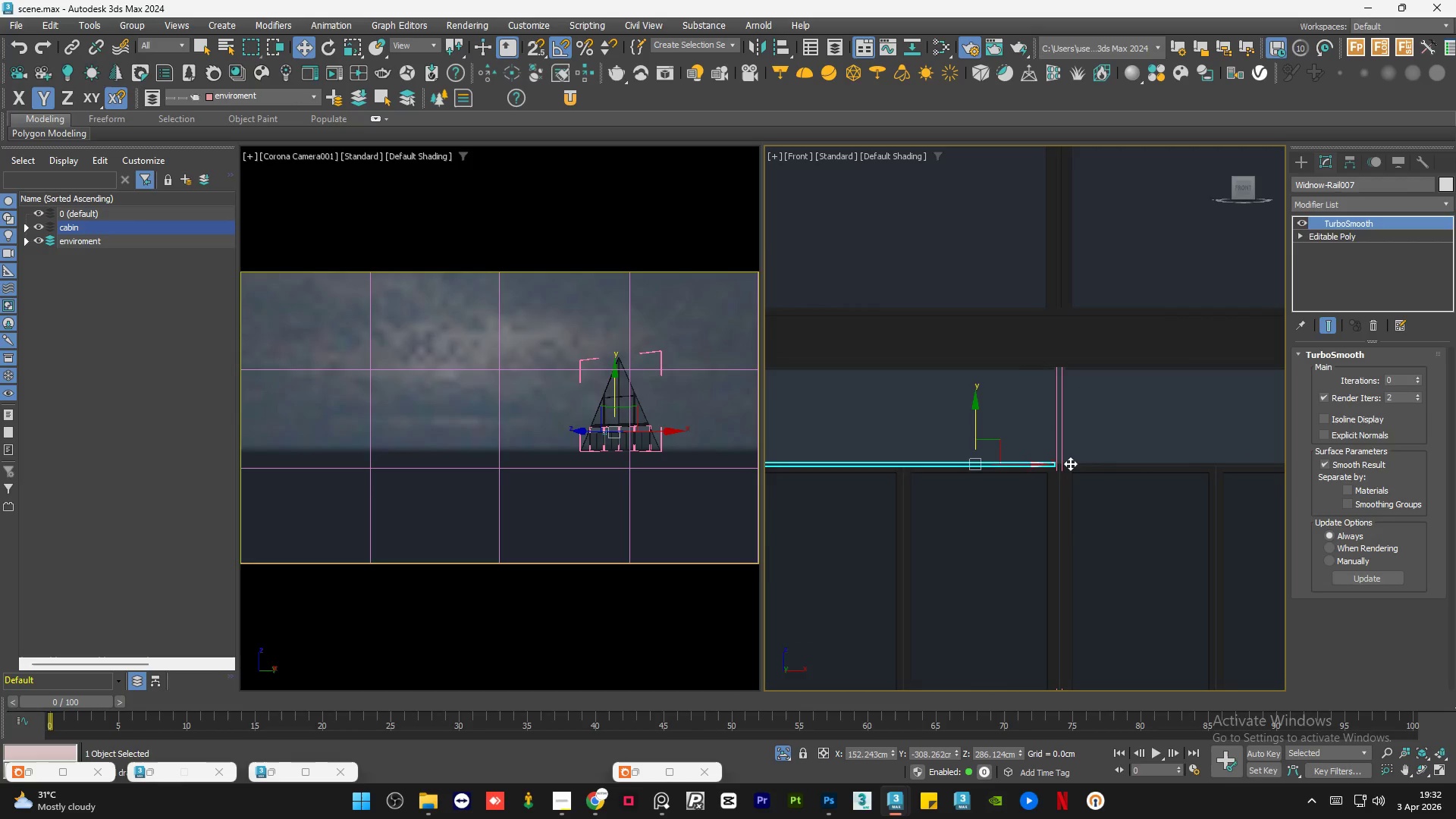 
key(Control+Z)
 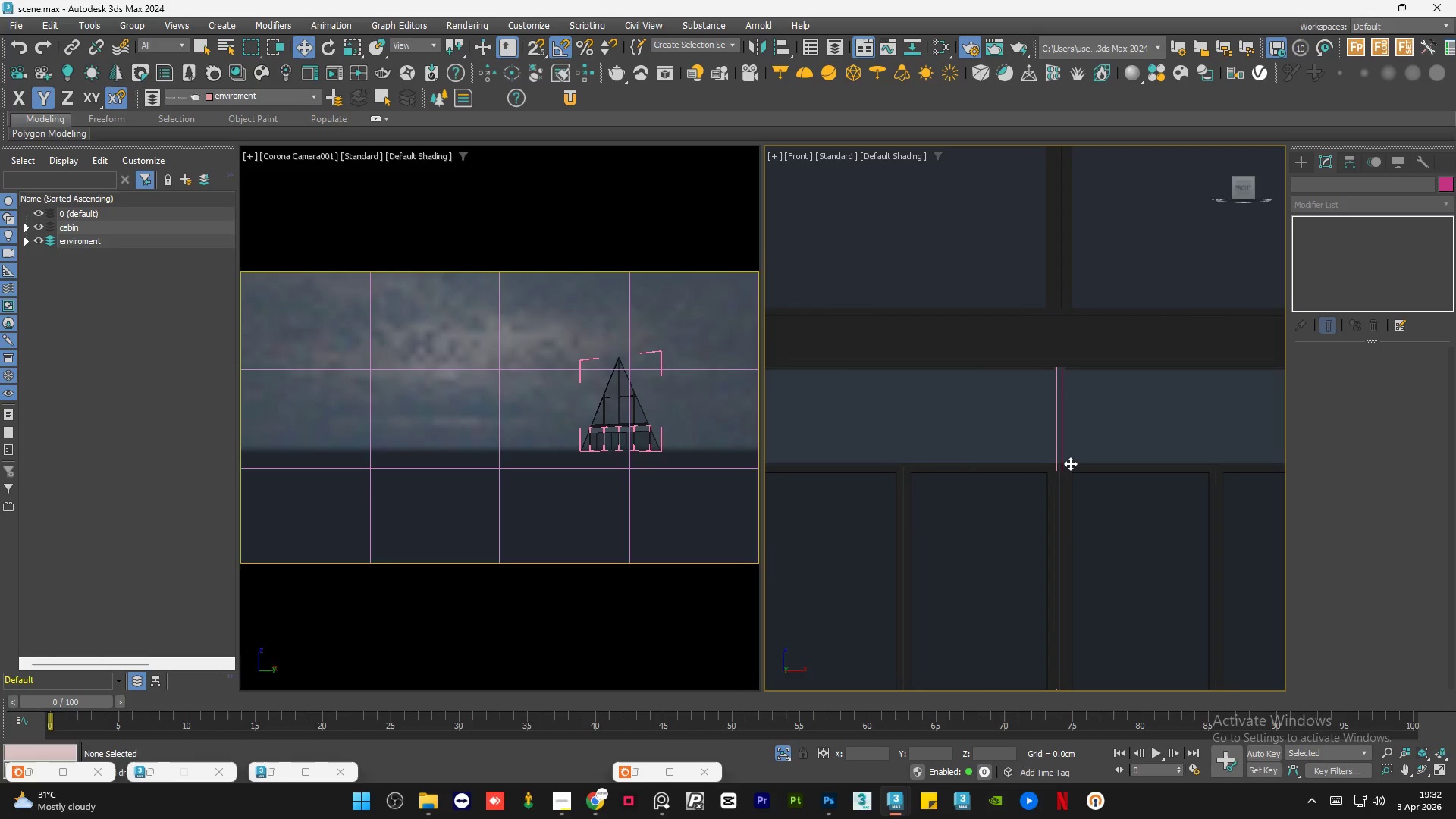 
key(Control+Z)
 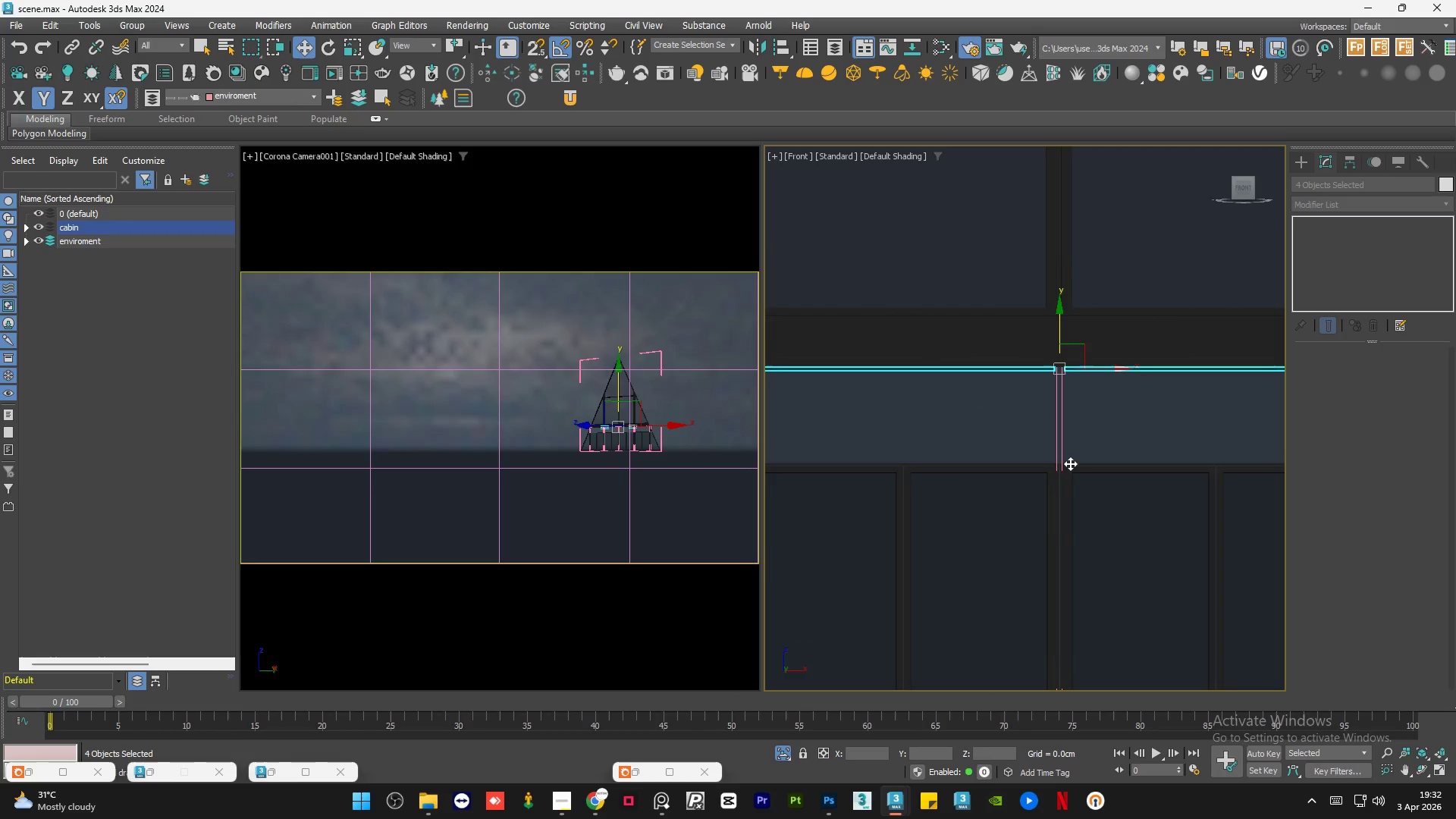 
key(Control+Z)
 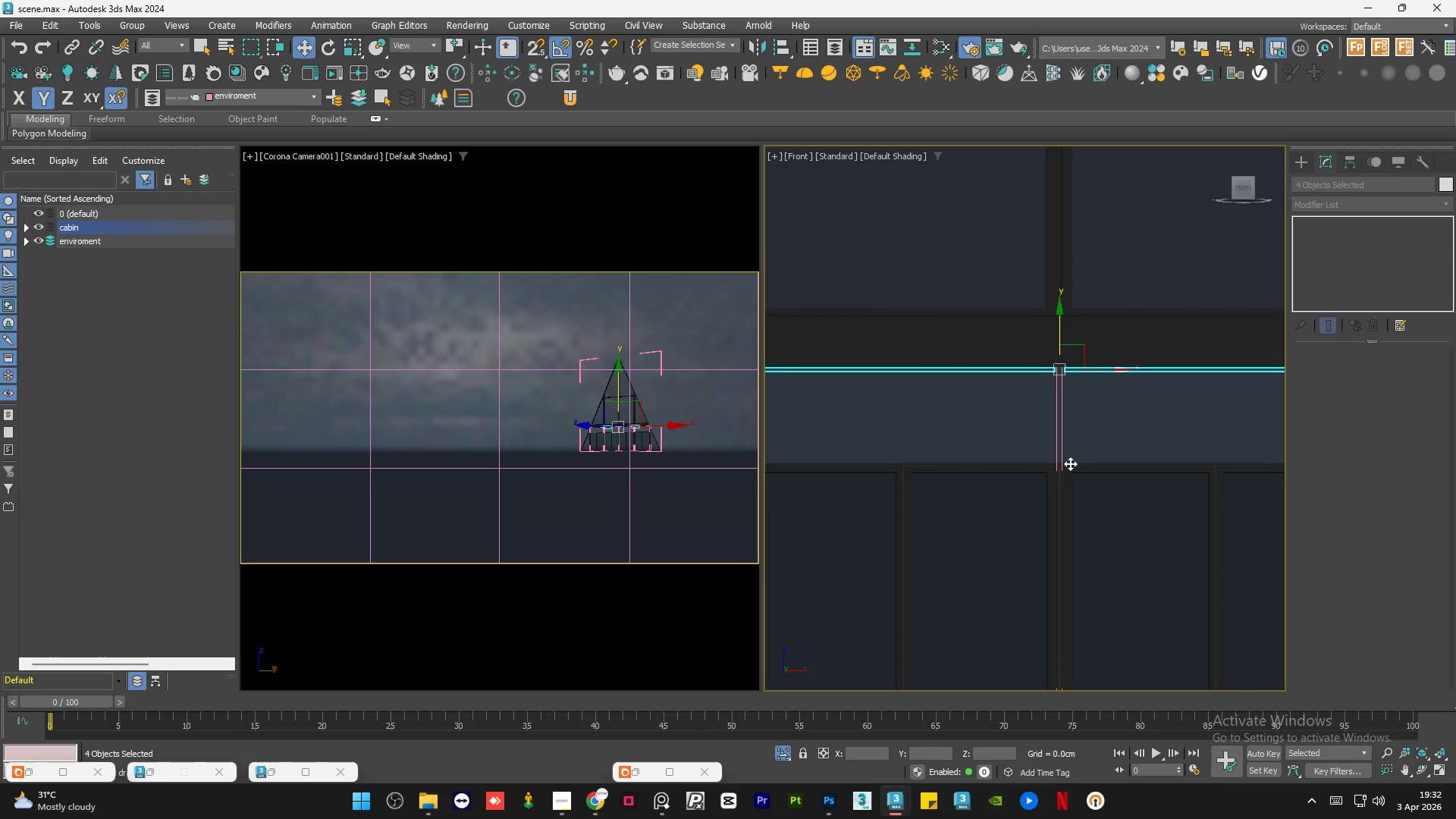 
key(Control+Z)
 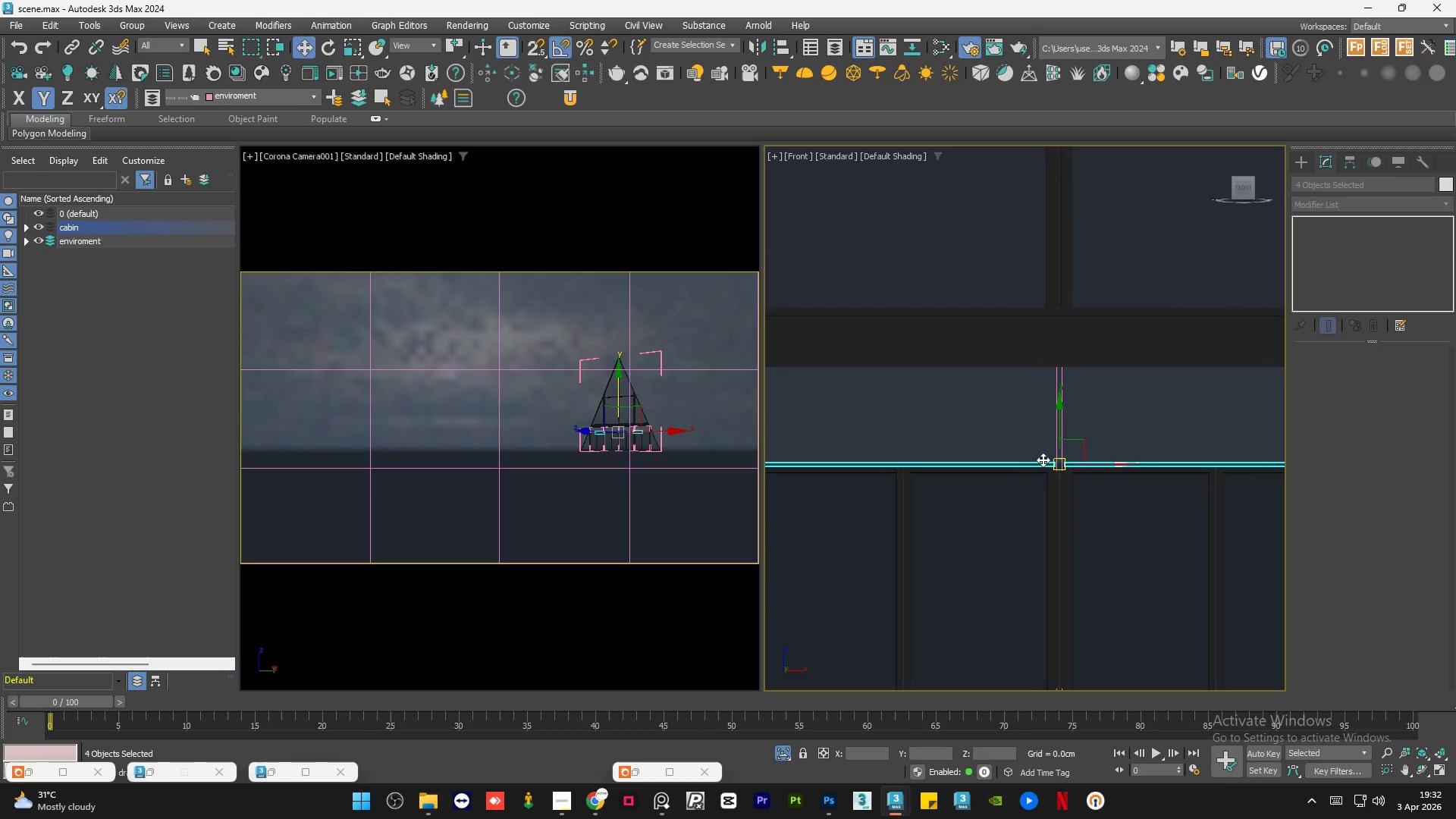 
scroll: coordinate [1030, 457], scroll_direction: up, amount: 6.0
 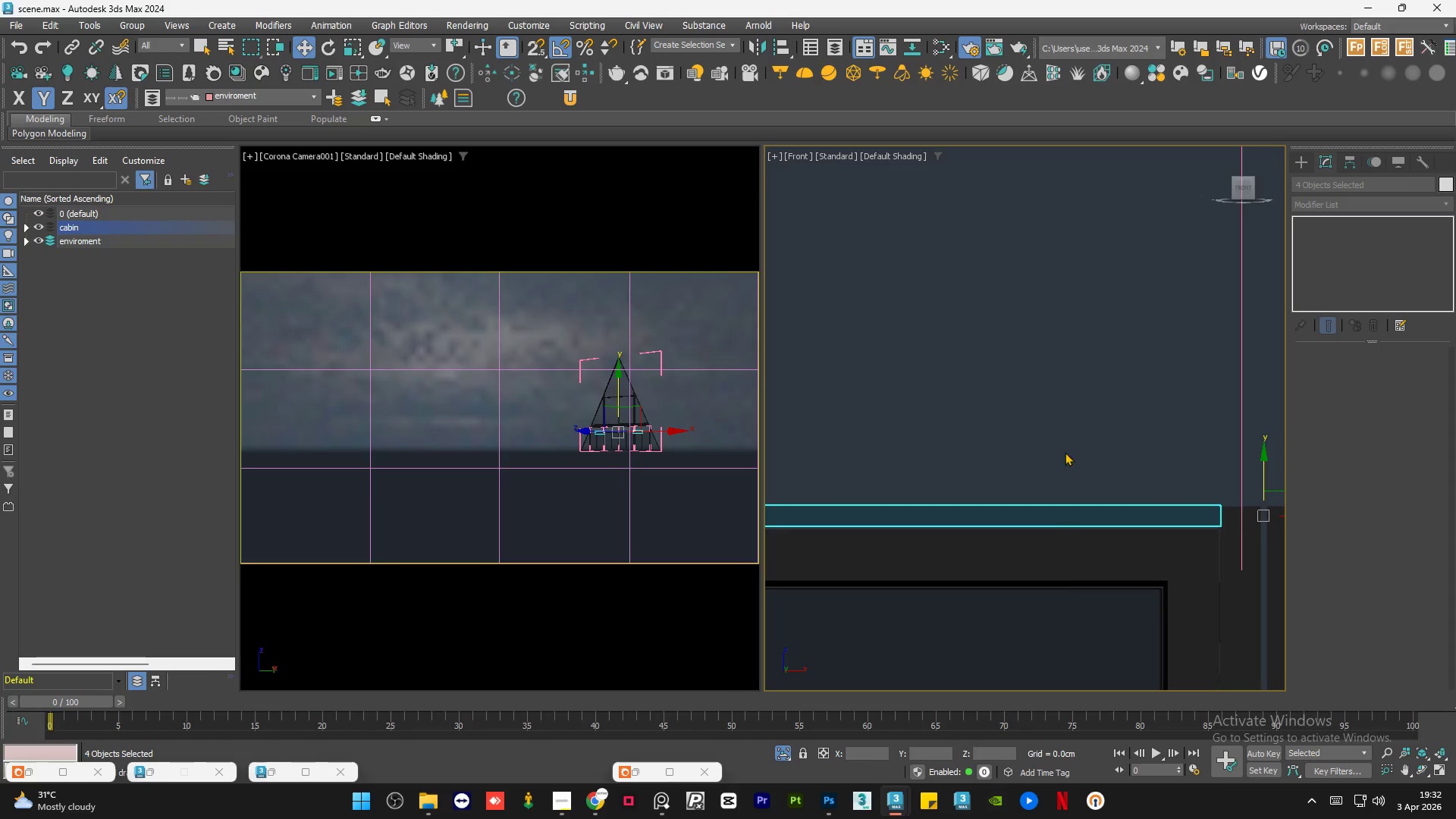 
scroll: coordinate [1221, 464], scroll_direction: down, amount: 8.0
 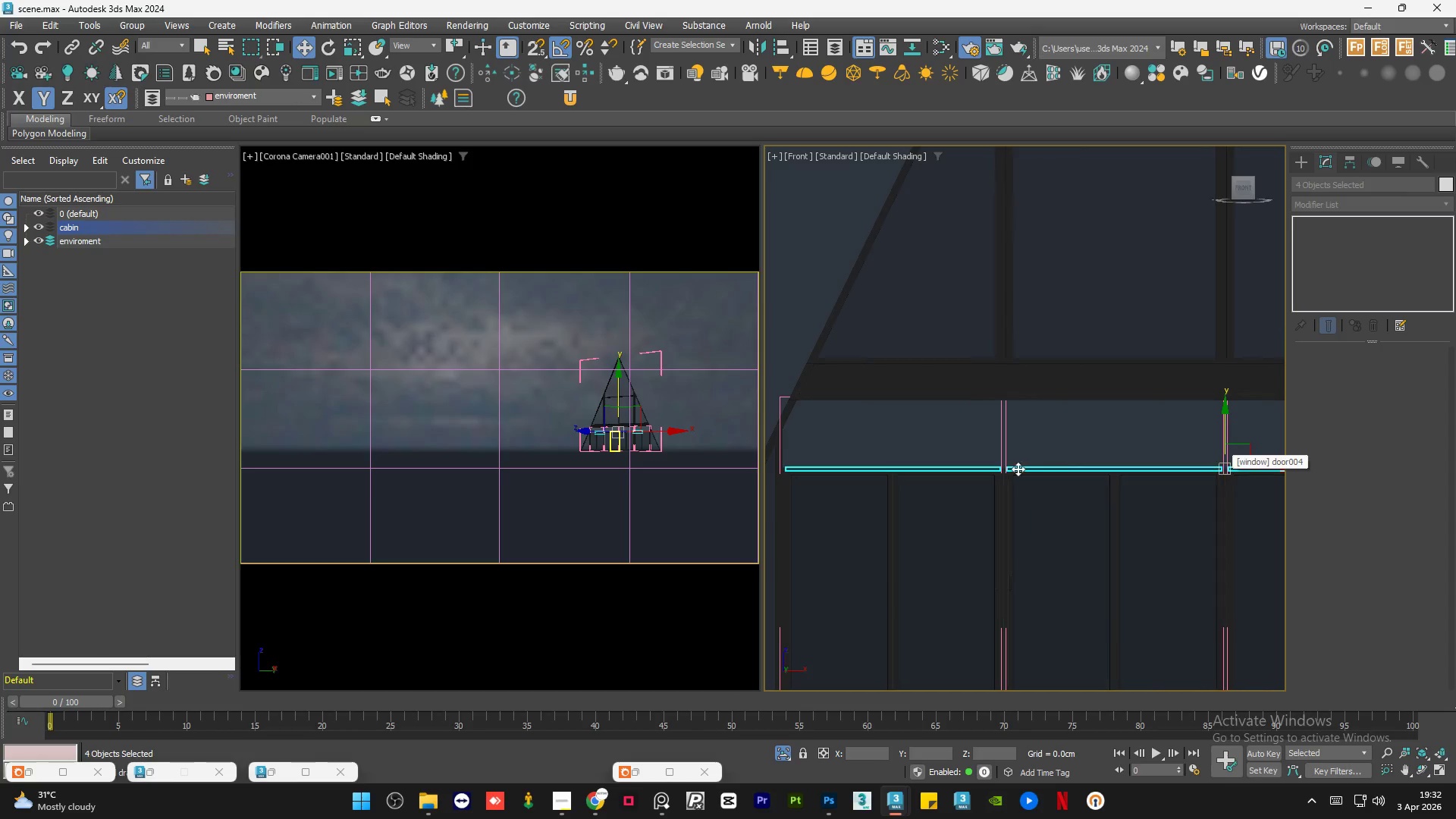 
left_click([978, 460])
 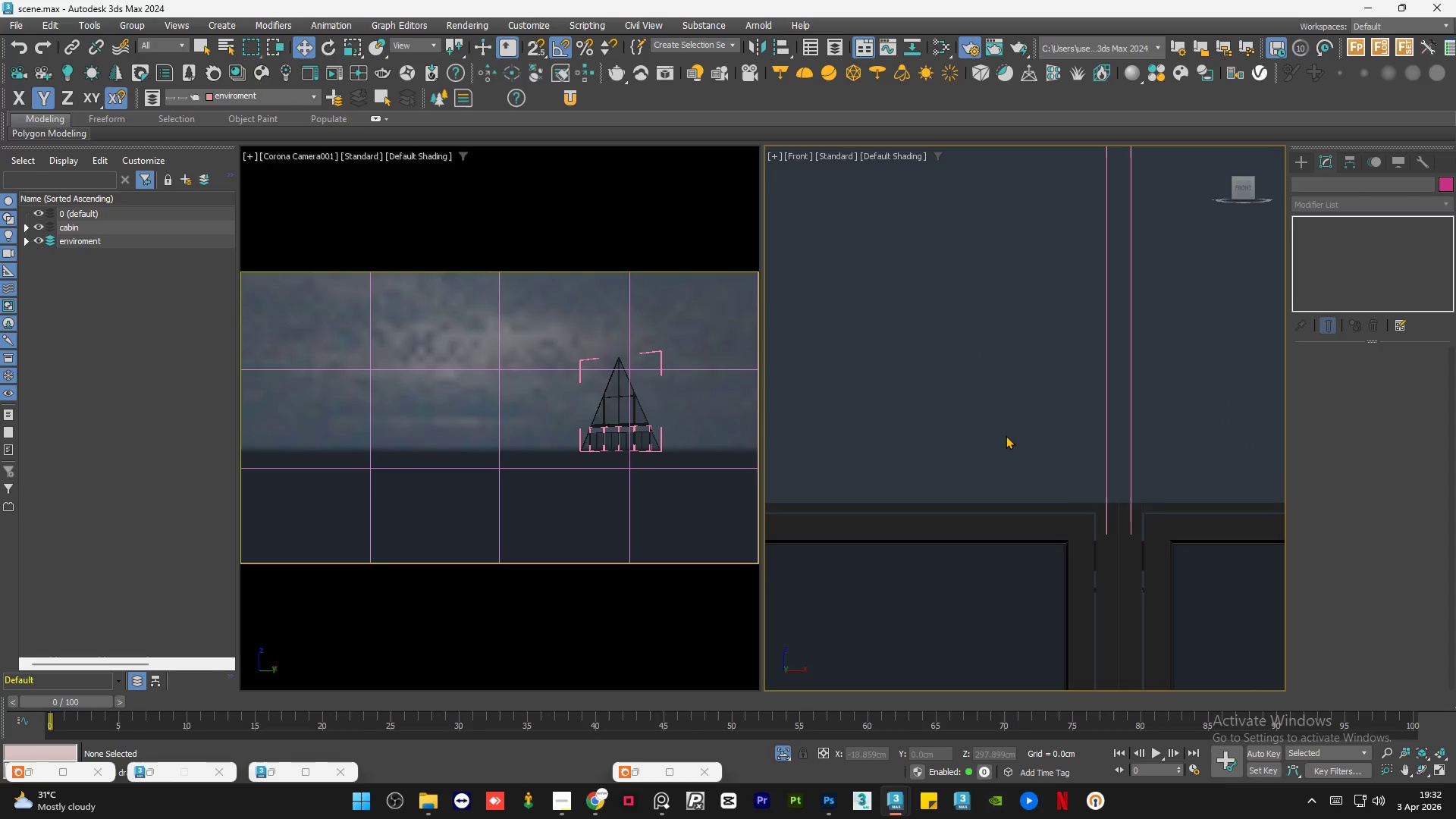 
scroll: coordinate [978, 460], scroll_direction: up, amount: 7.0
 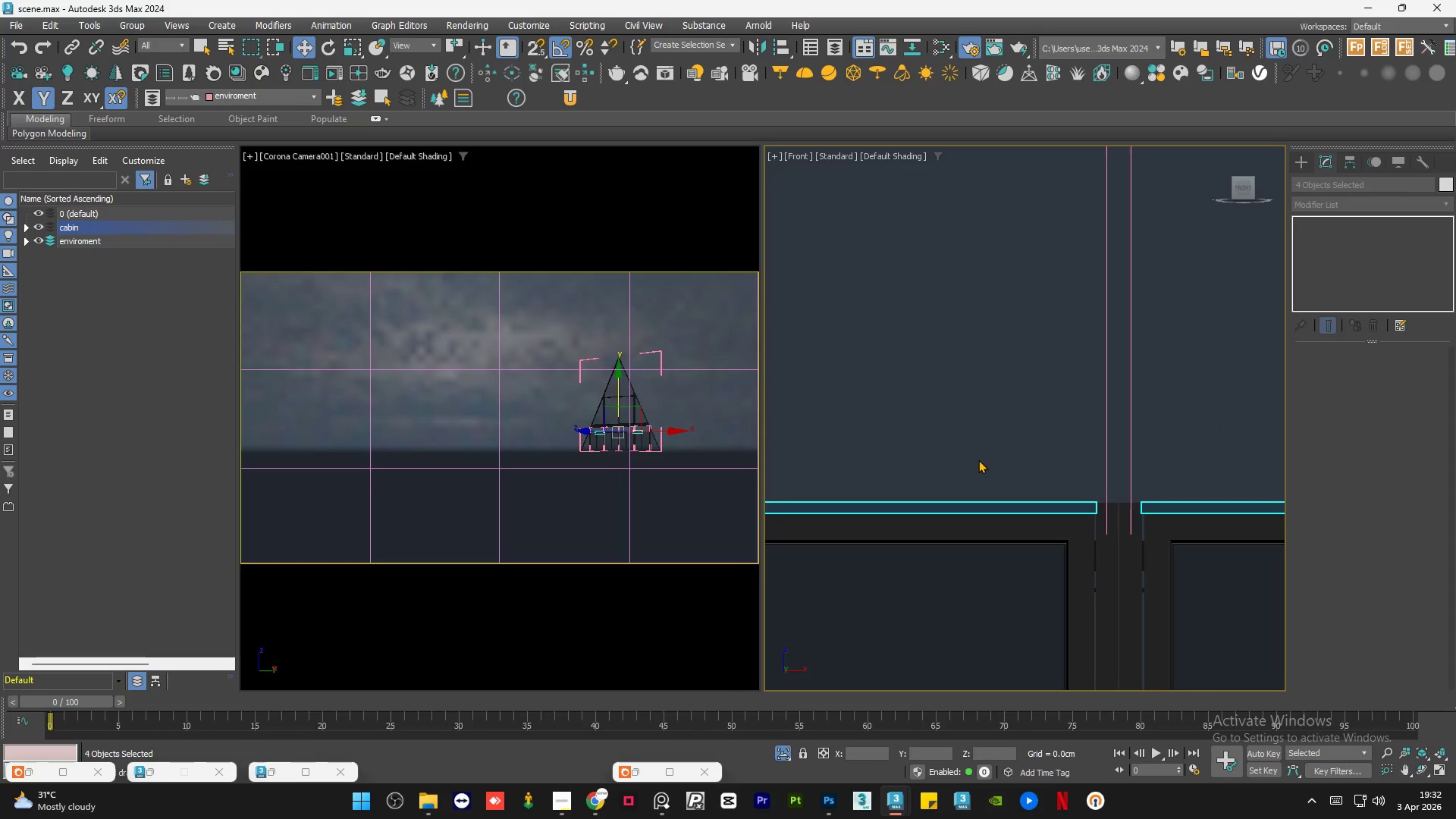 
left_click_drag(start_coordinate=[1006, 437], to_coordinate=[1014, 507])
 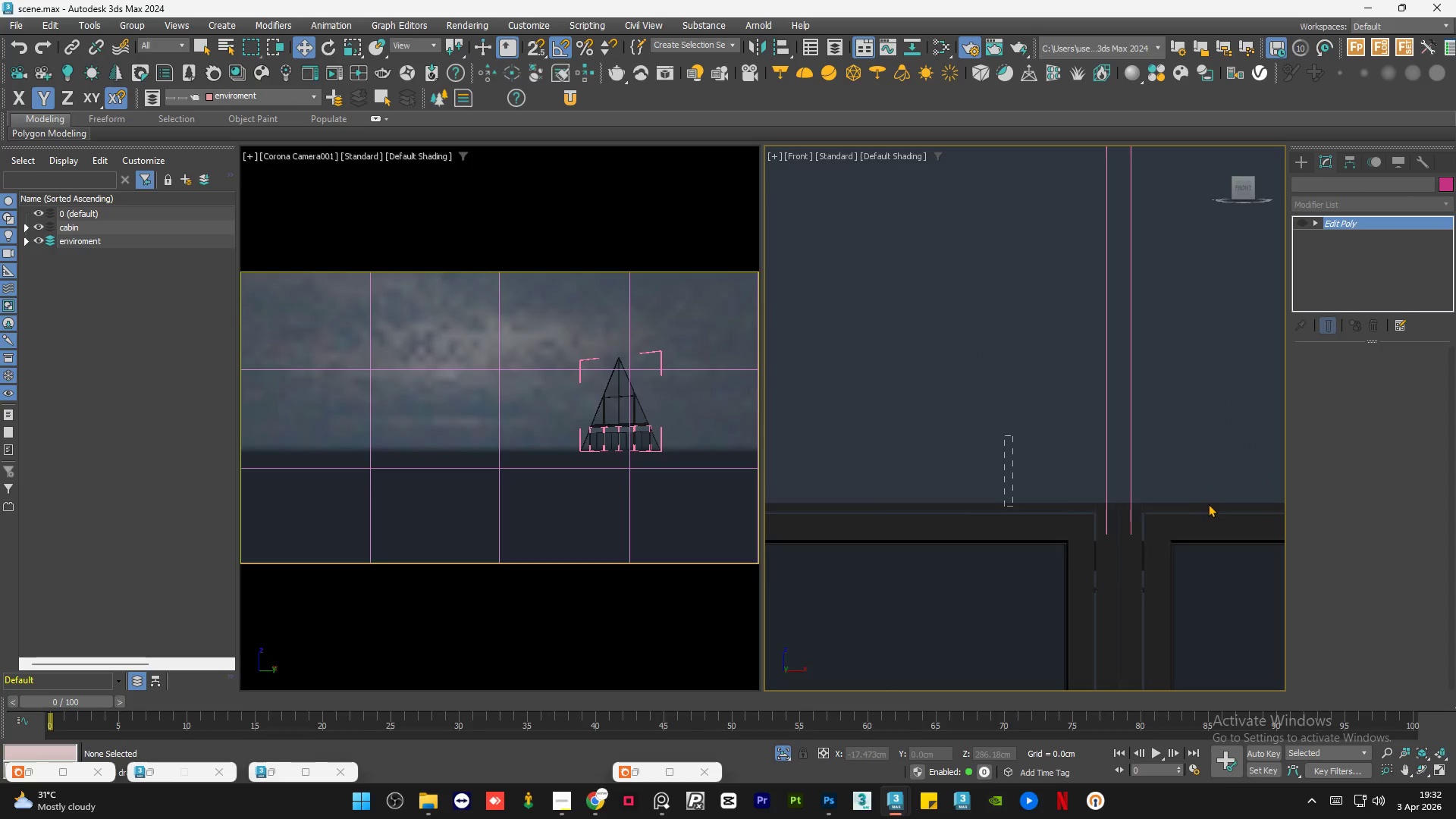 
hold_key(key=ControlLeft, duration=0.97)
 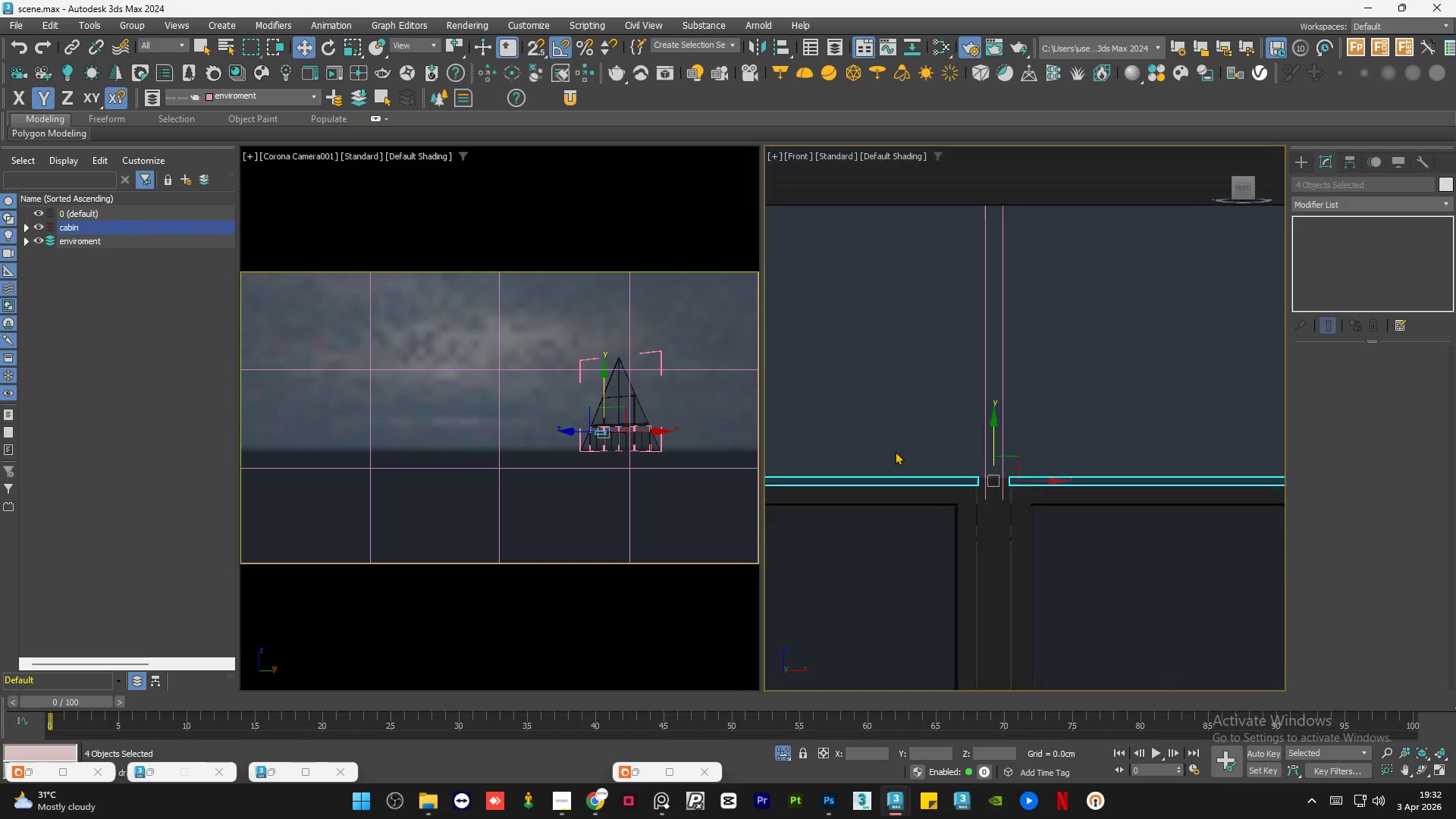 
scroll: coordinate [1208, 504], scroll_direction: up, amount: 1.0
 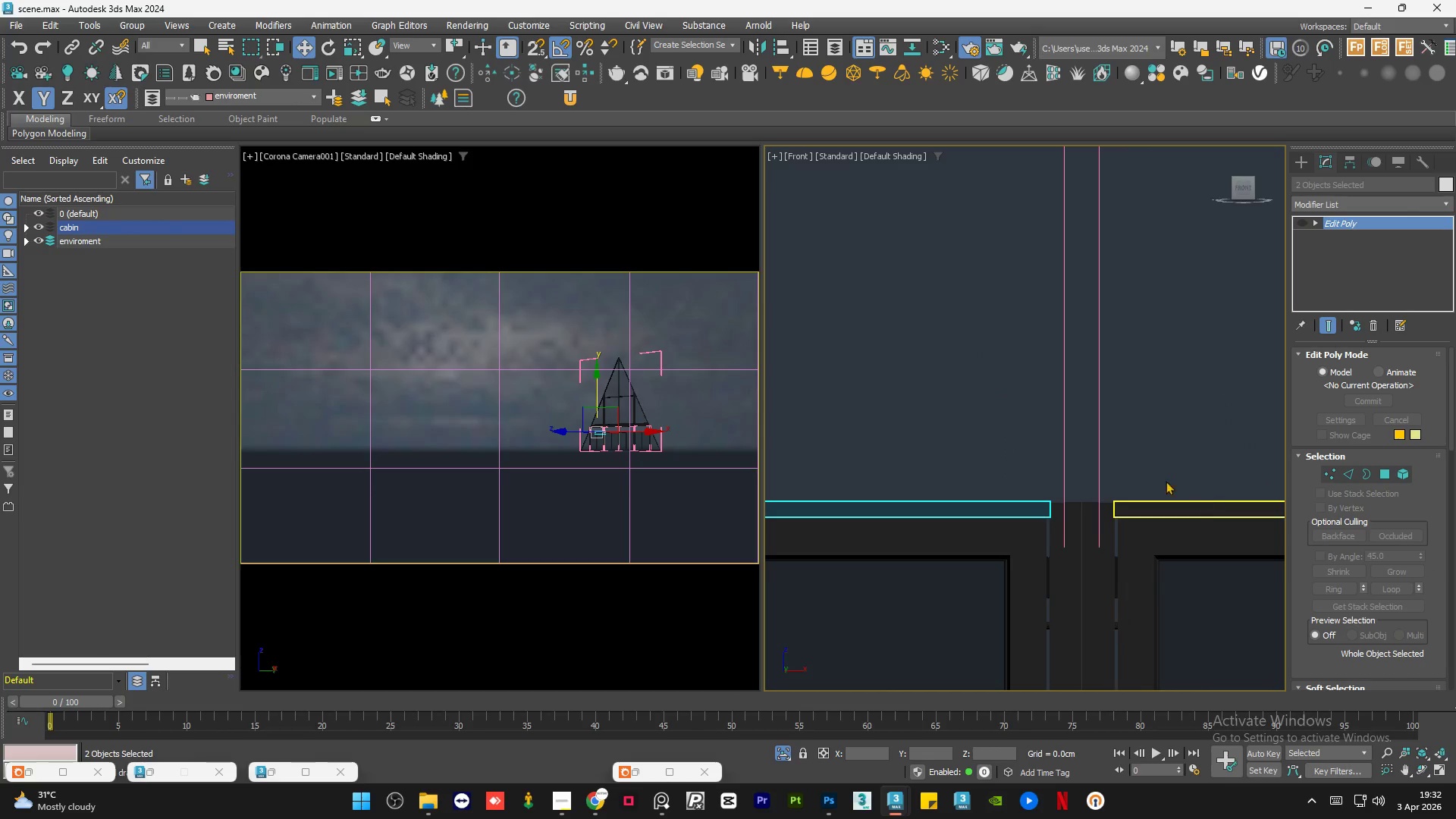 
left_click_drag(start_coordinate=[1153, 458], to_coordinate=[1151, 510])
 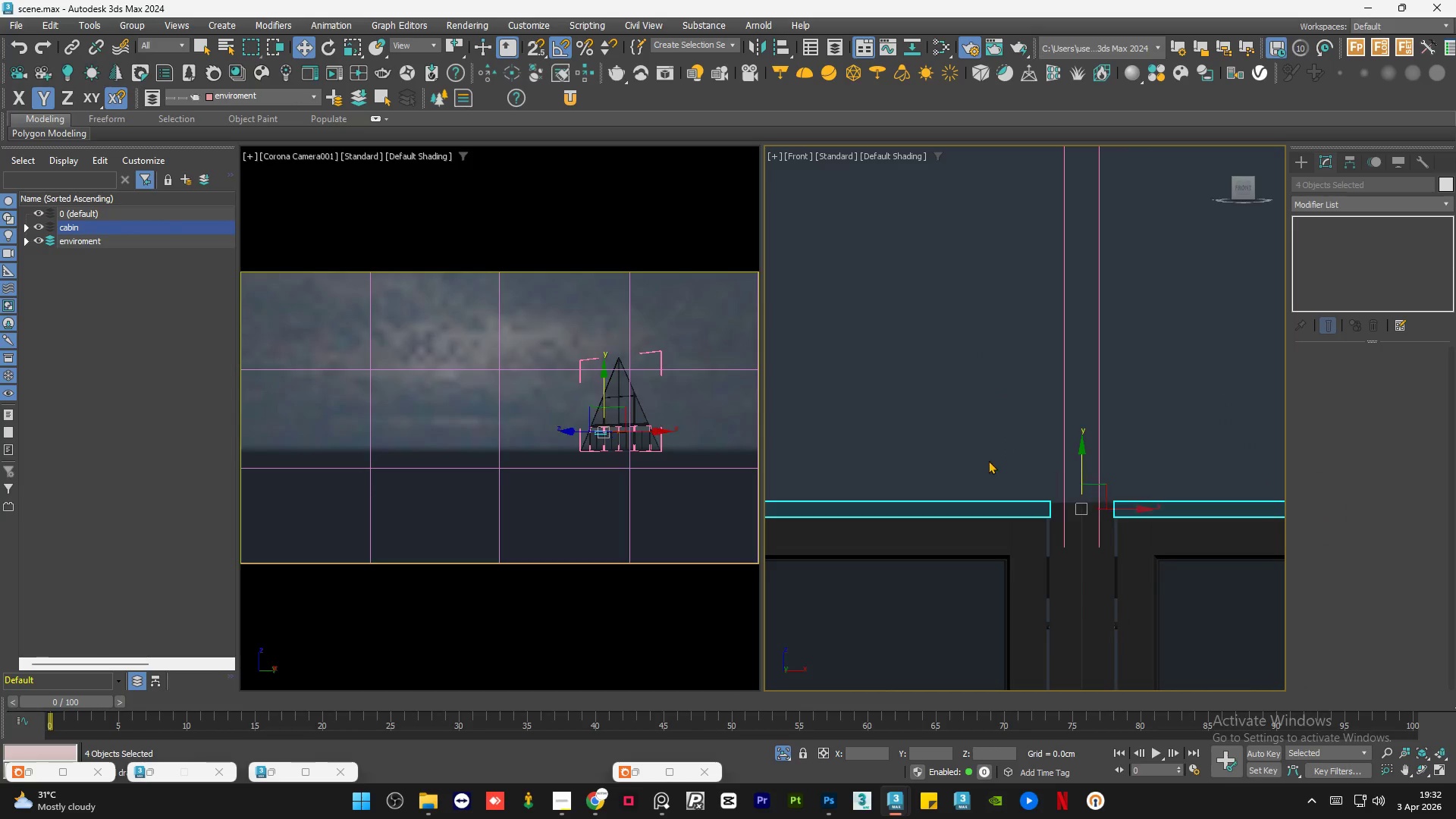 
hold_key(key=ControlLeft, duration=0.97)
left_click_drag(start_coordinate=[1060, 410], to_coordinate=[1065, 466])
 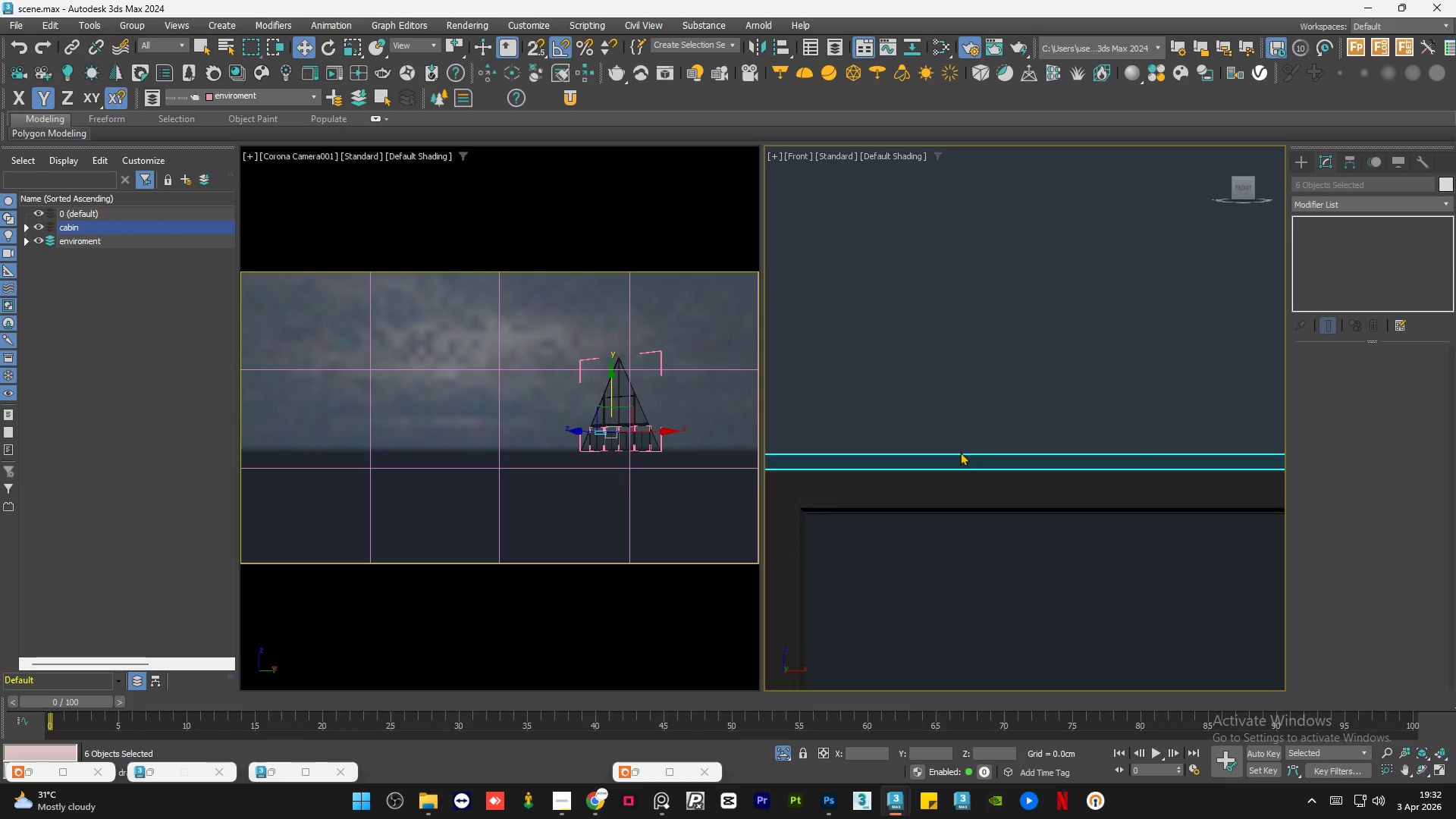 
scroll: coordinate [1187, 455], scroll_direction: none, amount: 0.0
 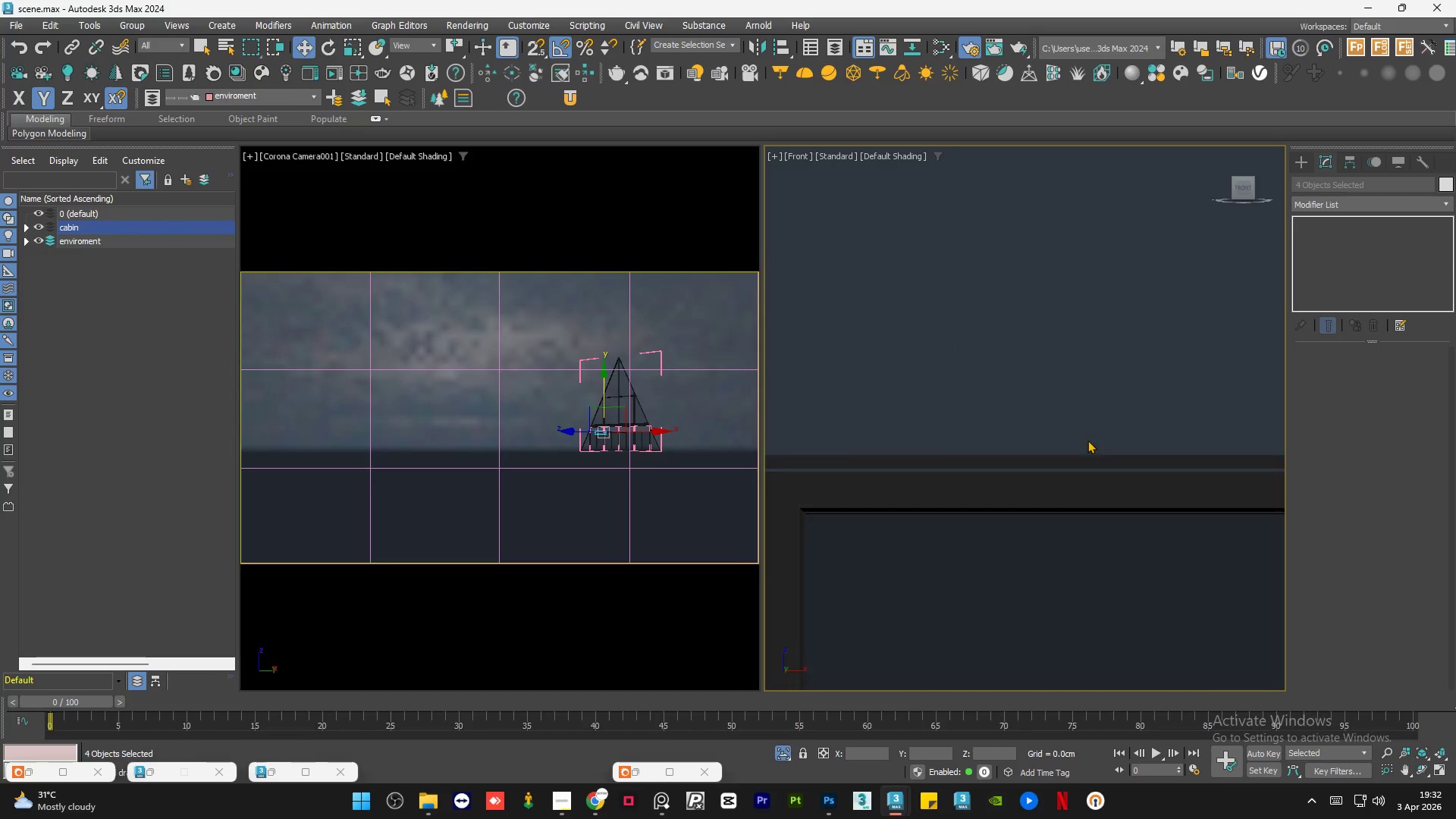 
hold_key(key=ControlLeft, duration=1.17)
left_click_drag(start_coordinate=[1097, 423], to_coordinate=[1096, 497])
 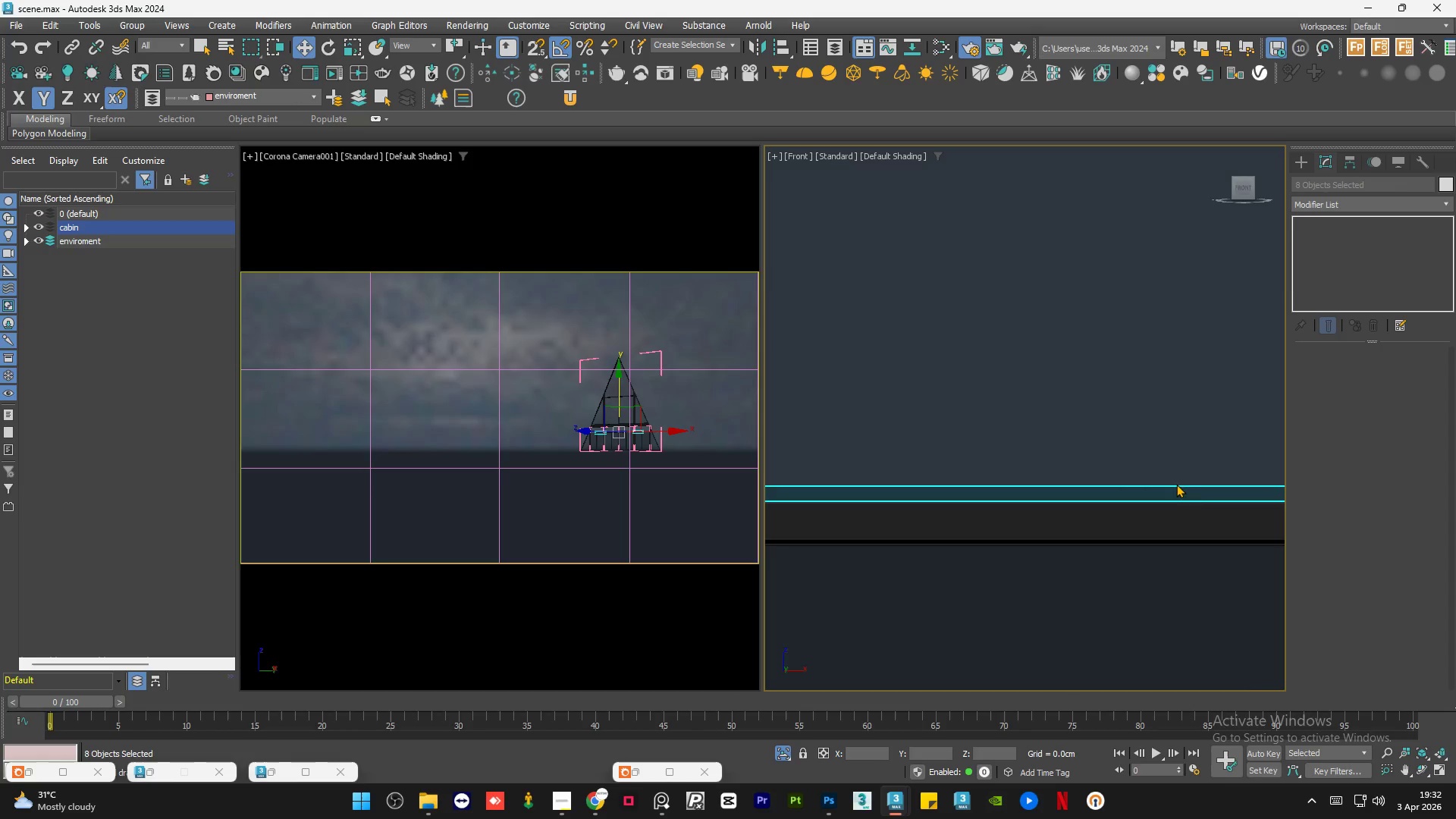 
scroll: coordinate [1124, 447], scroll_direction: up, amount: 1.0
 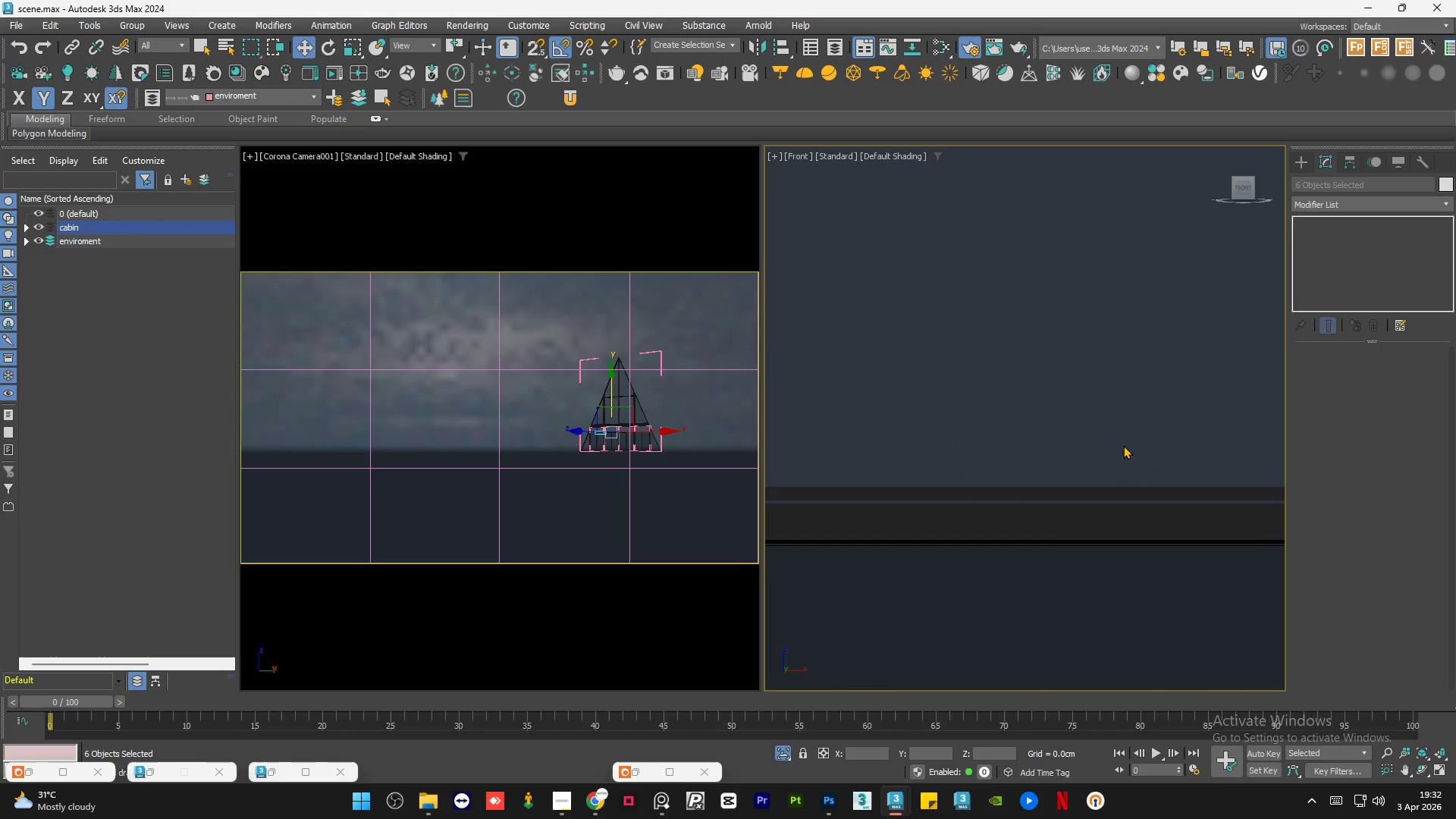 
scroll: coordinate [1197, 487], scroll_direction: down, amount: 7.0
 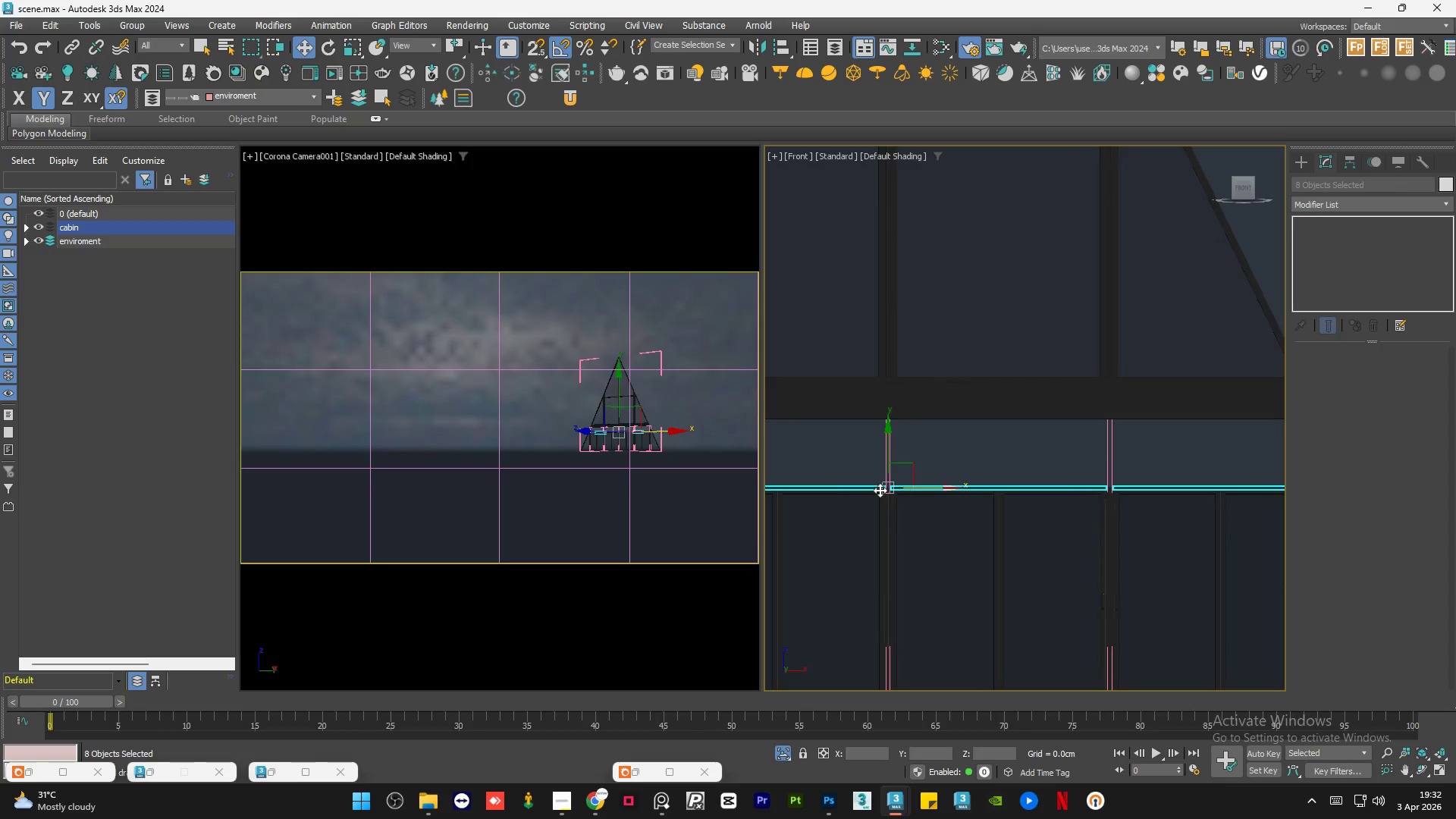 
scroll: coordinate [890, 468], scroll_direction: up, amount: 3.0
 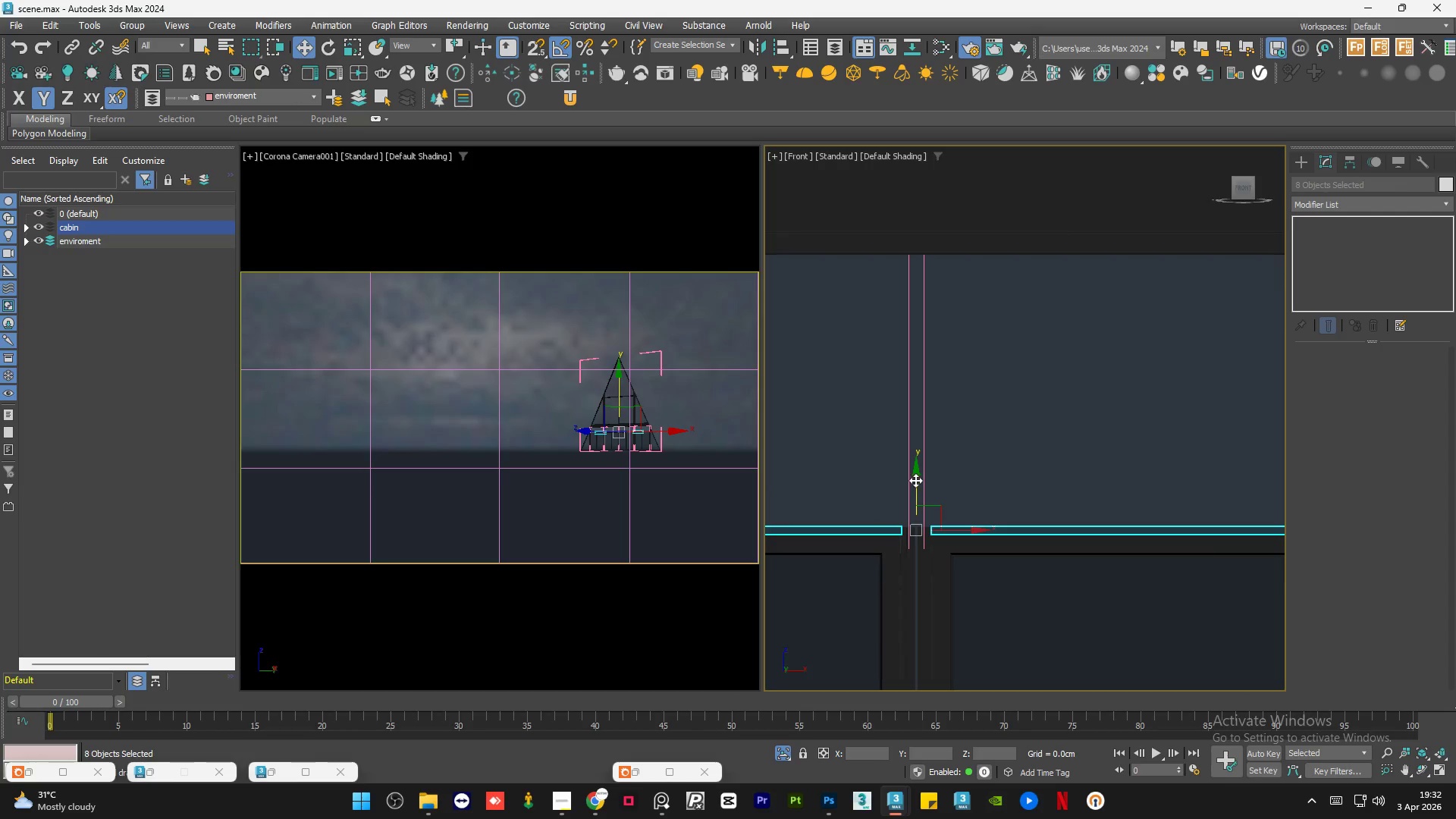 
left_click_drag(start_coordinate=[916, 479], to_coordinate=[927, 212])
 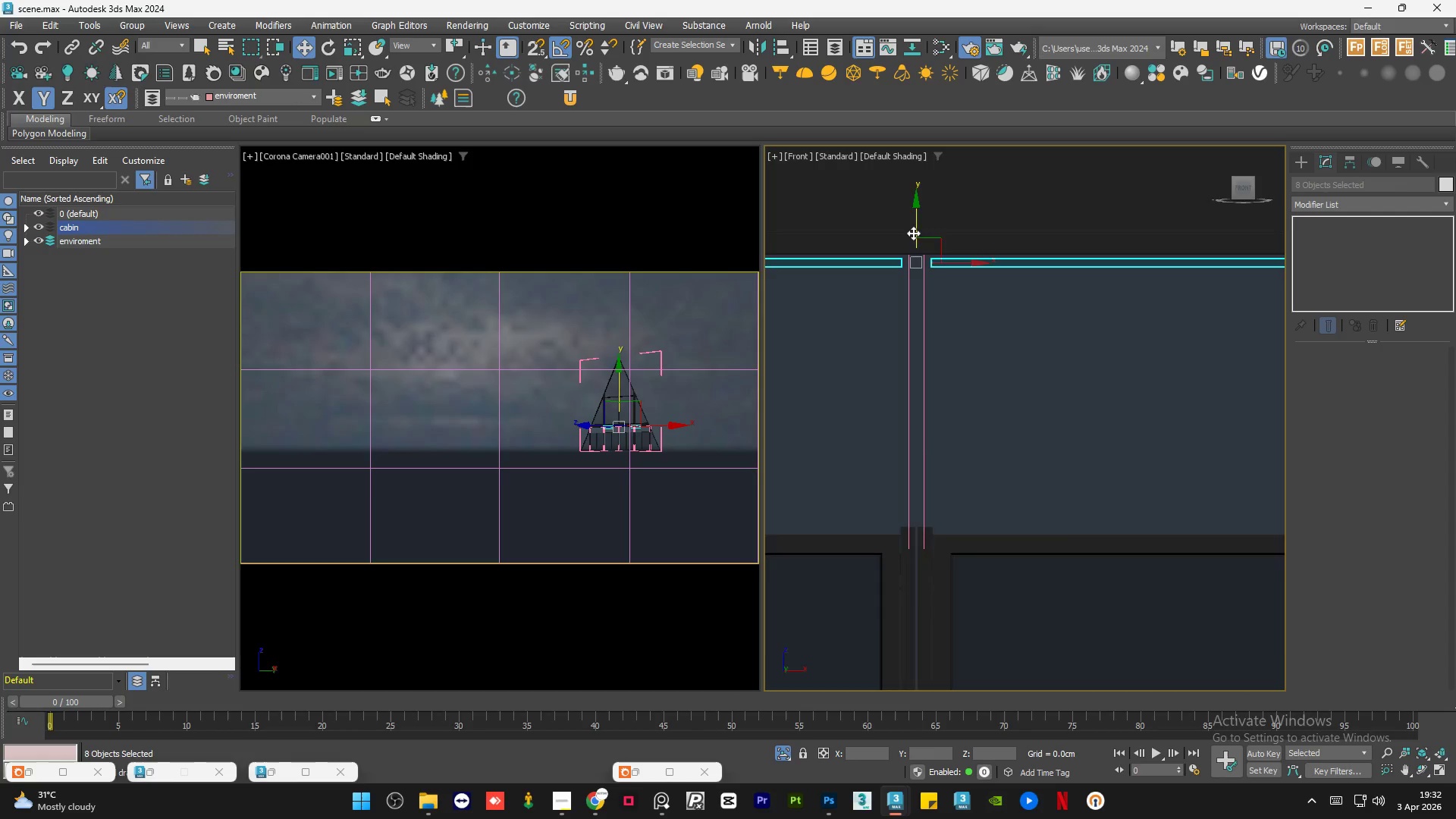 
scroll: coordinate [920, 246], scroll_direction: up, amount: 5.0
 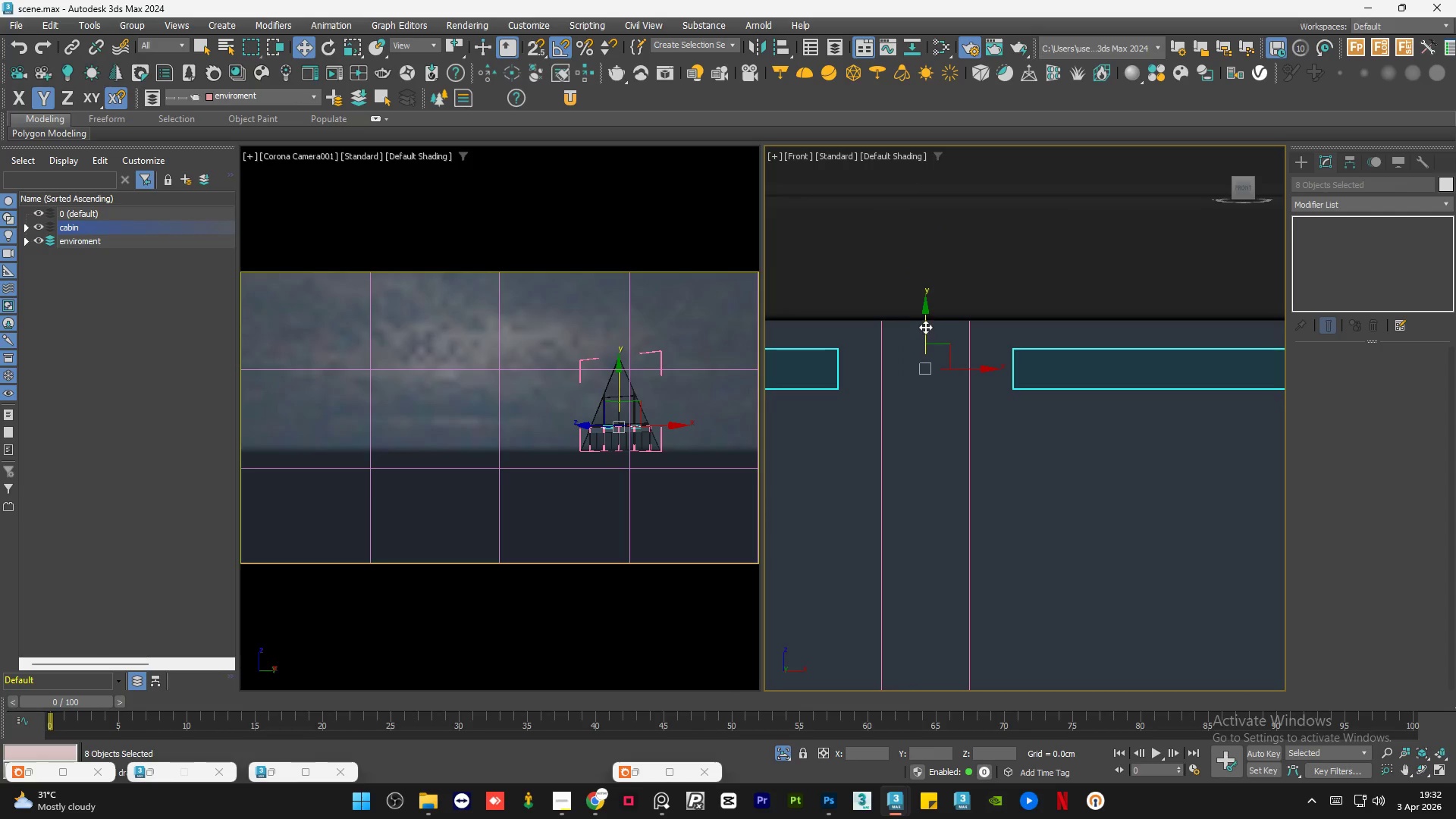 
left_click_drag(start_coordinate=[925, 327], to_coordinate=[931, 309])
 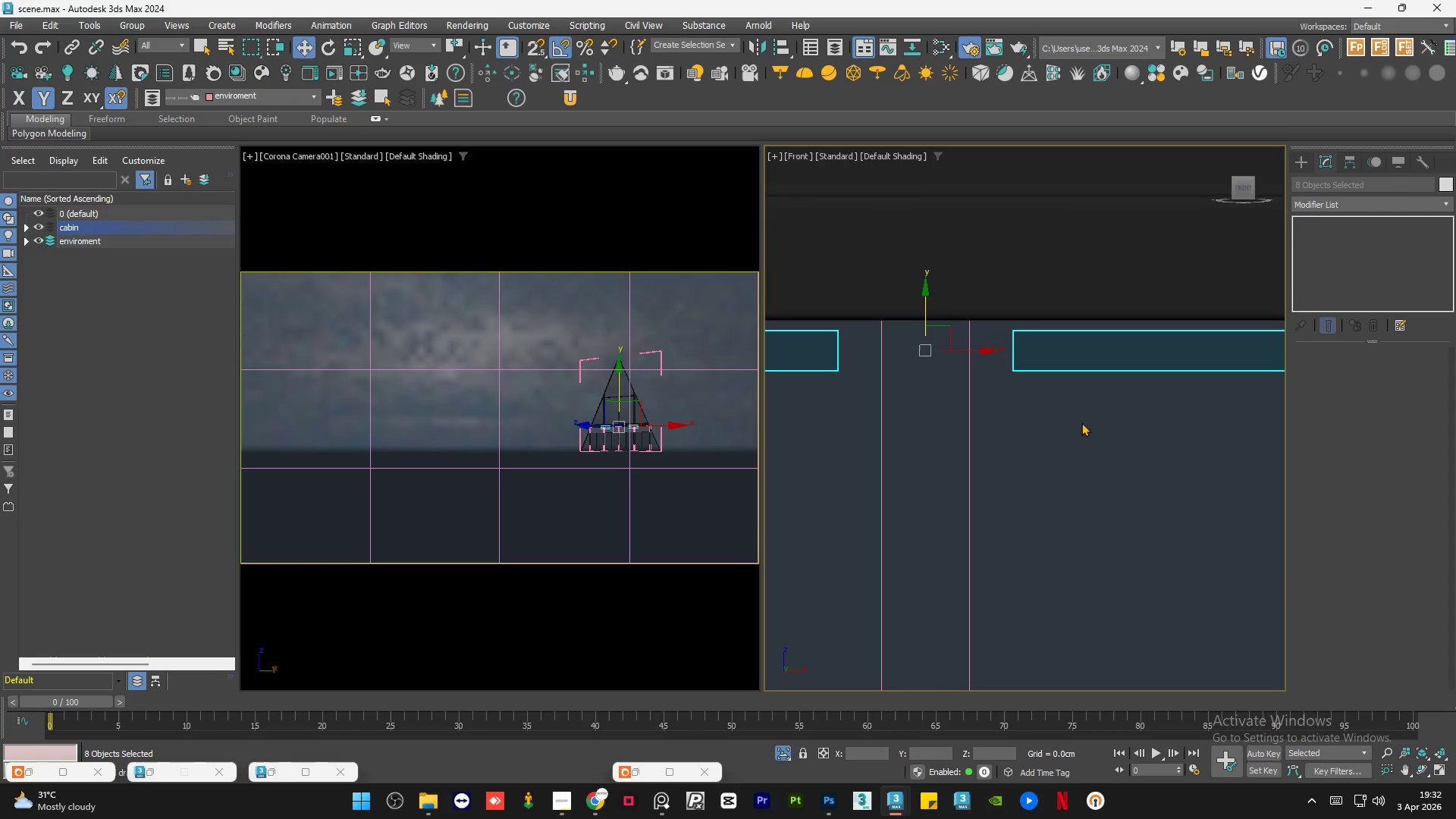 
left_click([1081, 422])
 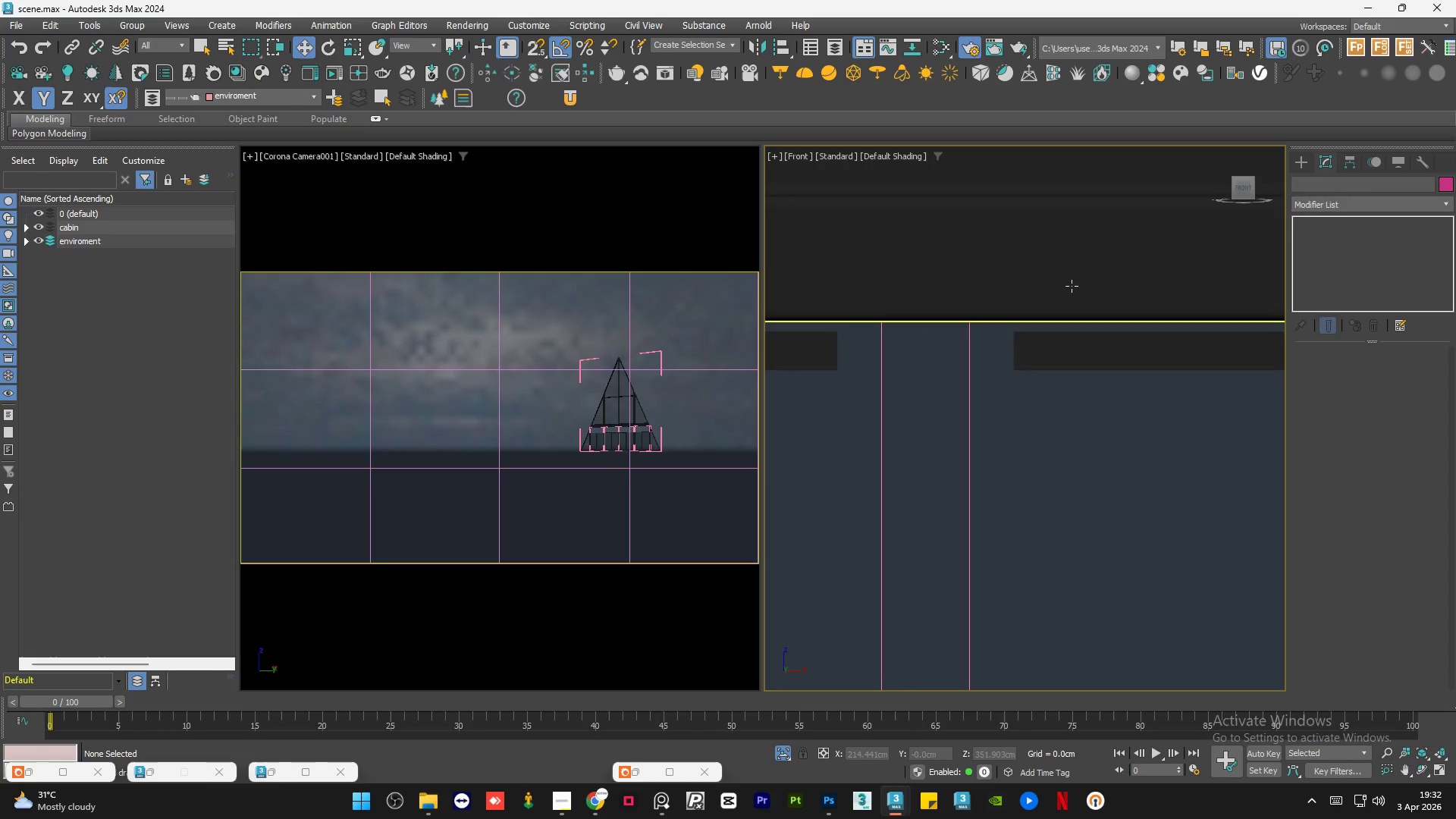 
scroll: coordinate [1072, 285], scroll_direction: down, amount: 8.0
 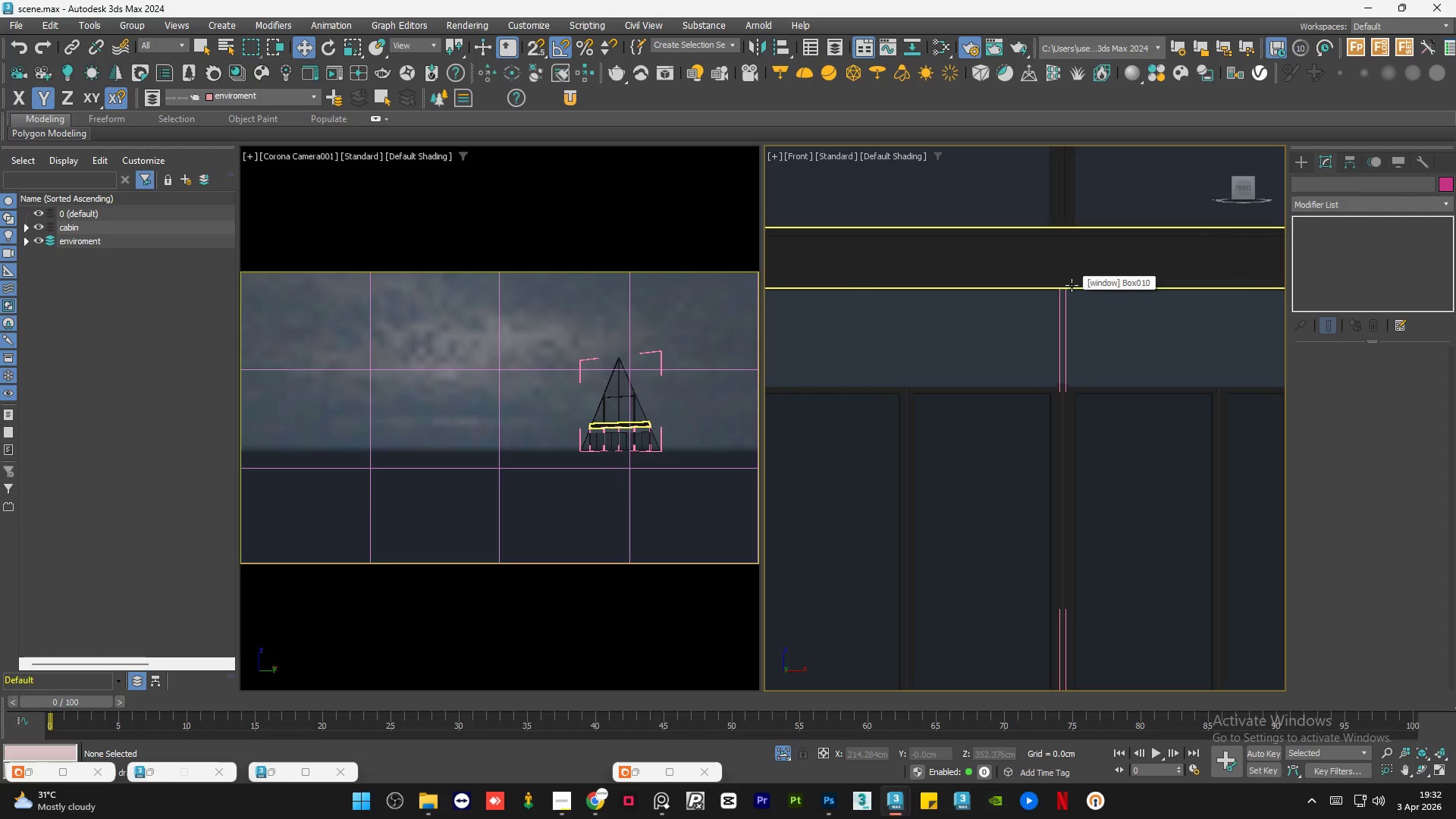 
wait(8.93)
 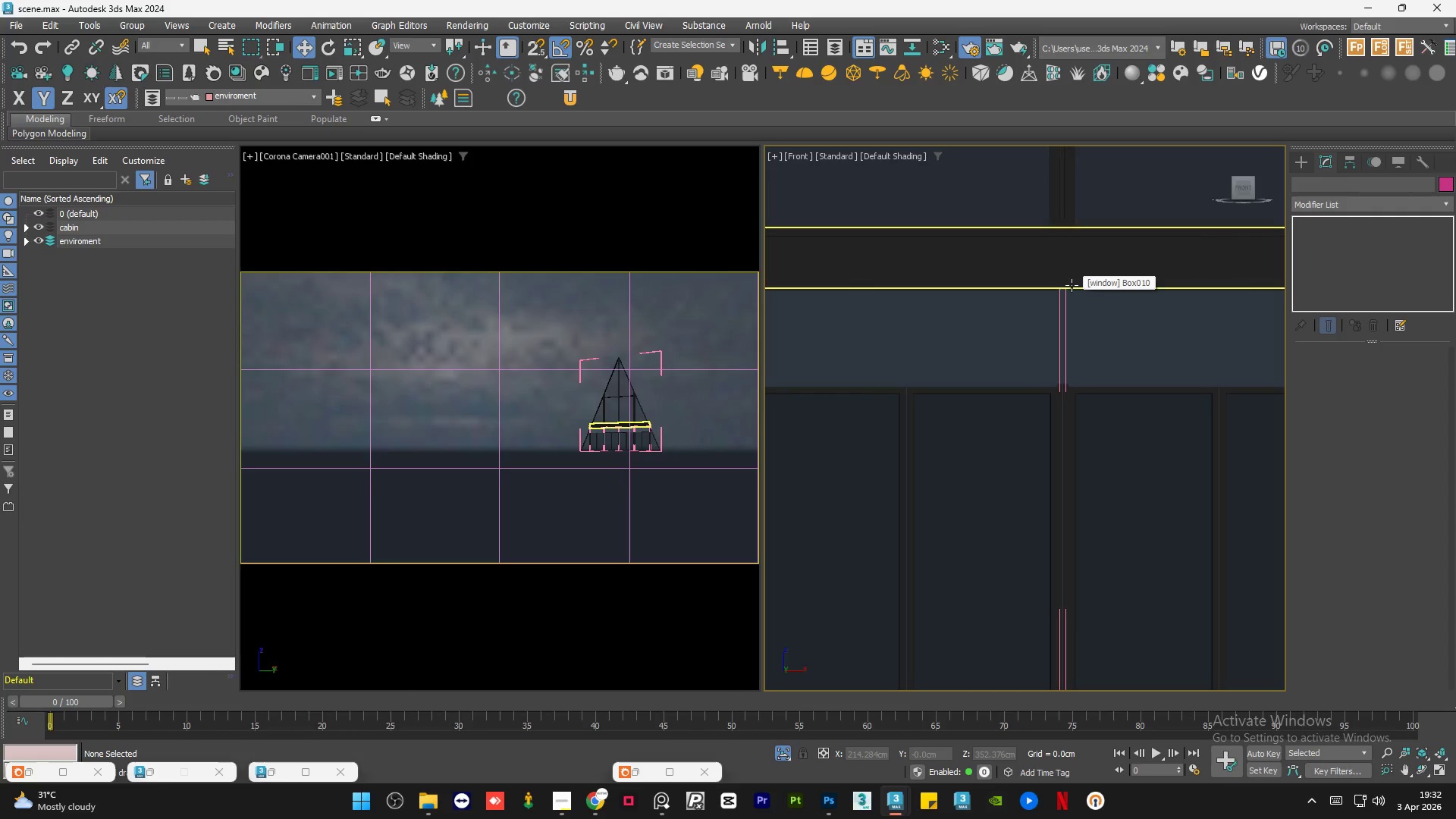 
scroll: coordinate [1090, 290], scroll_direction: down, amount: 4.0
 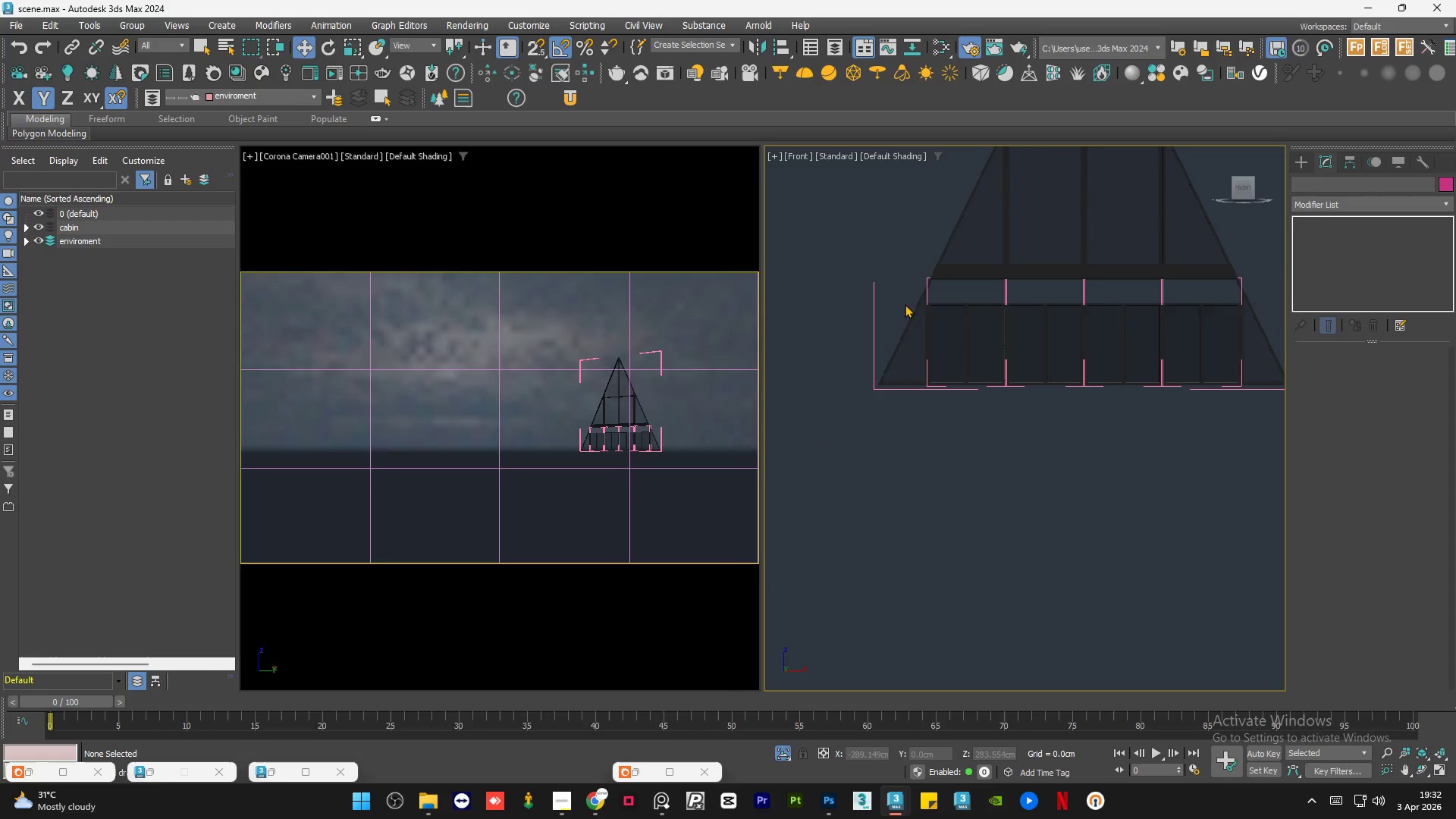 
scroll: coordinate [926, 301], scroll_direction: up, amount: 8.0
 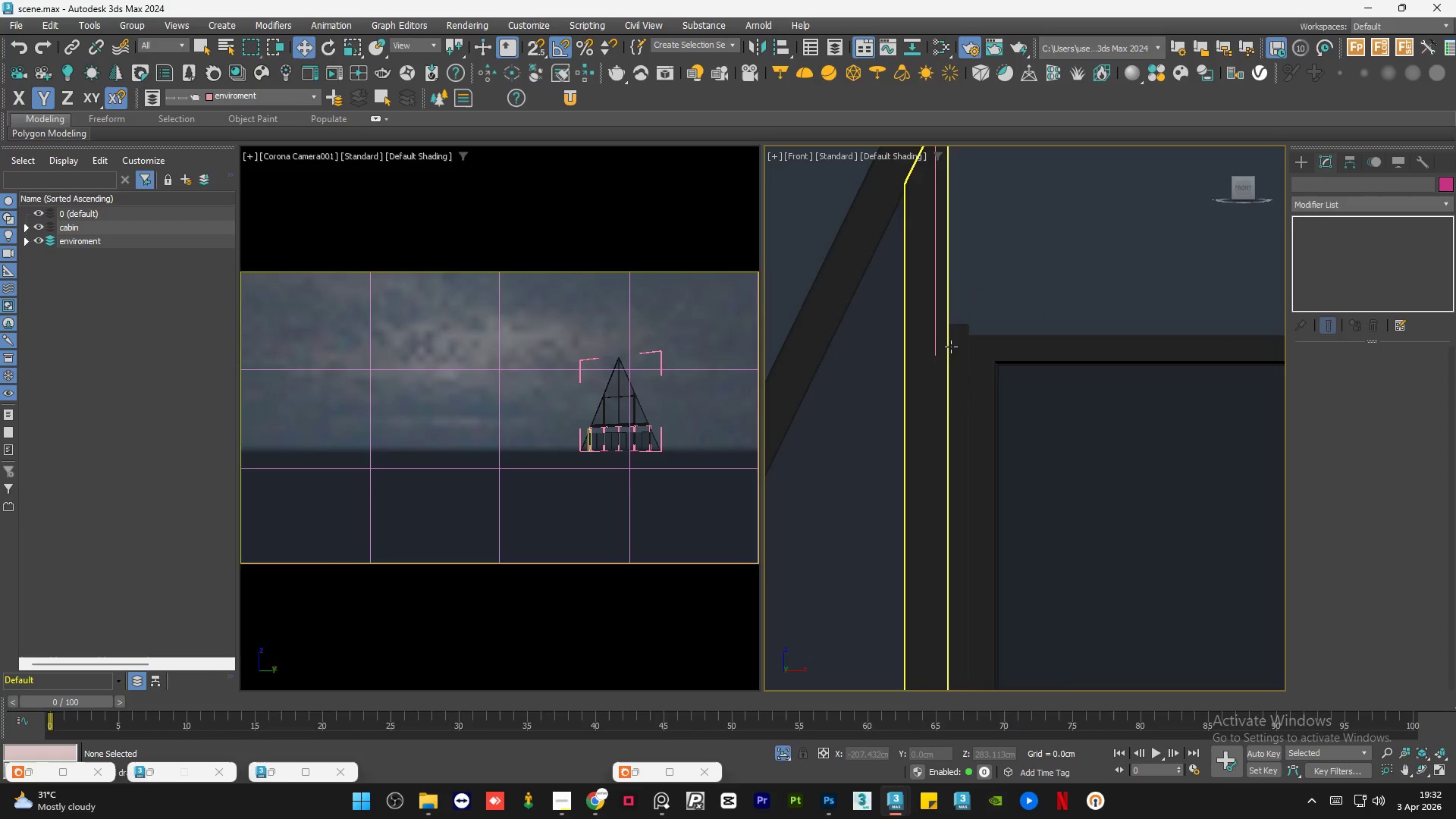 
left_click([951, 346])
 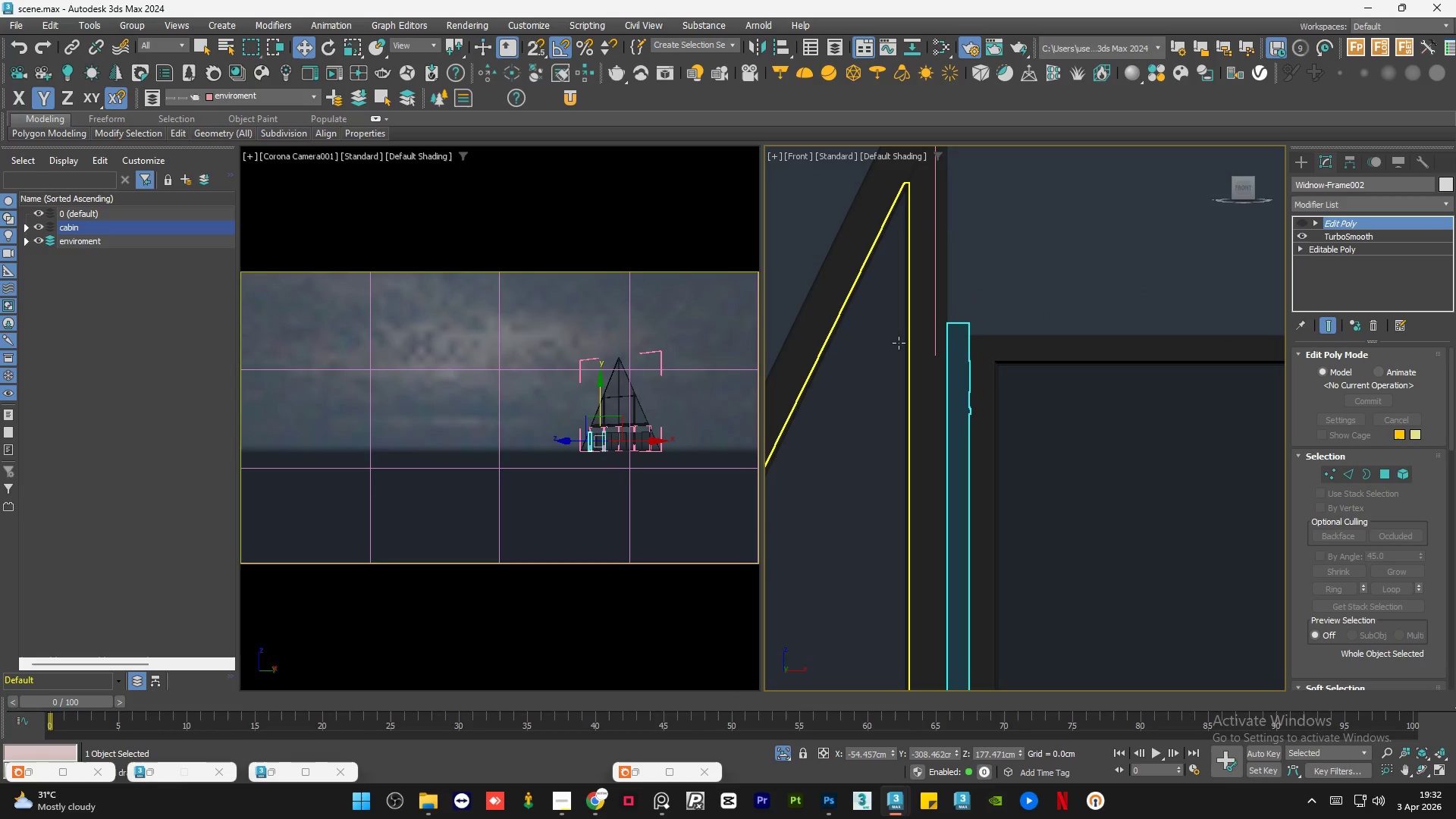 
scroll: coordinate [899, 343], scroll_direction: down, amount: 5.0
 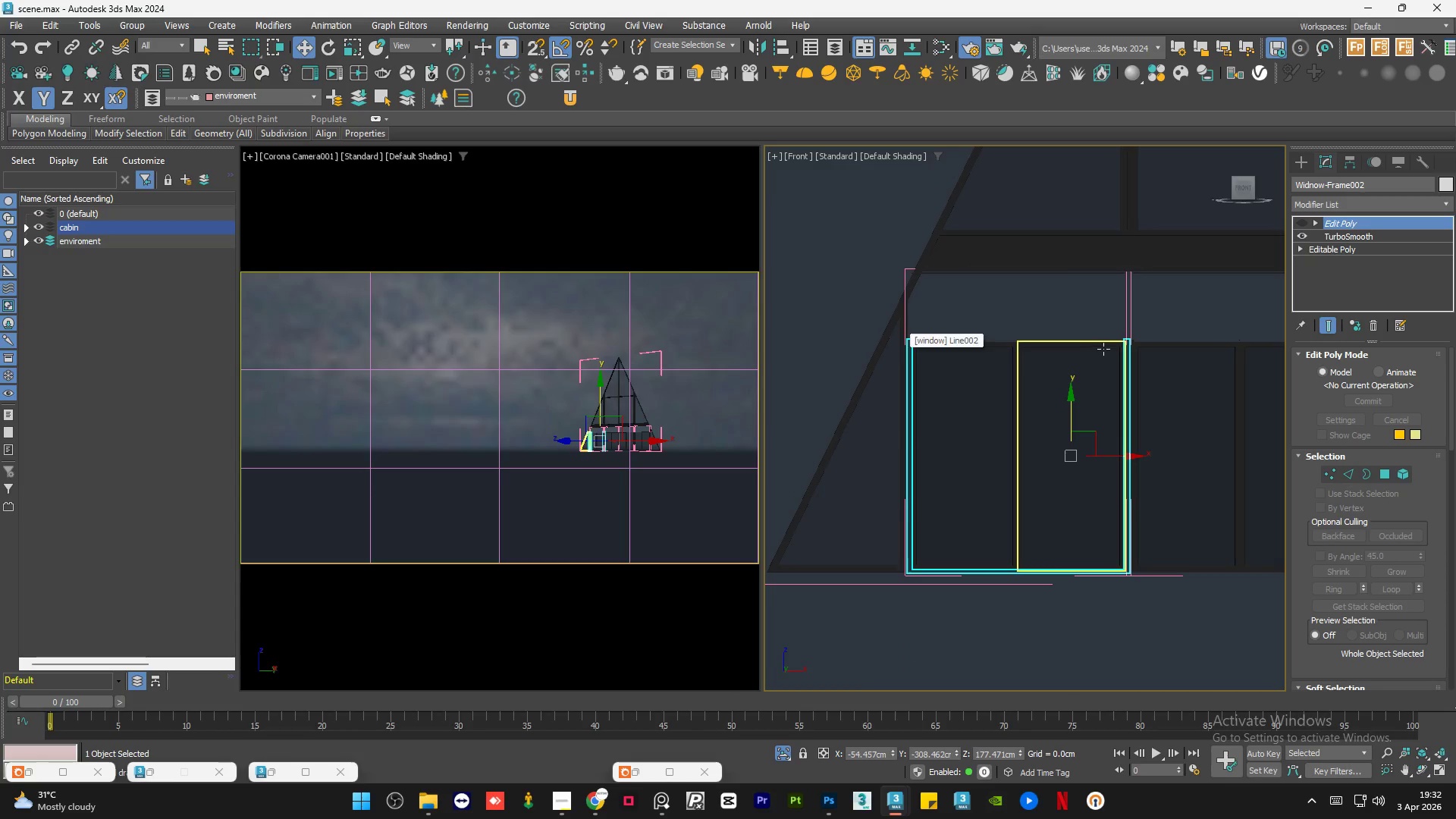 
scroll: coordinate [1122, 347], scroll_direction: up, amount: 5.0
 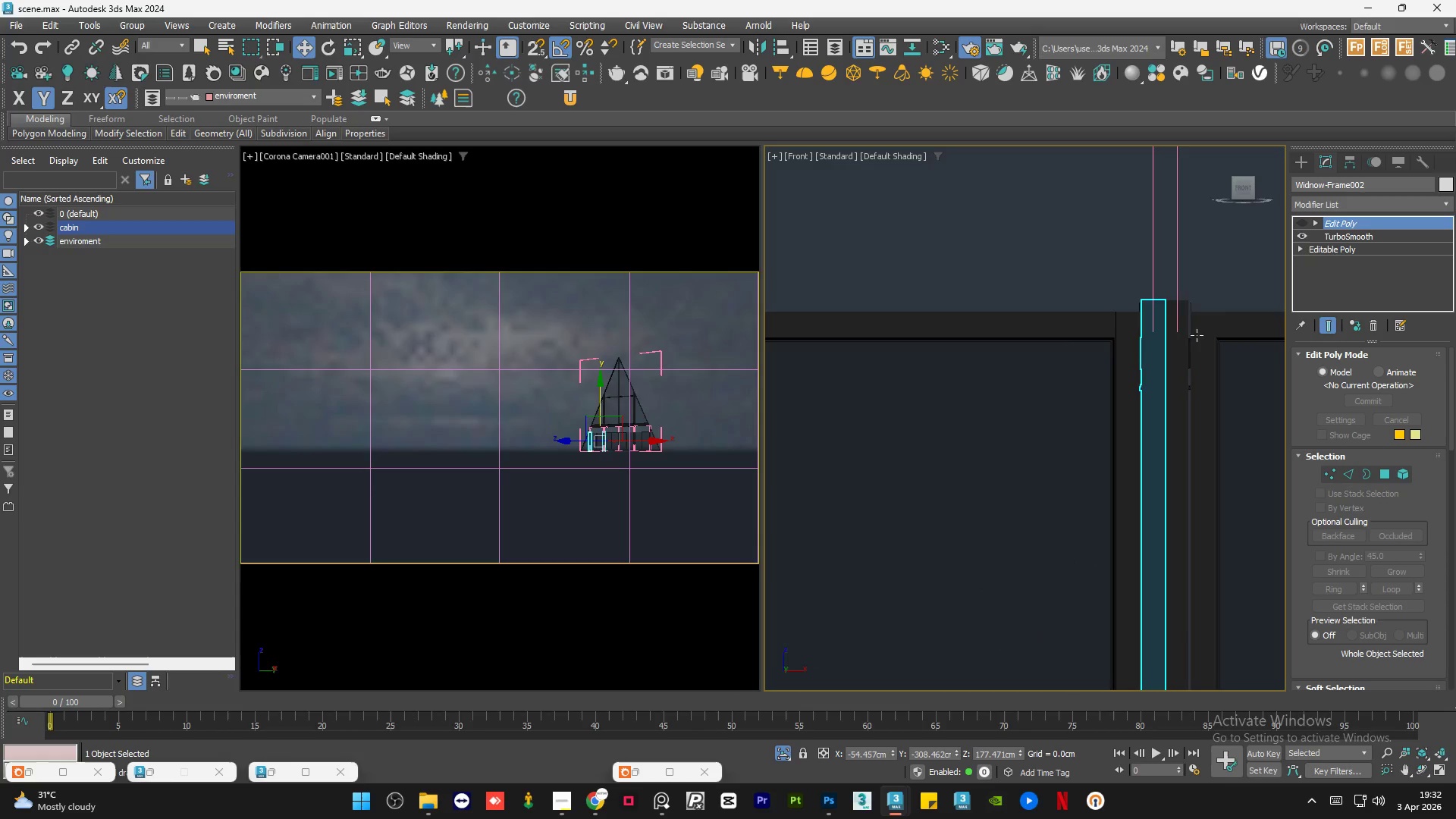 
scroll: coordinate [1198, 356], scroll_direction: down, amount: 3.0
 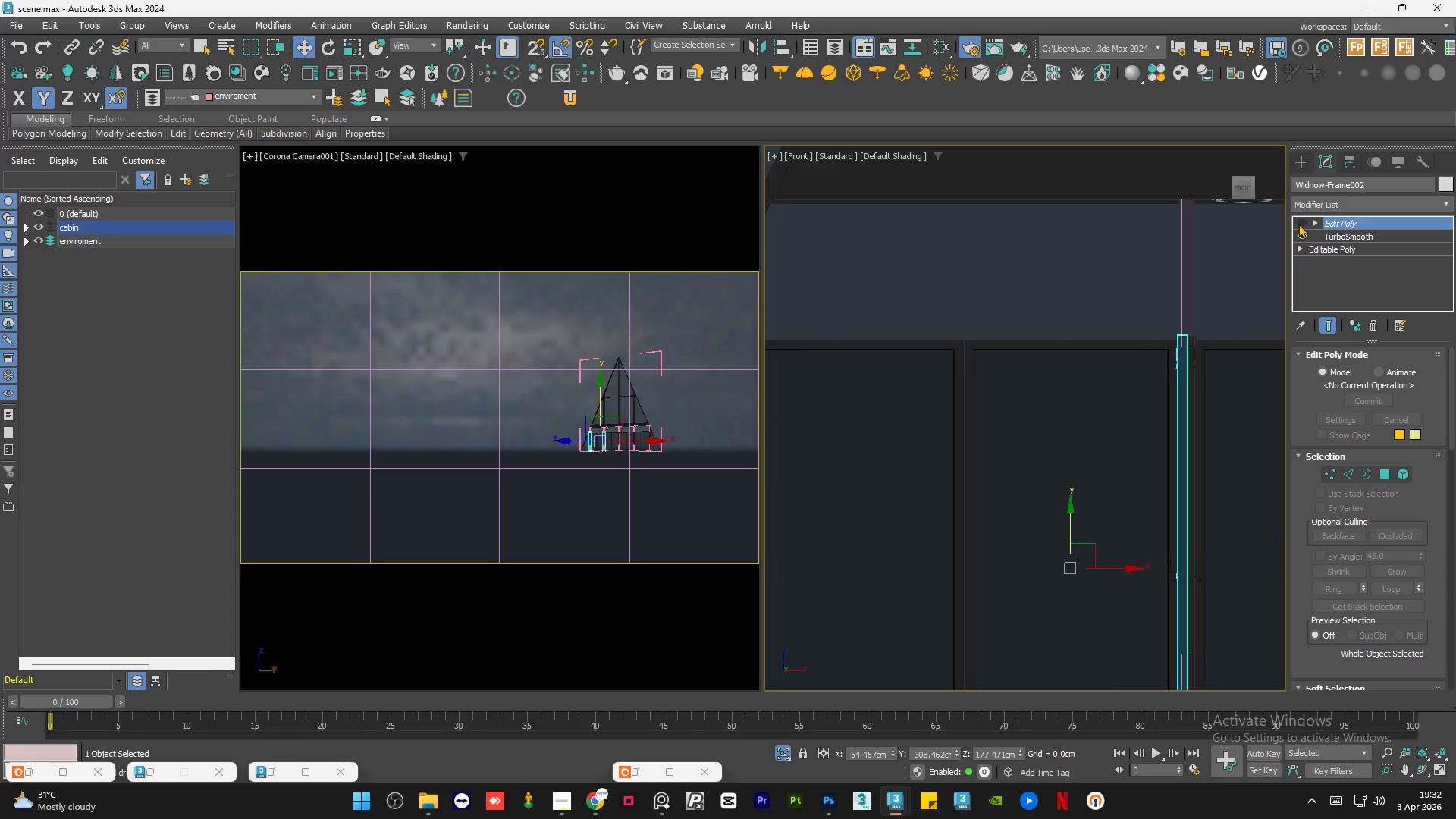 
left_click([1298, 224])
 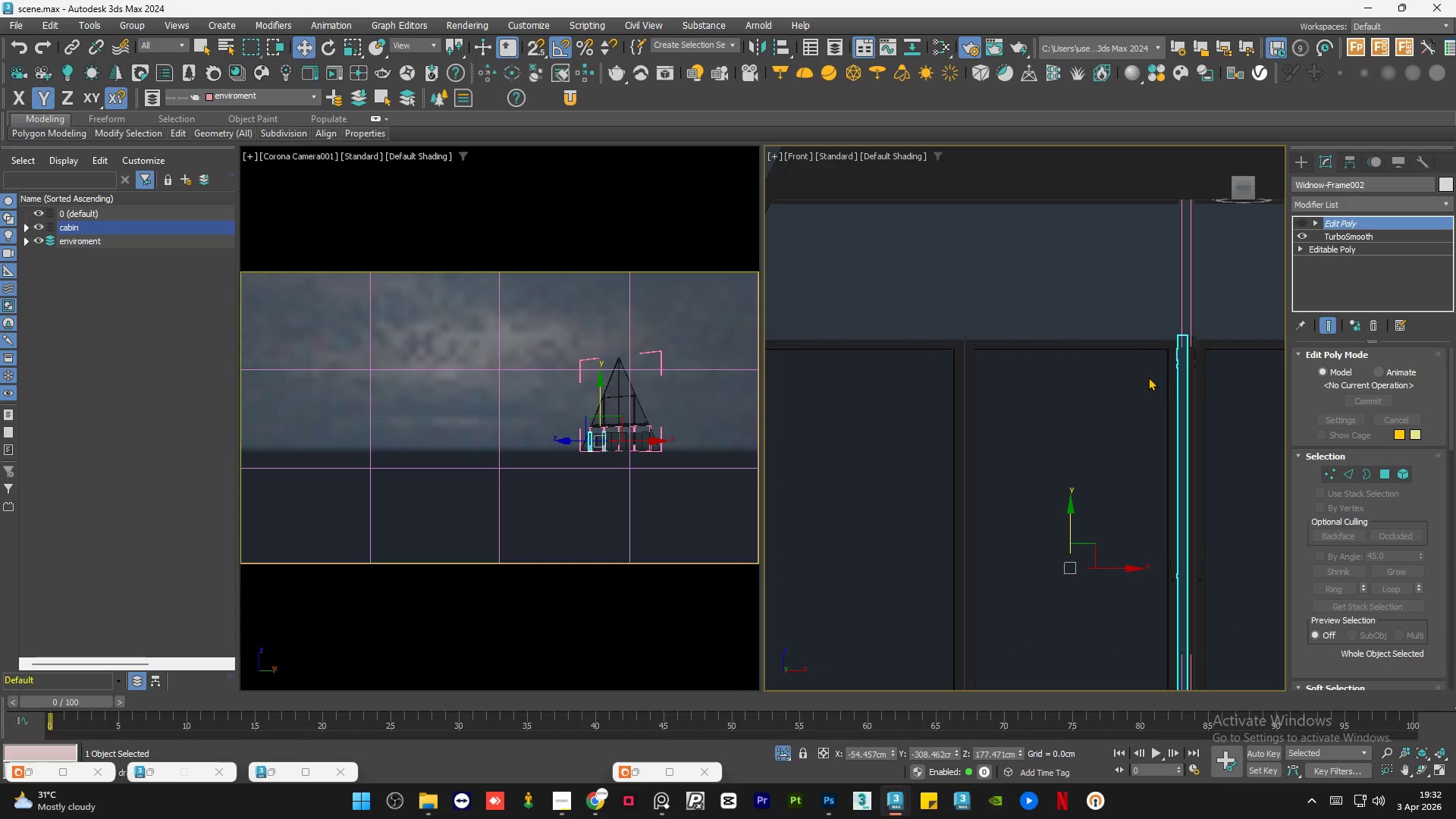 
wait(8.98)
 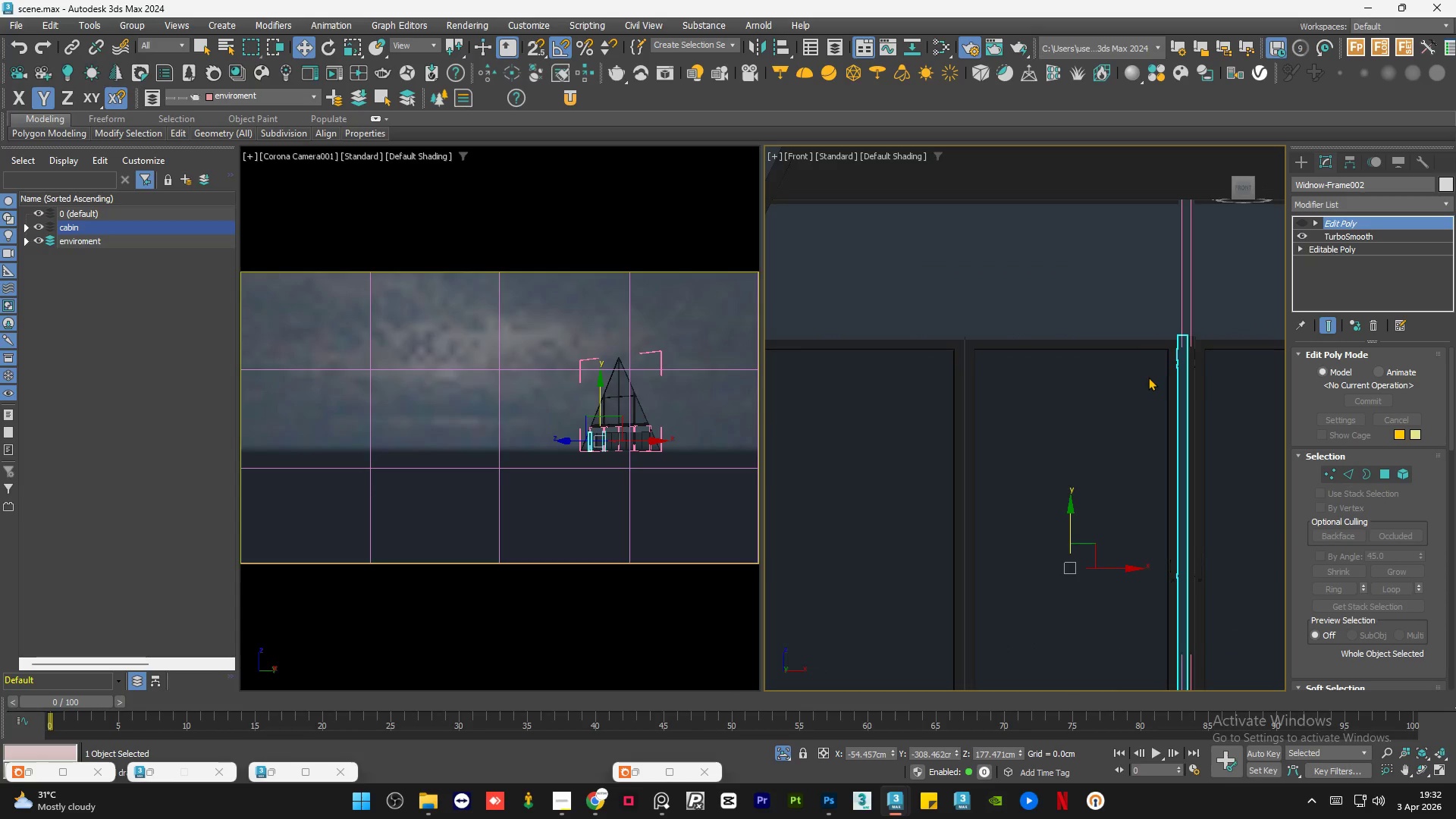 
right_click([1338, 221])
 